 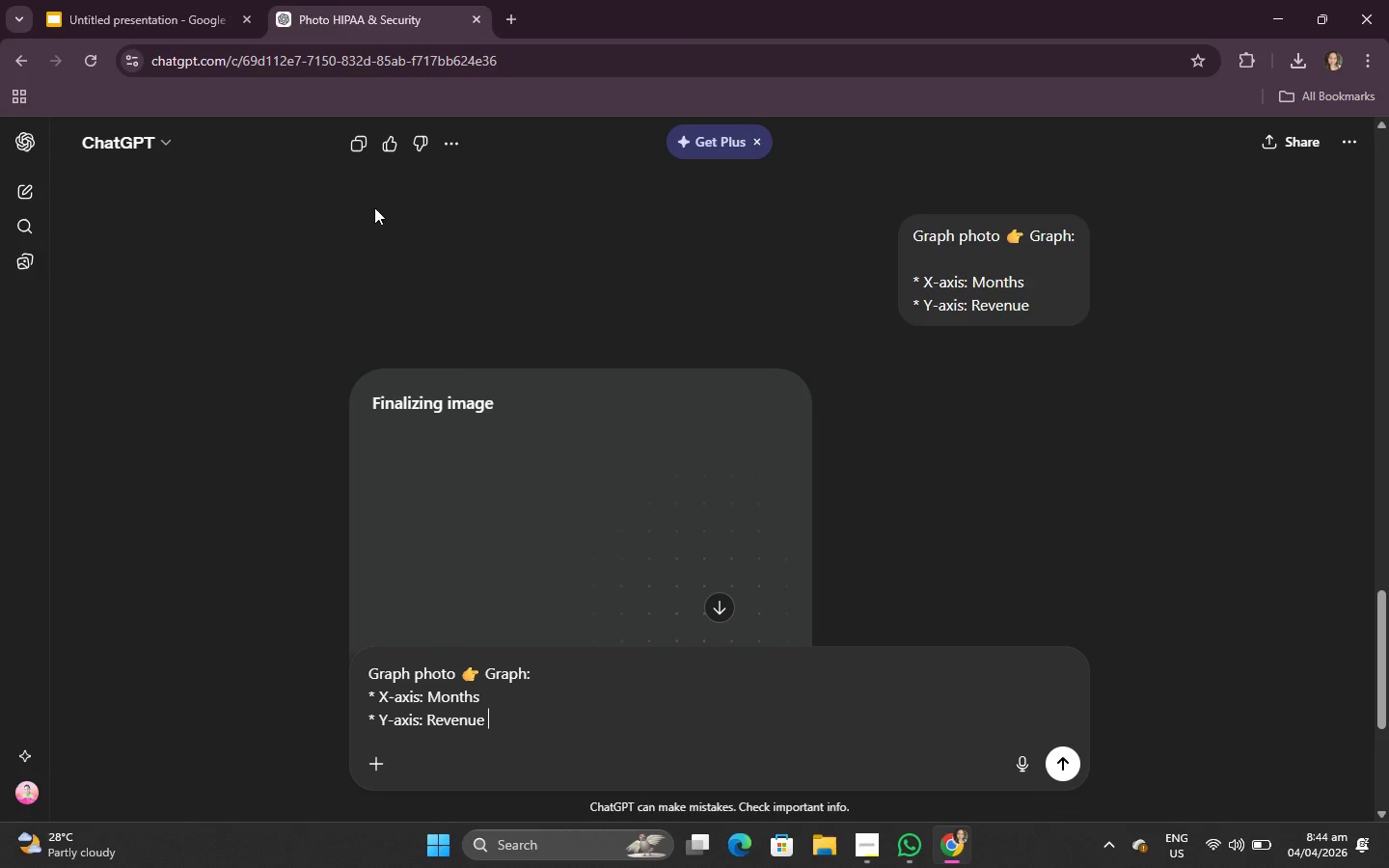 
key(Control+V)
 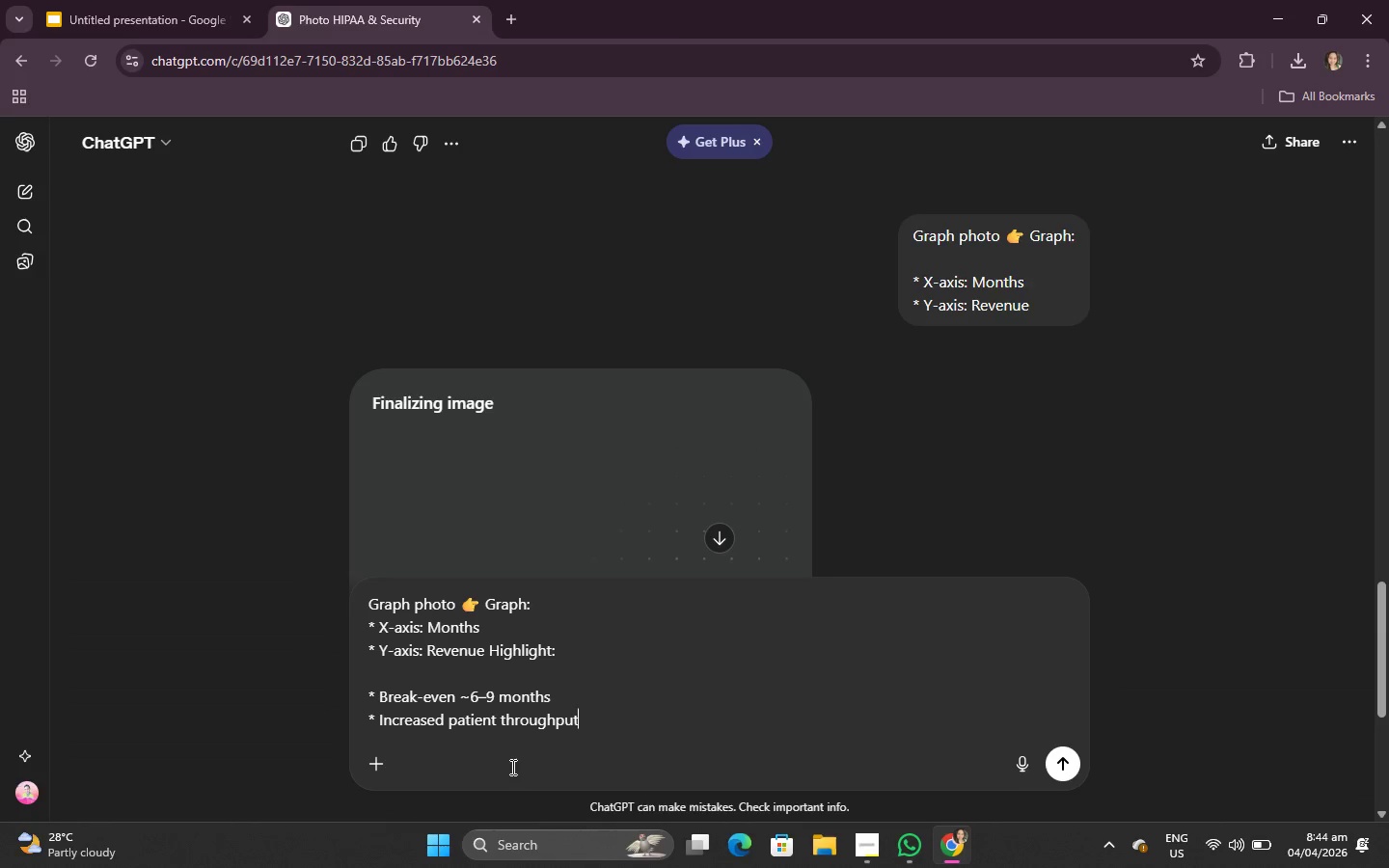 
key(Control+B)
 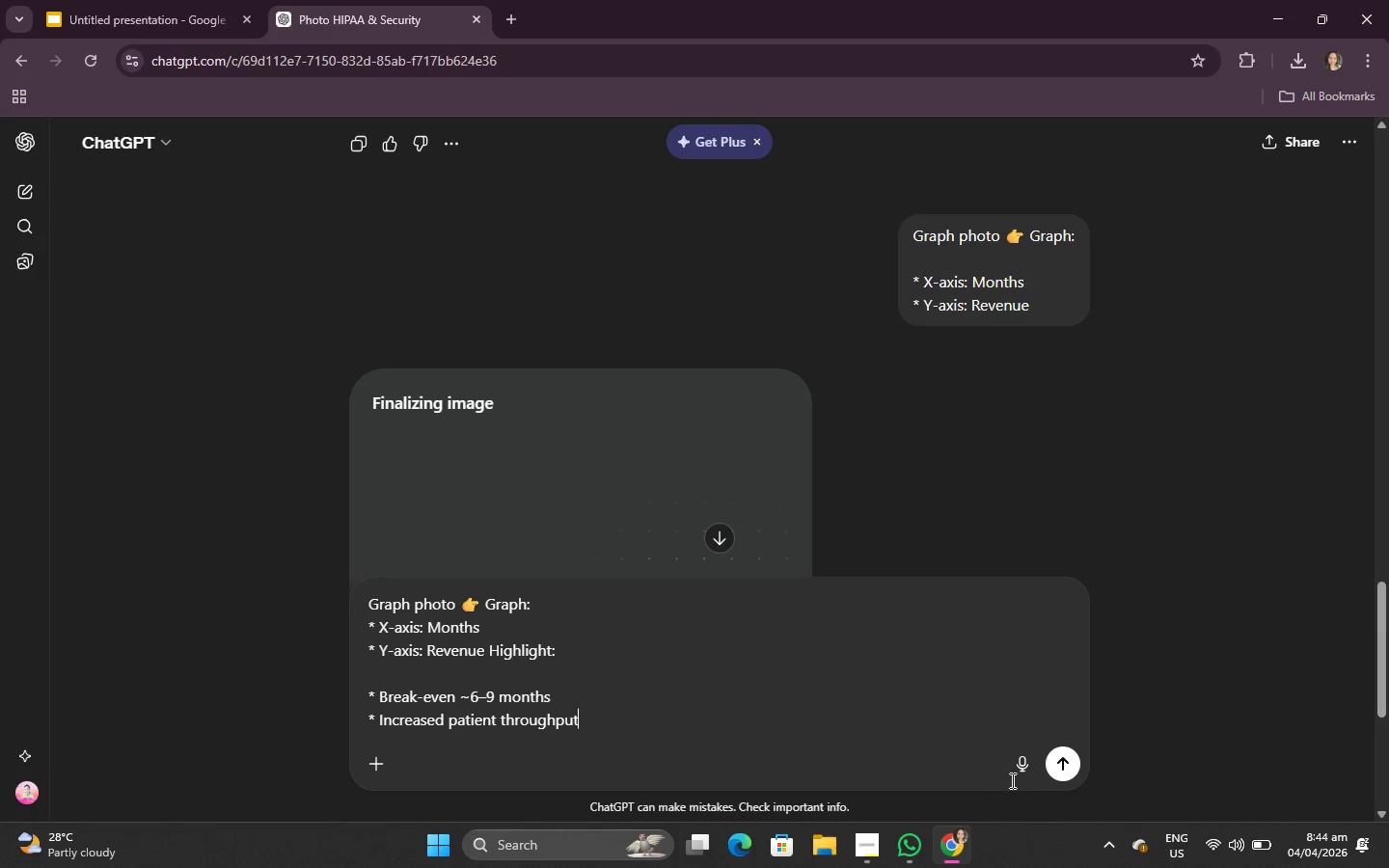 
left_click([1056, 766])
 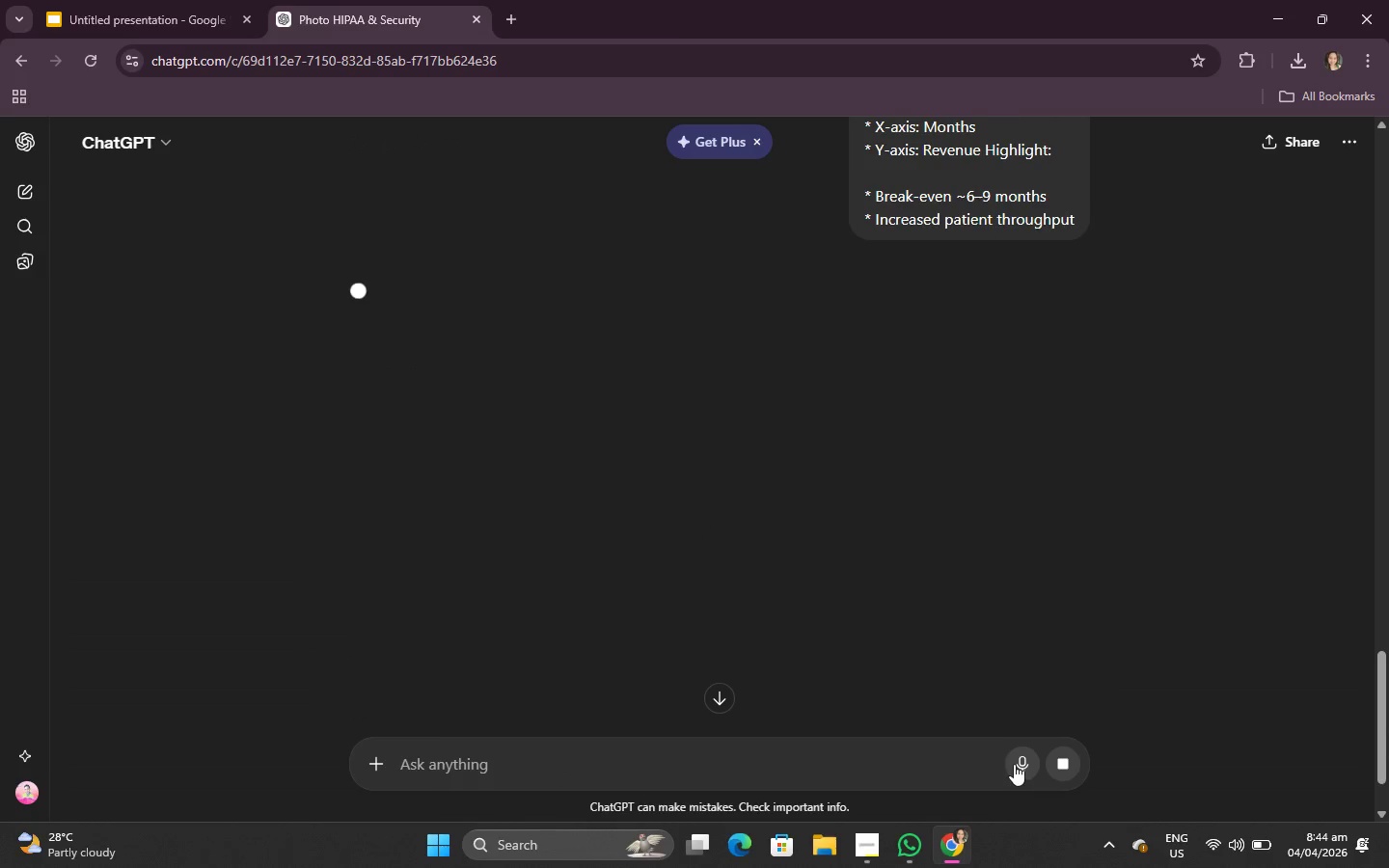 
scroll: coordinate [843, 554], scroll_direction: up, amount: 5.0
 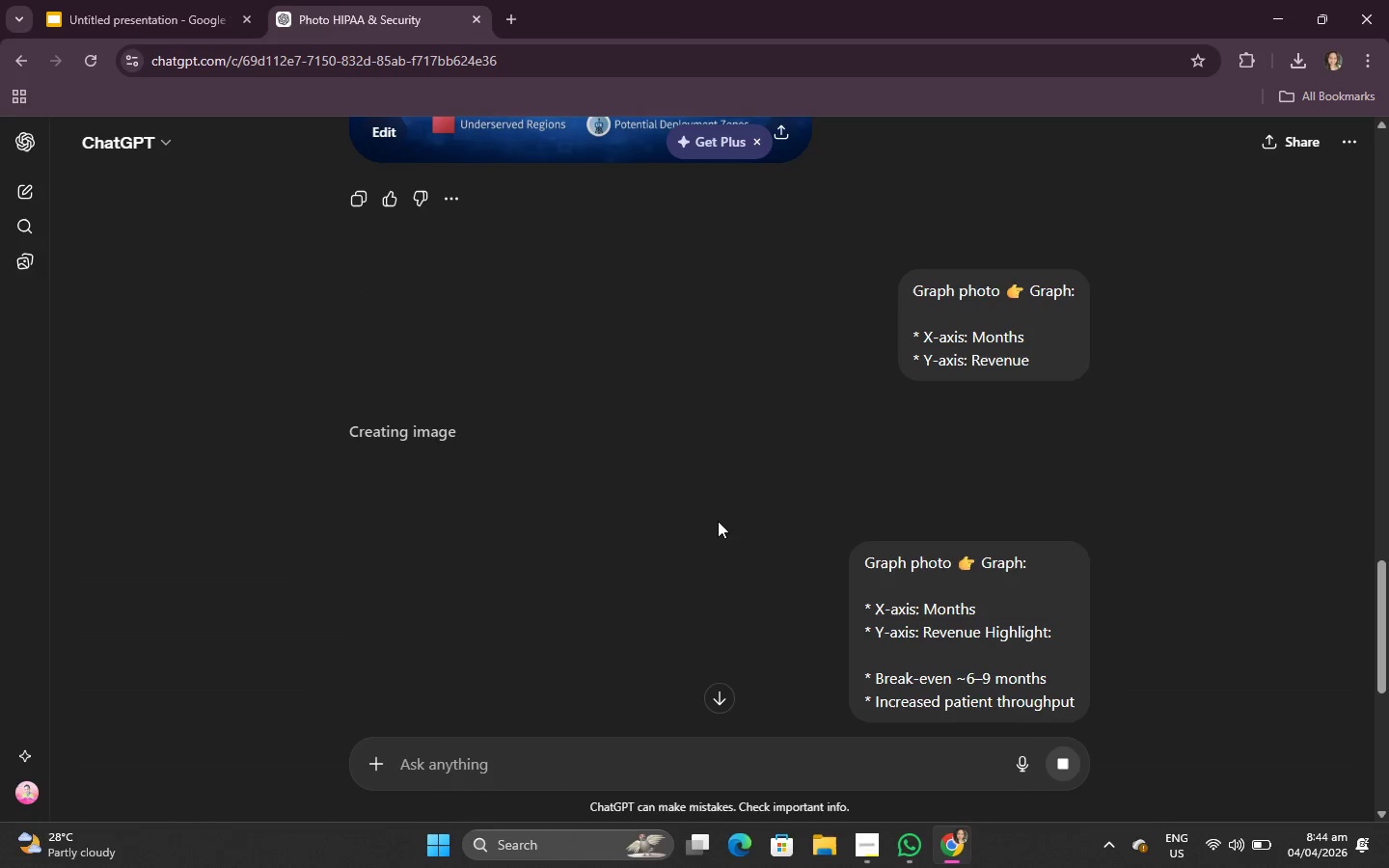 
scroll: coordinate [709, 512], scroll_direction: down, amount: 5.0
 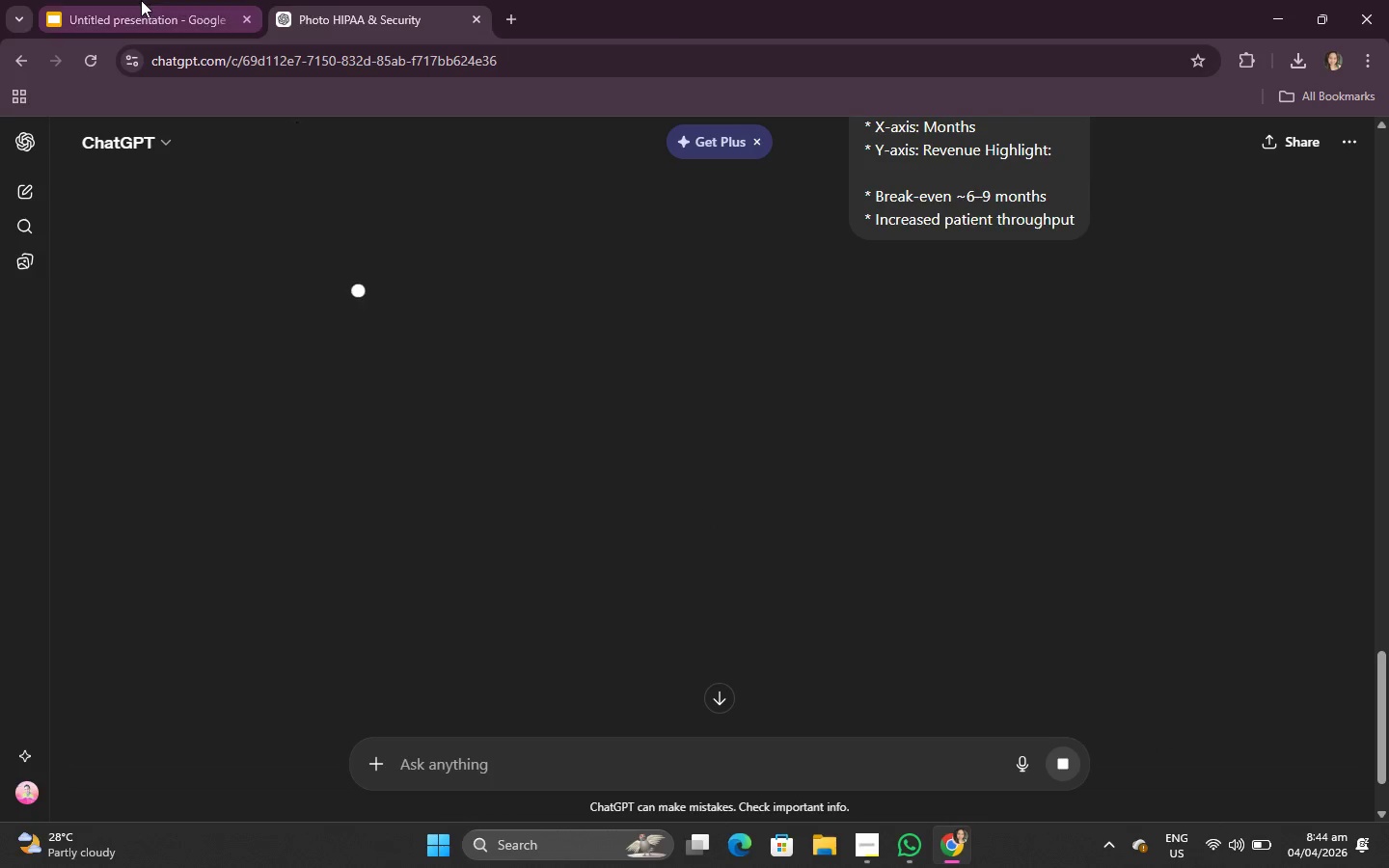 
left_click([141, 0])
 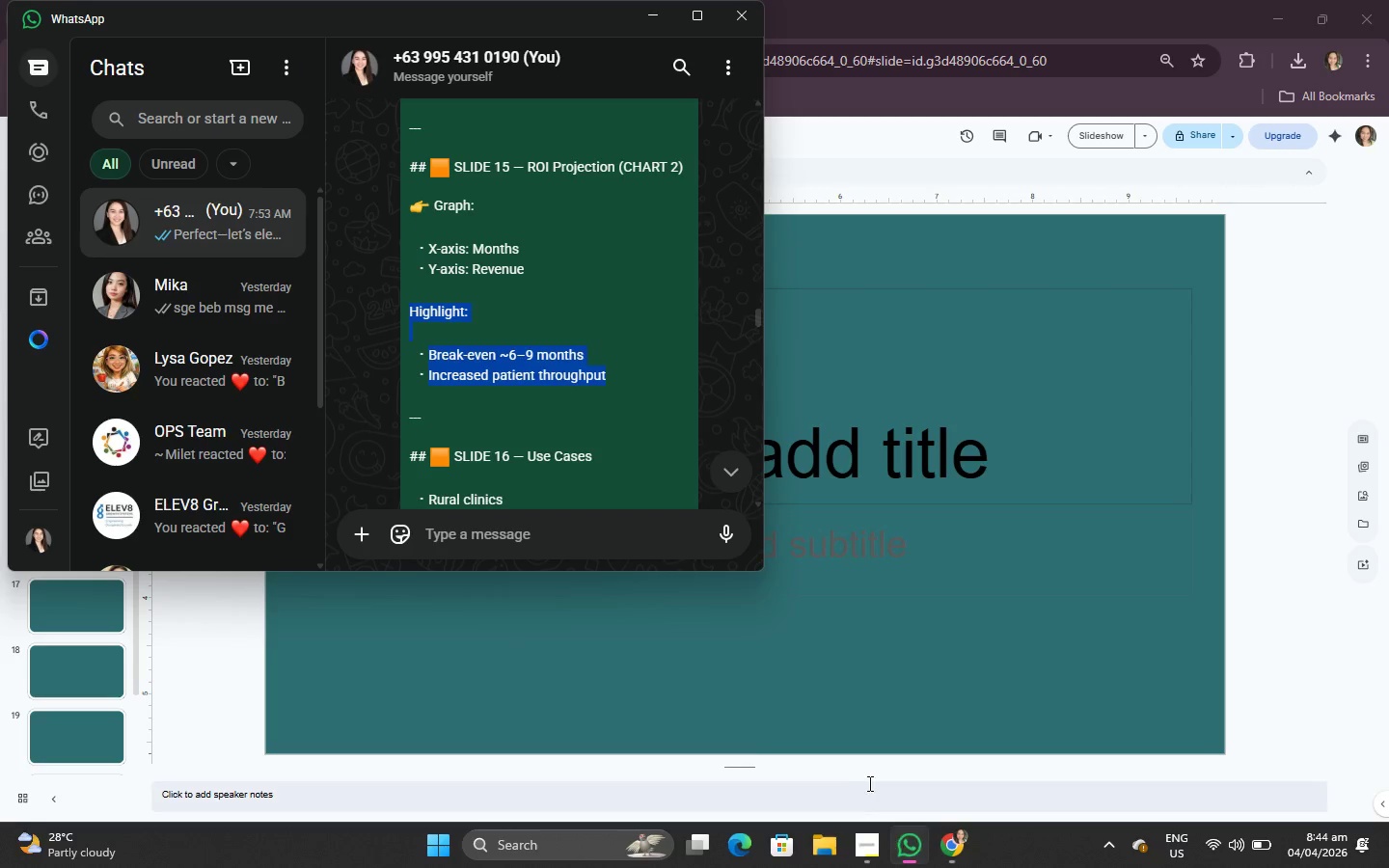 
scroll: coordinate [354, 145], scroll_direction: down, amount: 1.0
 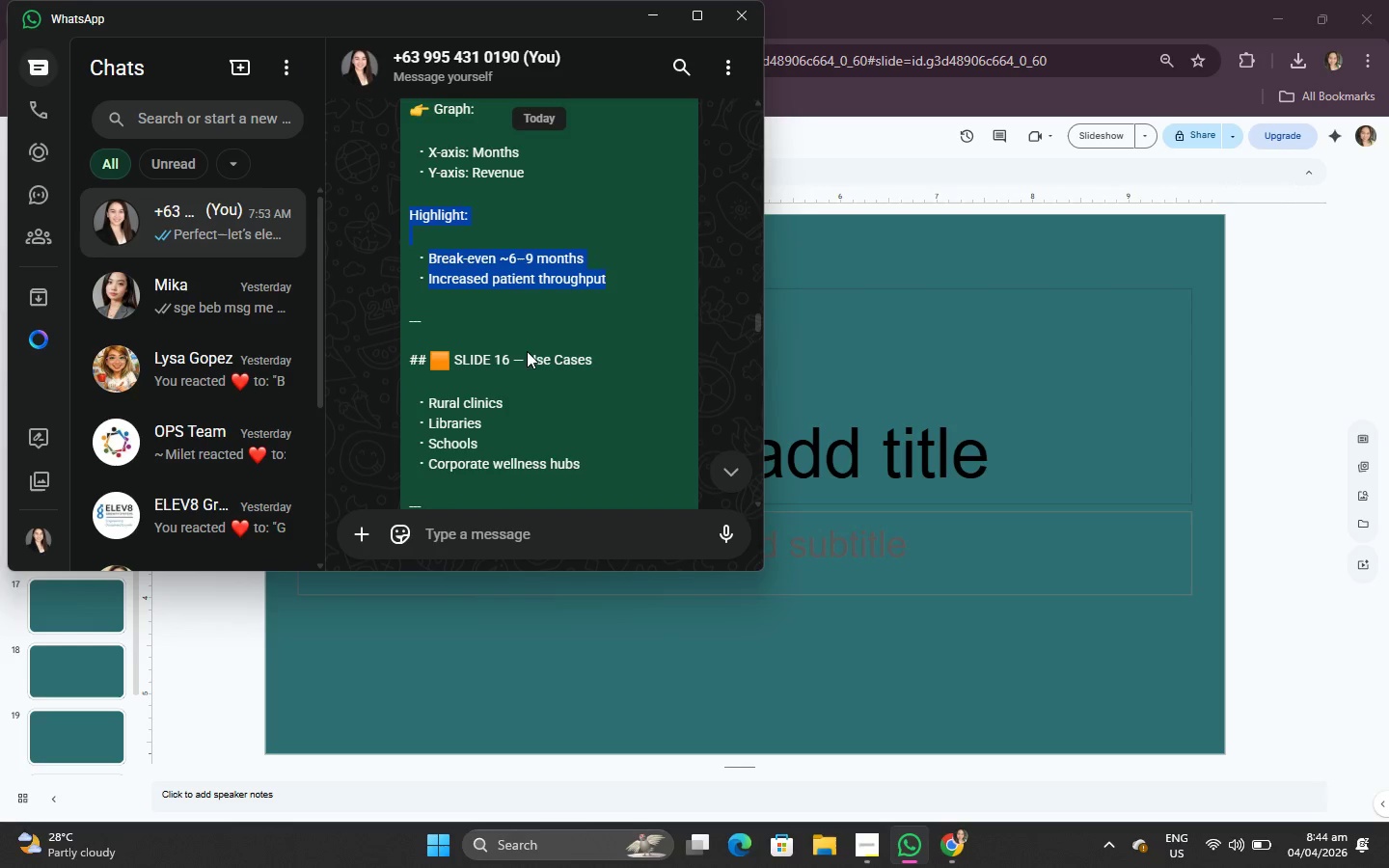 
left_click_drag(start_coordinate=[527, 356], to_coordinate=[593, 364])
 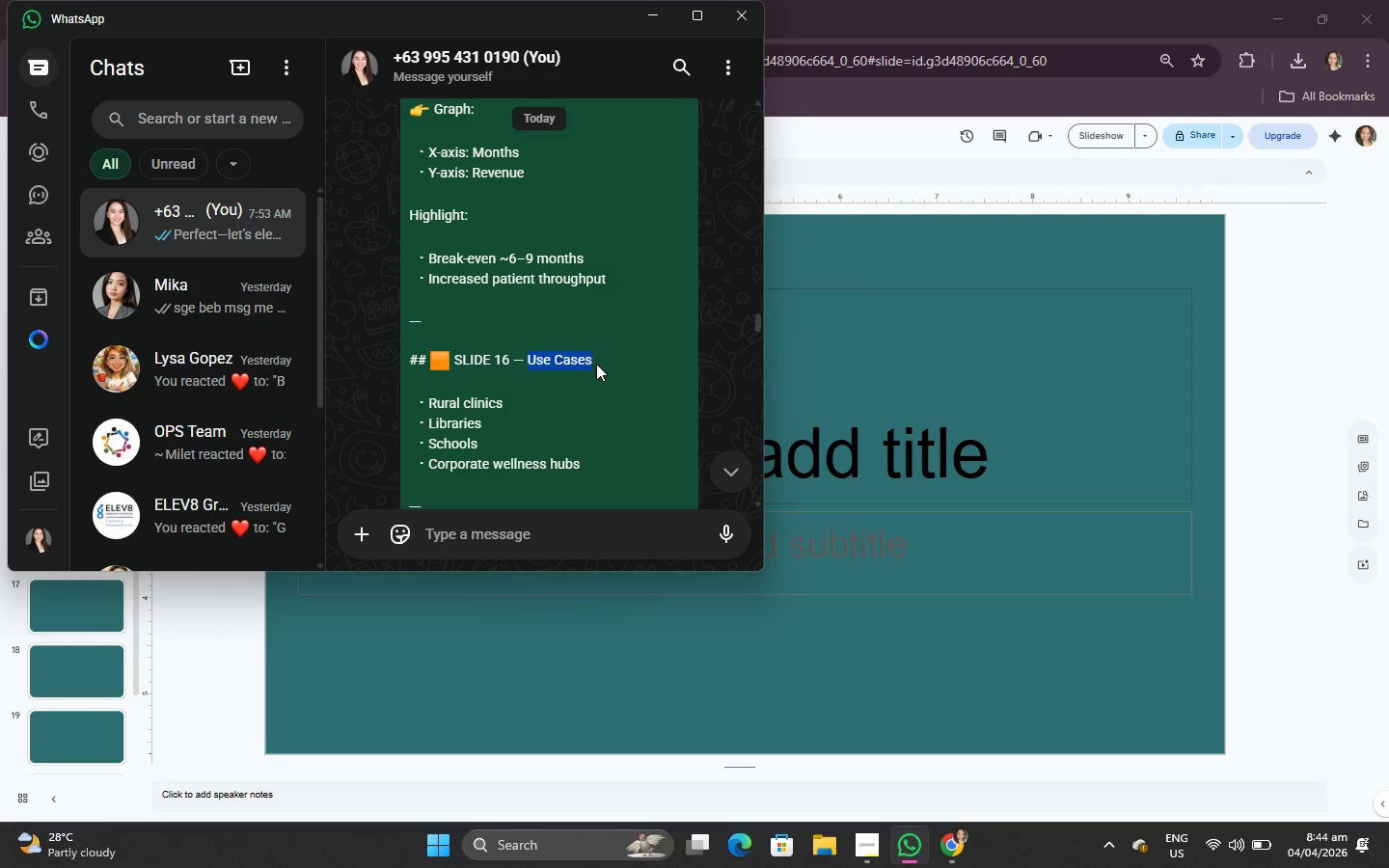 
key(Control+C)
 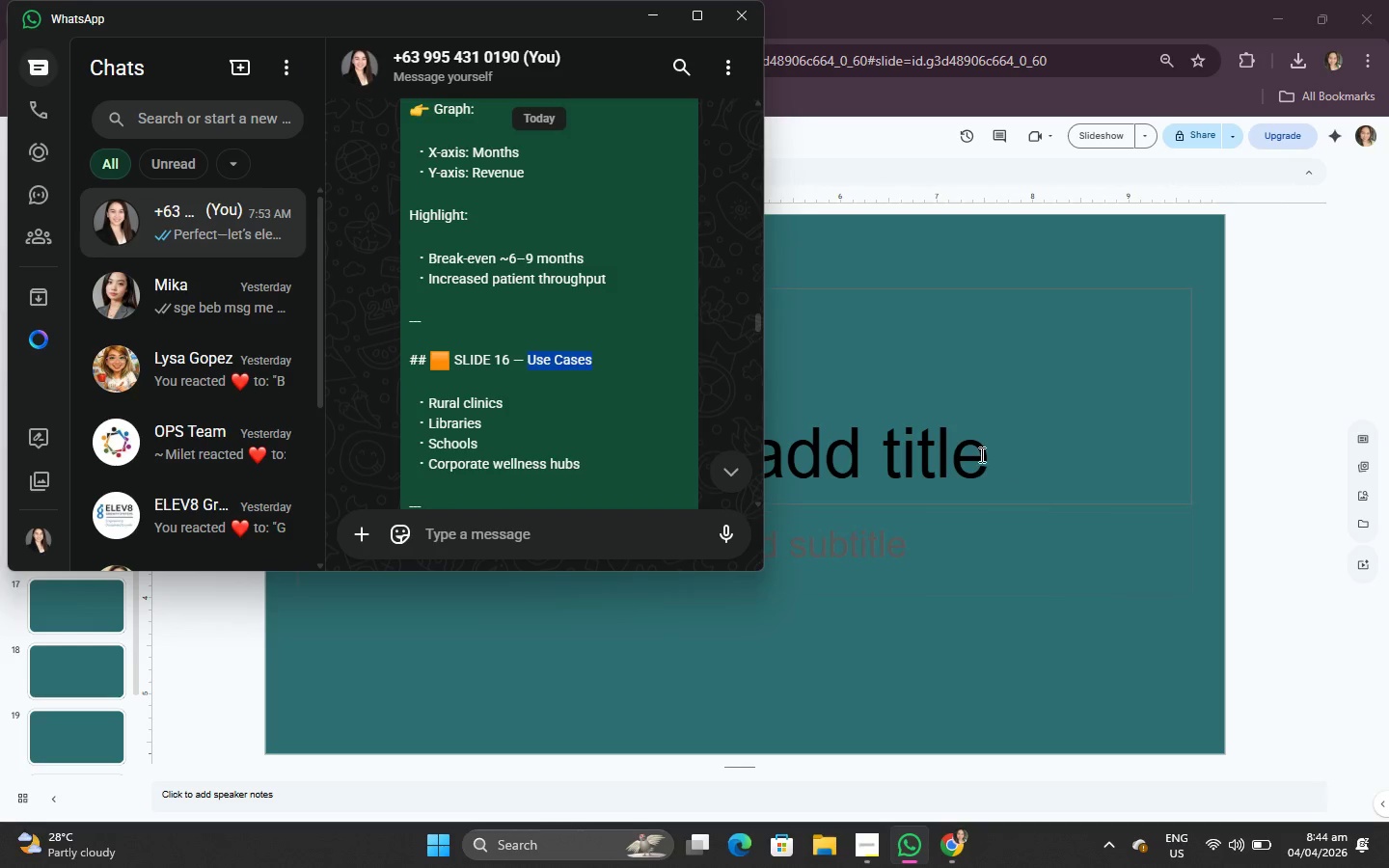 
left_click([975, 452])
 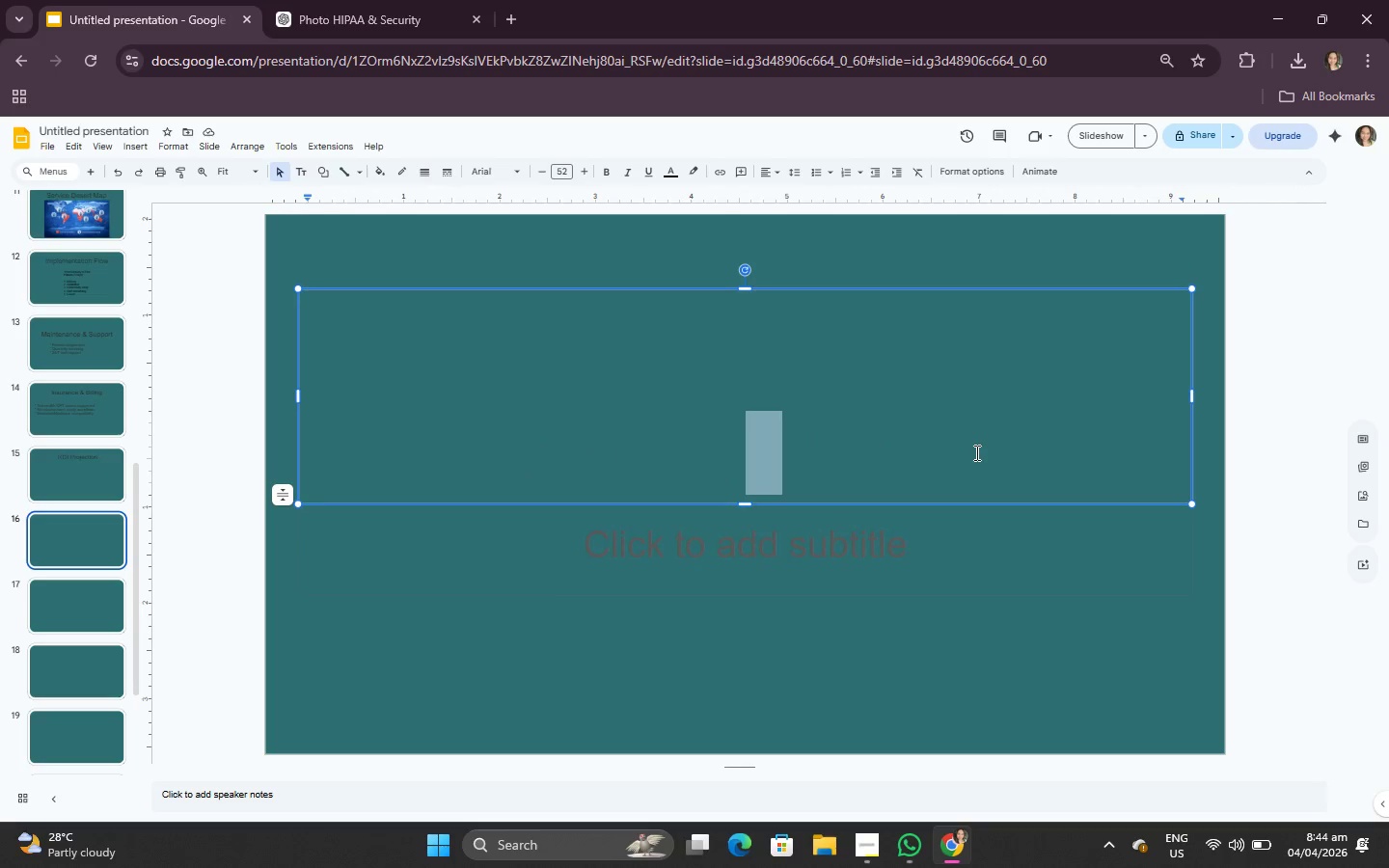 
key(Control+V)
 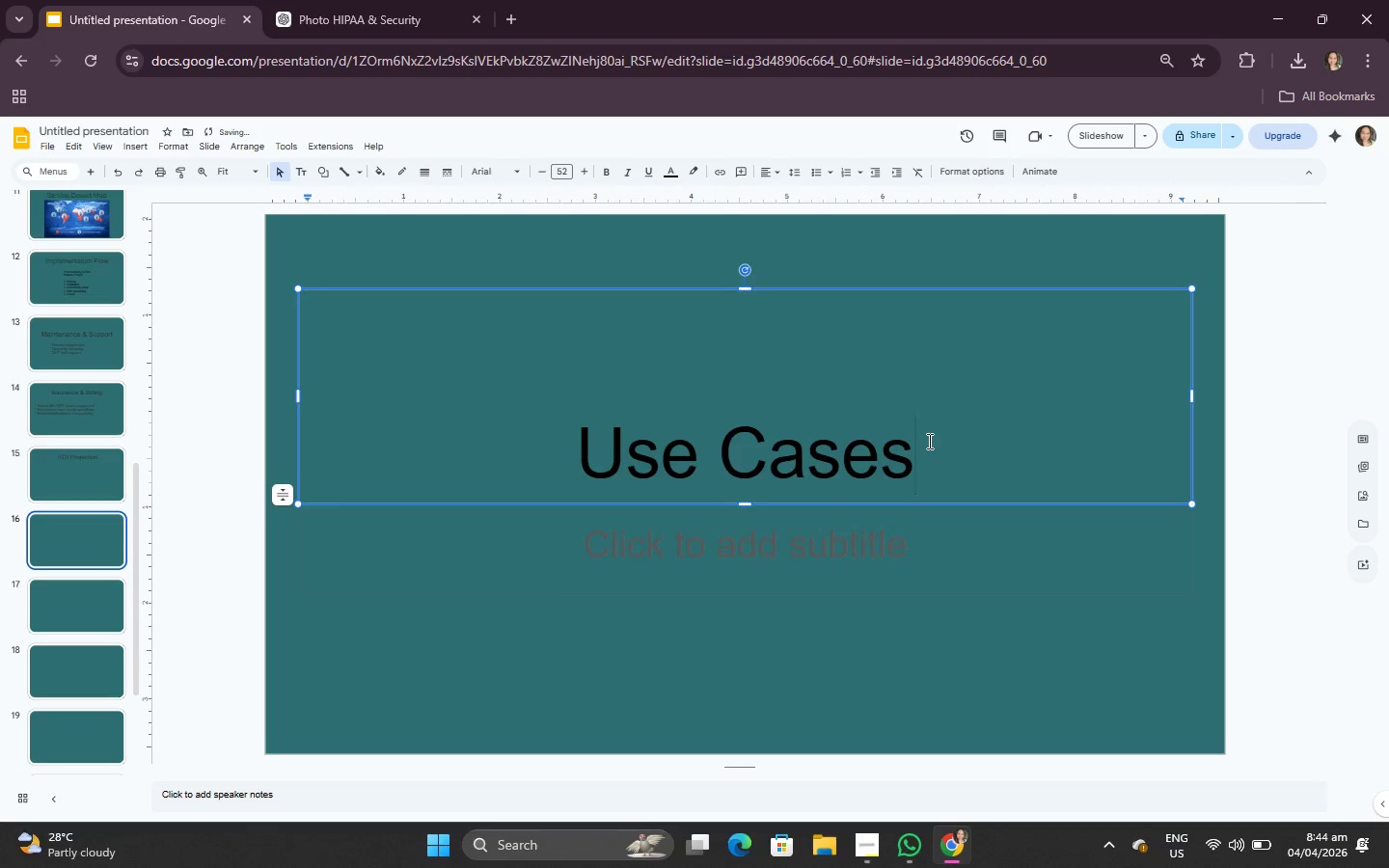 
key(Control+A)
 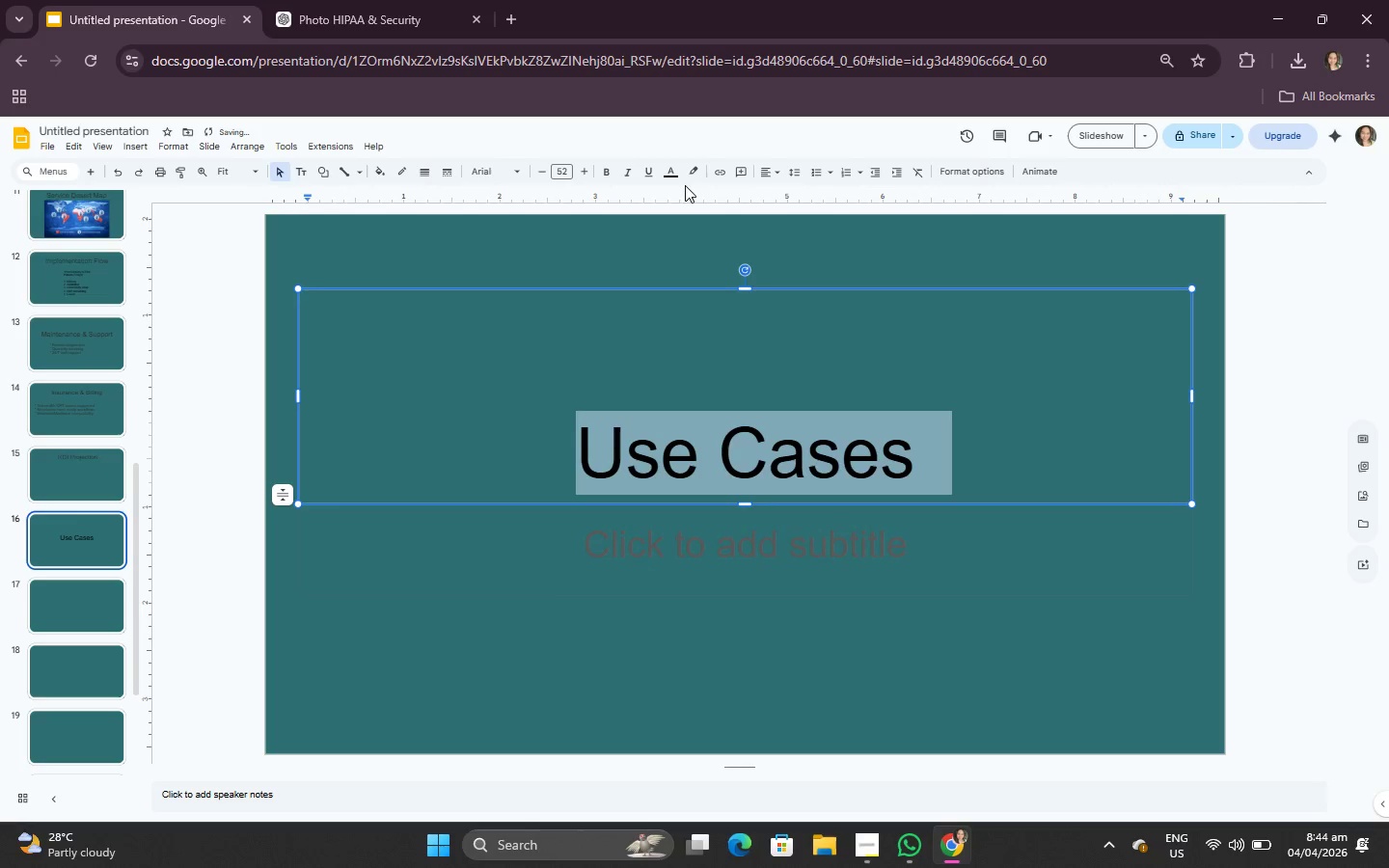 
left_click([670, 181])
 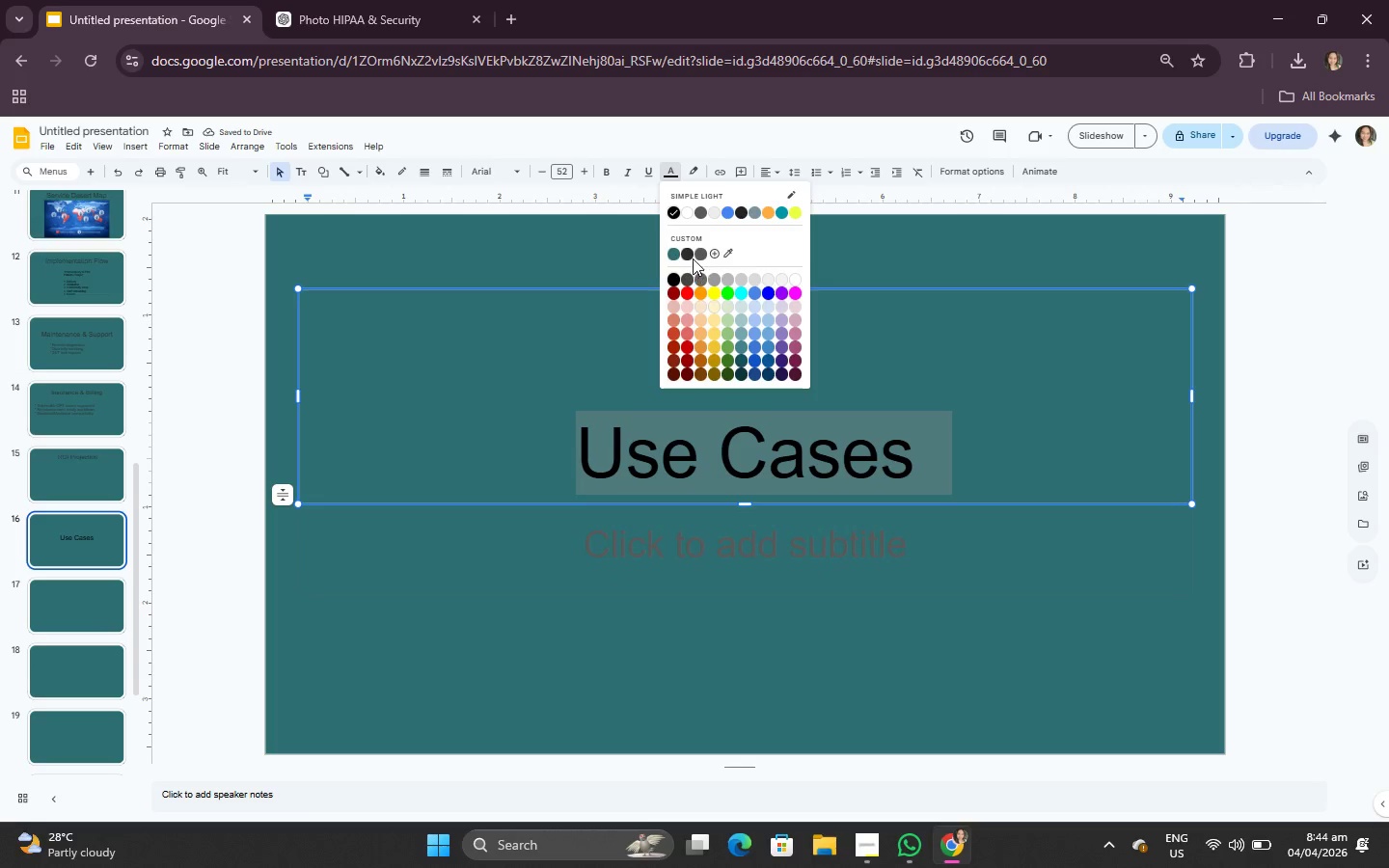 
left_click([686, 255])
 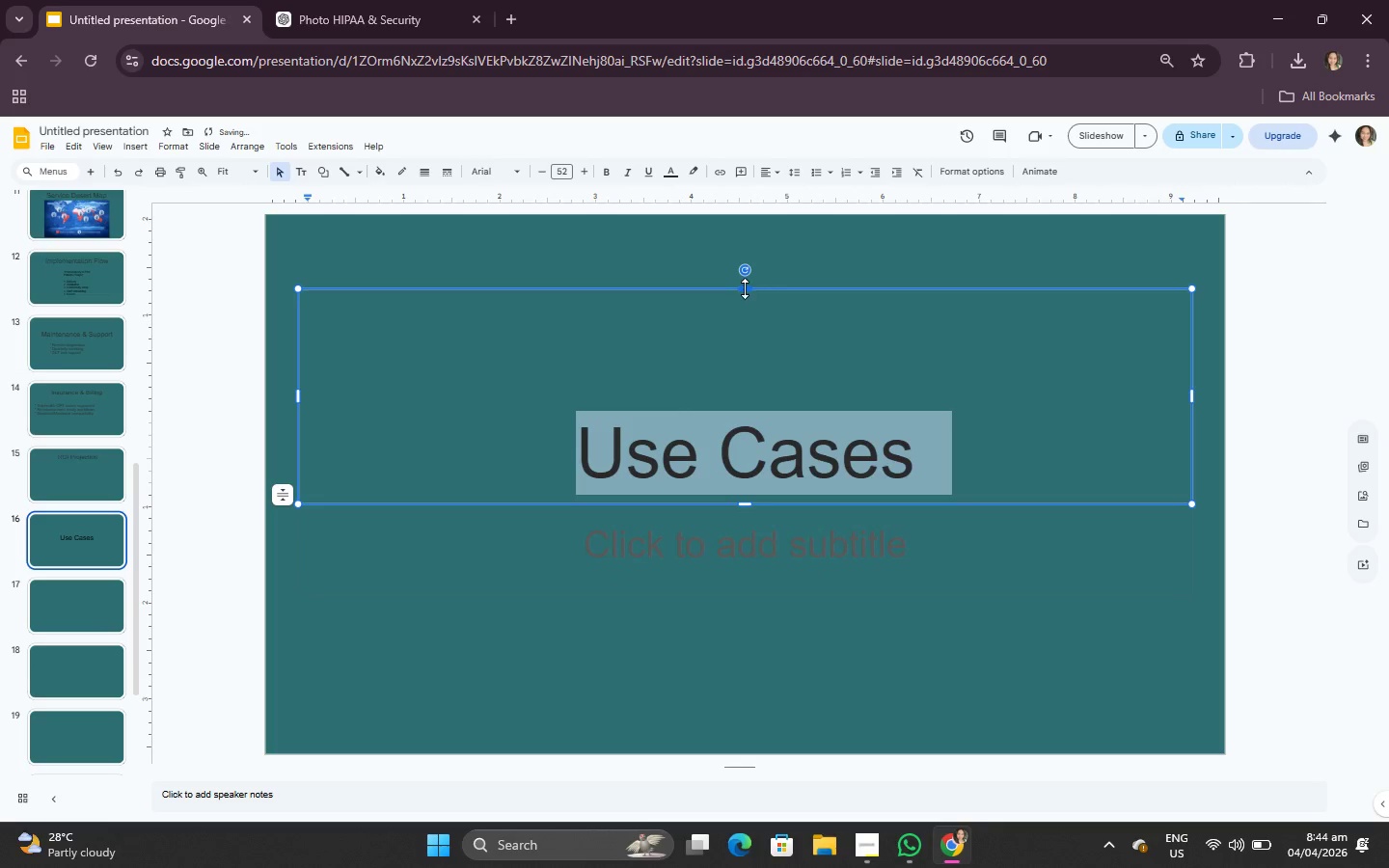 
left_click_drag(start_coordinate=[745, 288], to_coordinate=[750, 379])
 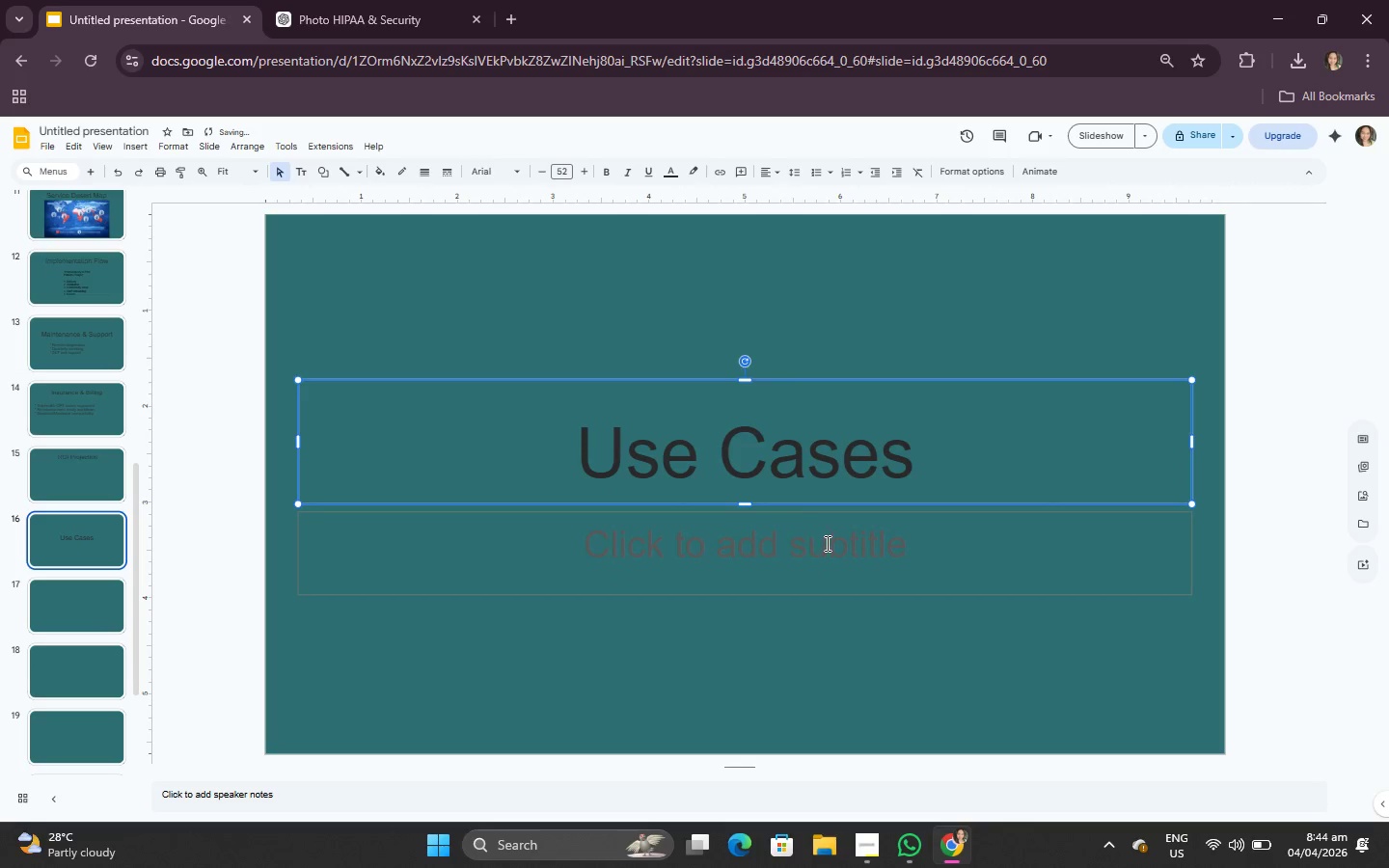 
left_click([826, 543])
 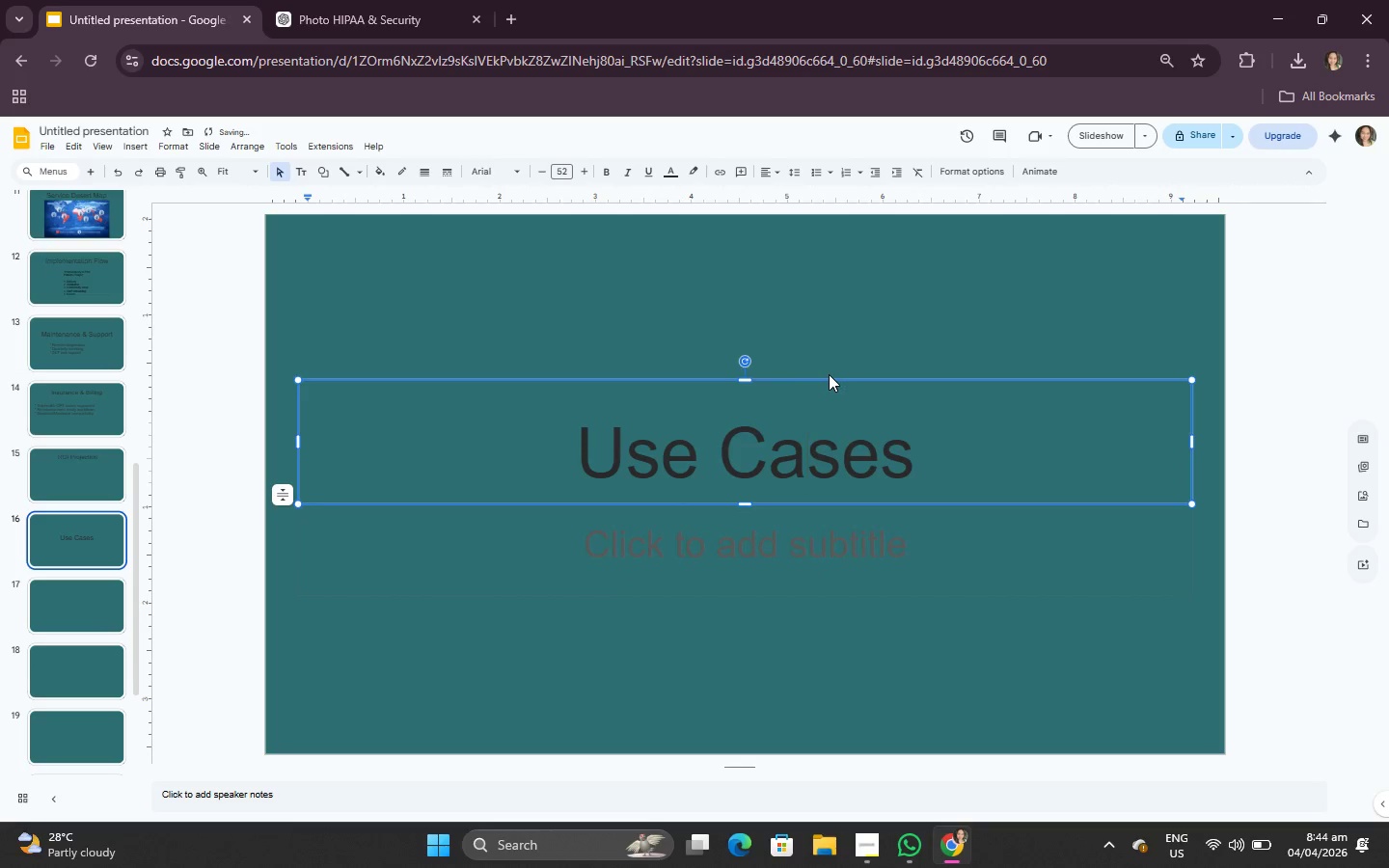 
left_click_drag(start_coordinate=[825, 383], to_coordinate=[830, 251])
 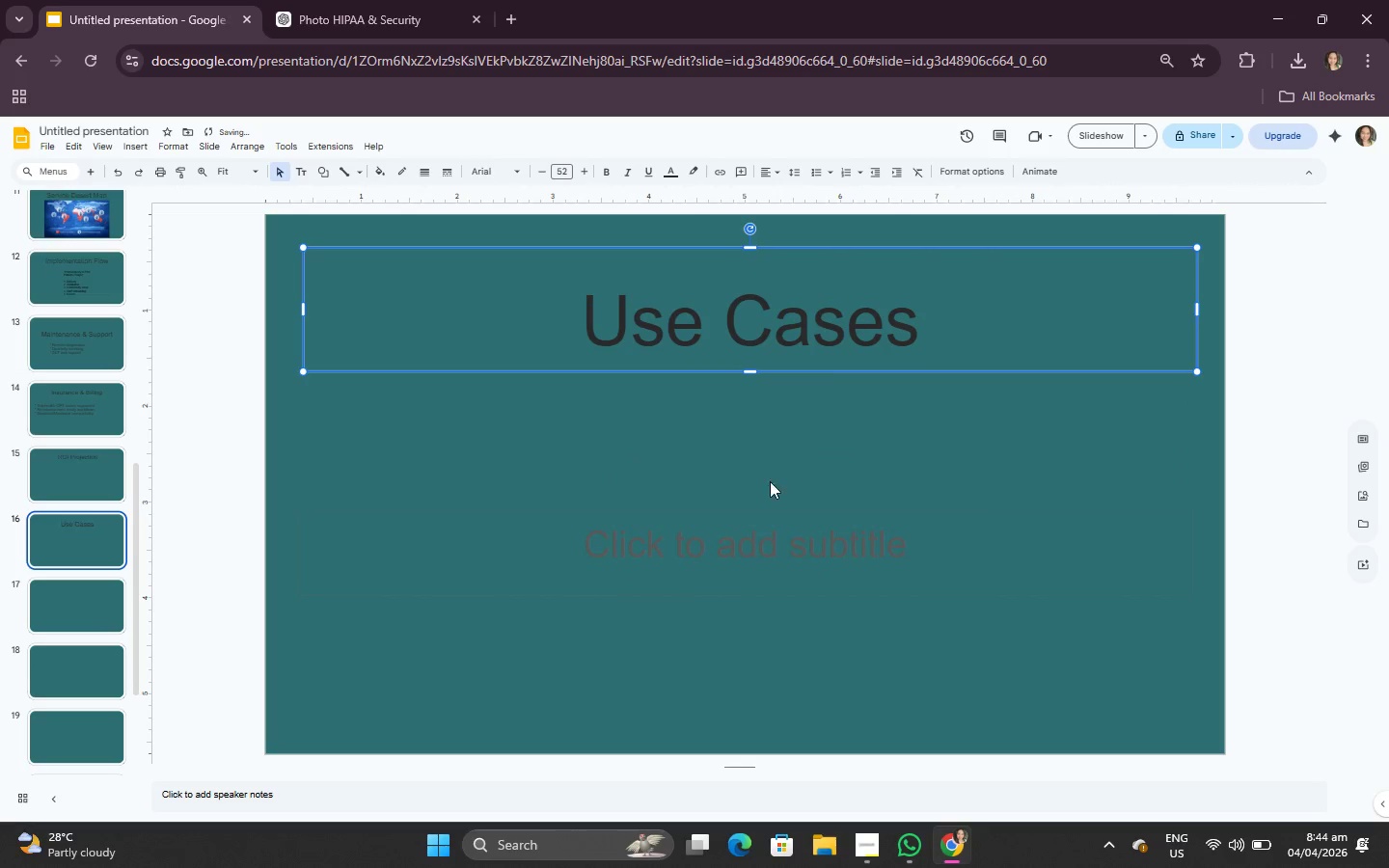 
left_click([752, 542])
 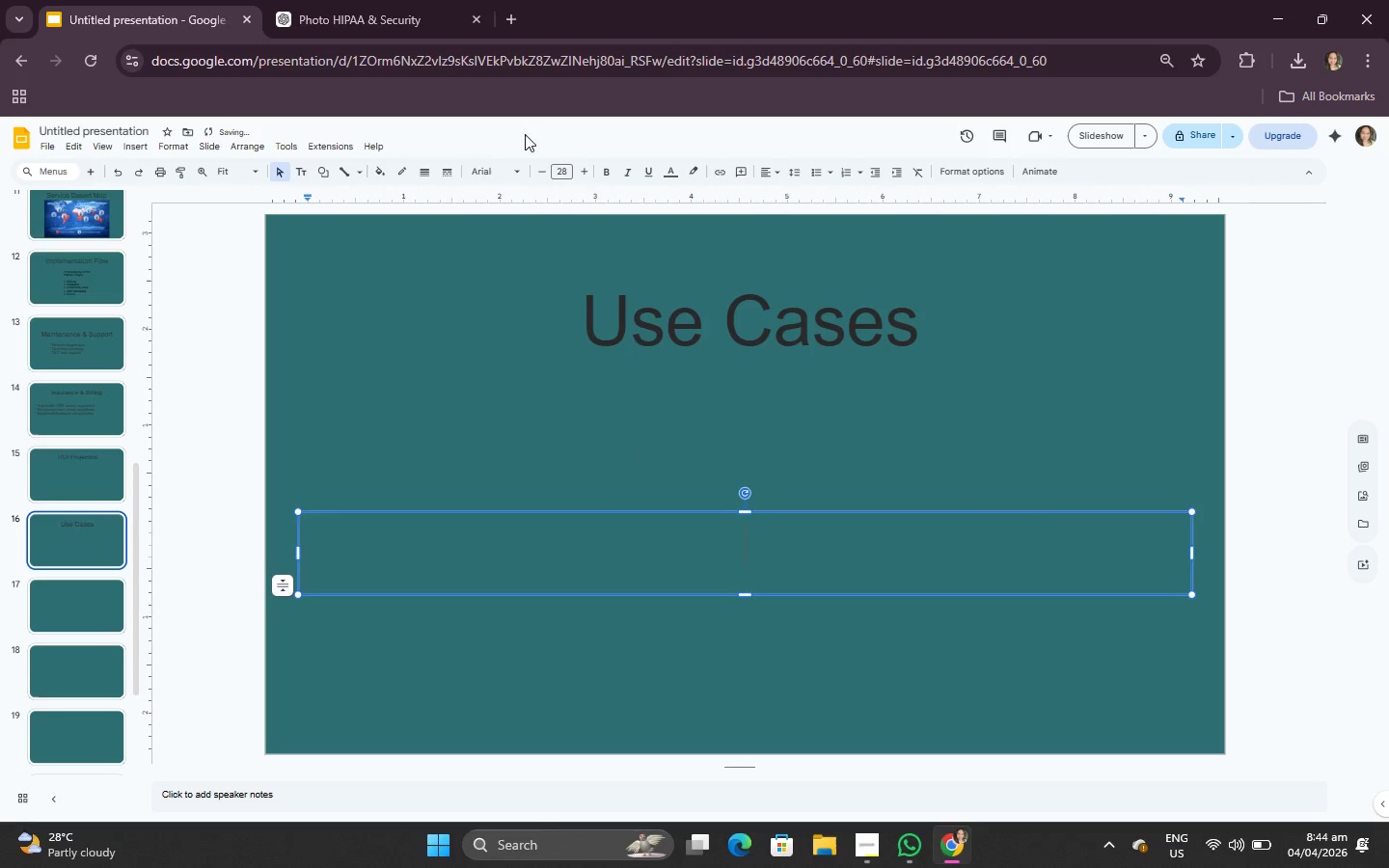 
left_click([416, 0])
 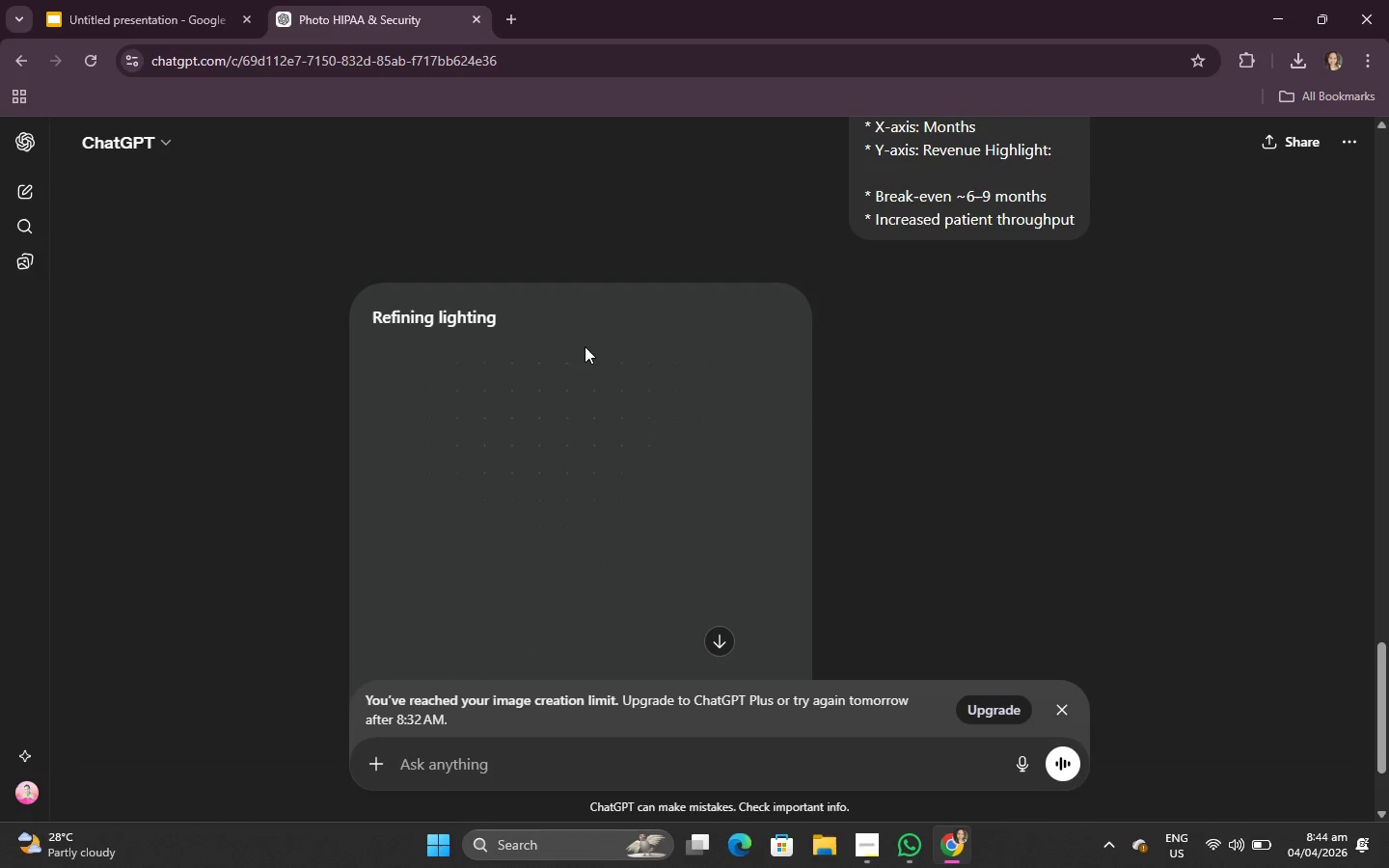 
scroll: coordinate [586, 367], scroll_direction: down, amount: 2.0
 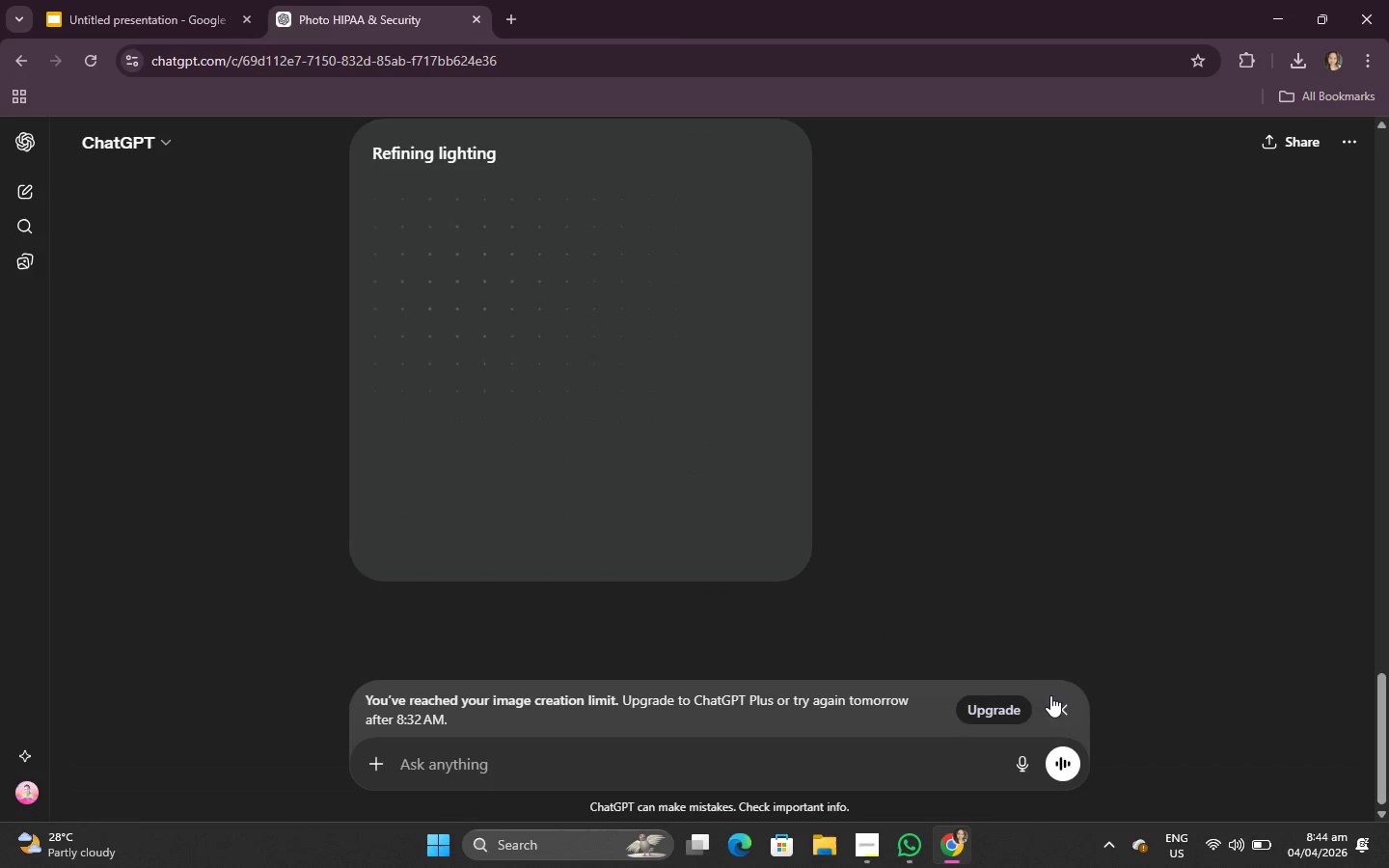 
left_click([1056, 701])
 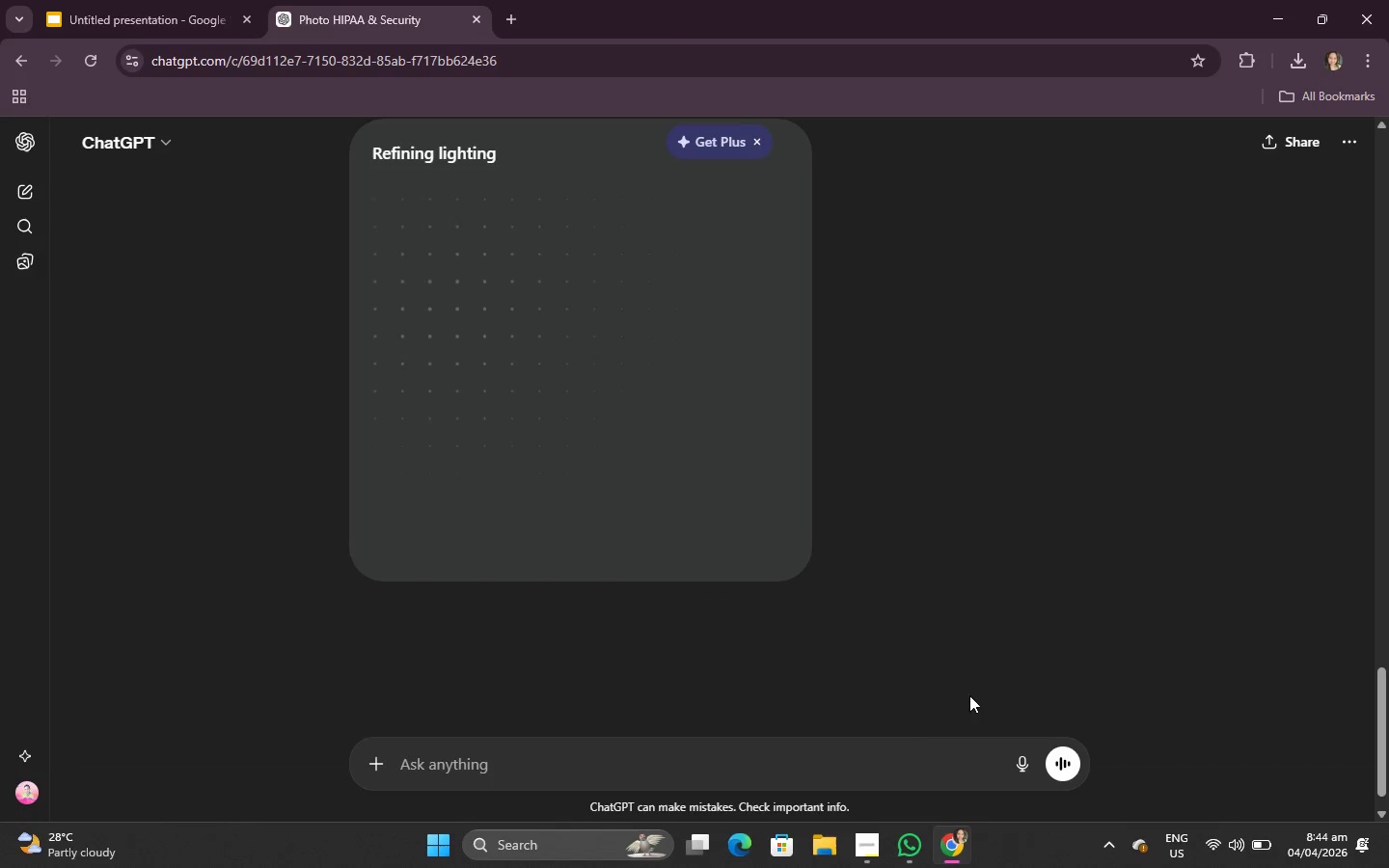 
mouse_move([878, 802])
 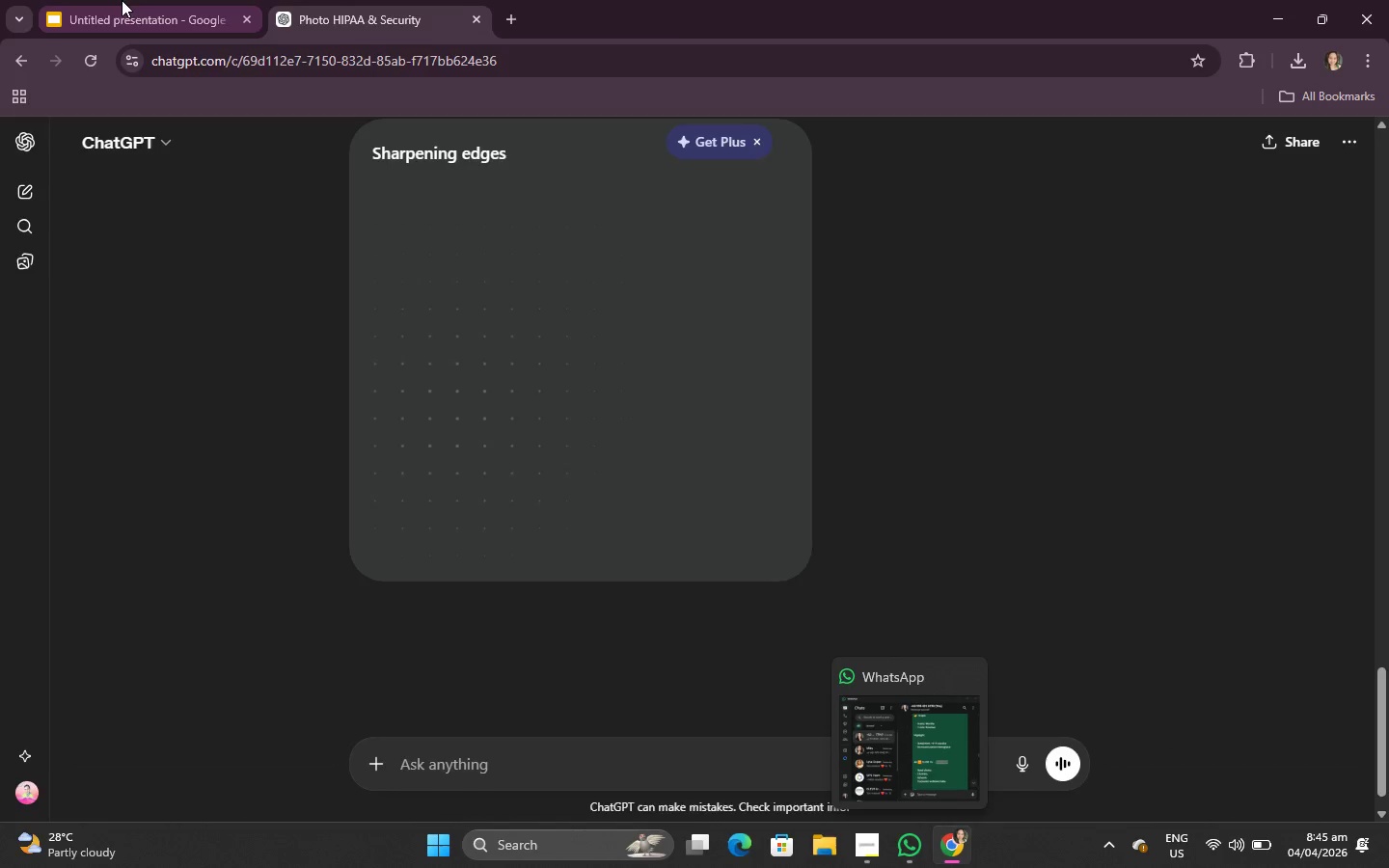 
left_click([122, 0])
 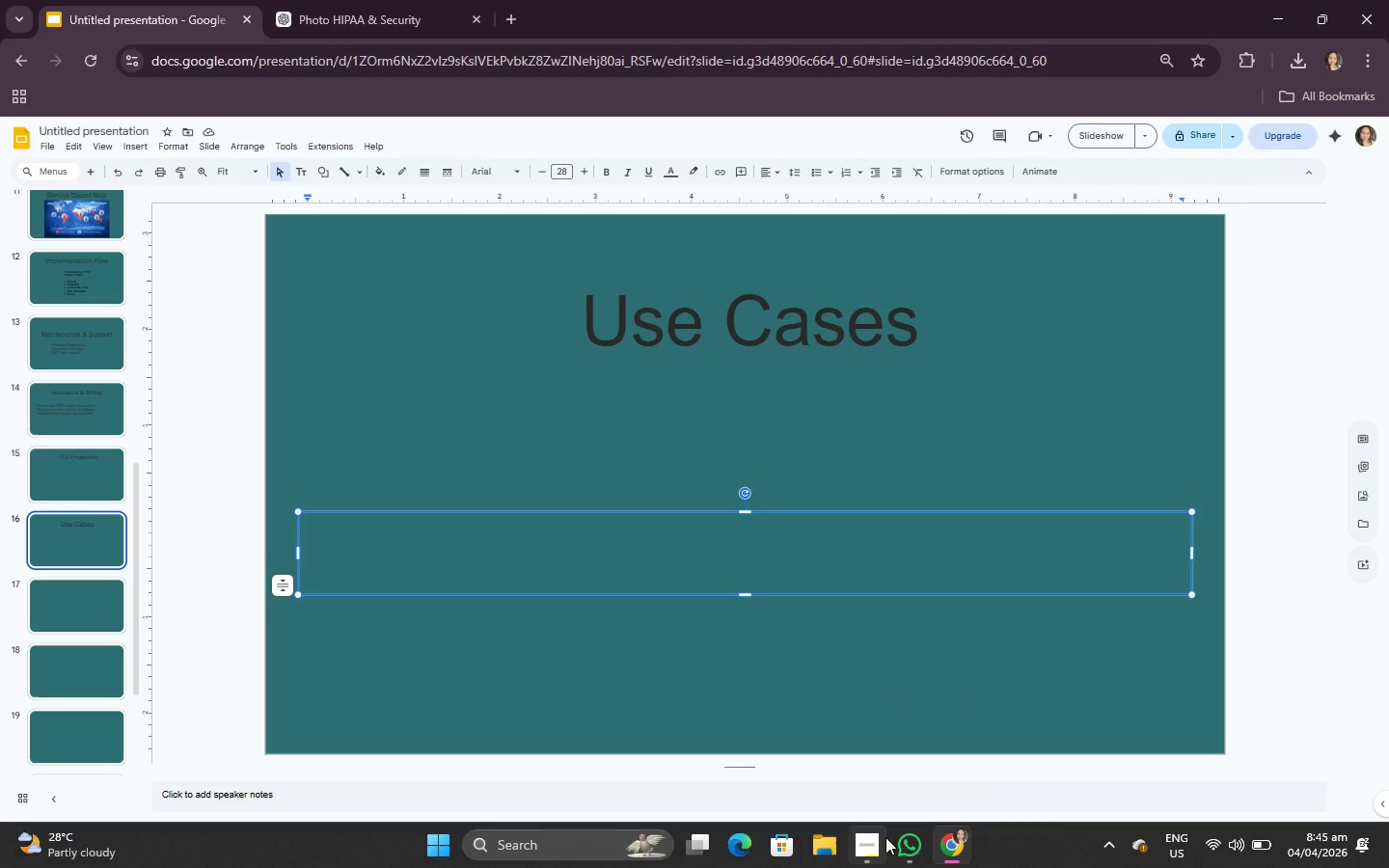 
left_click([896, 839])
 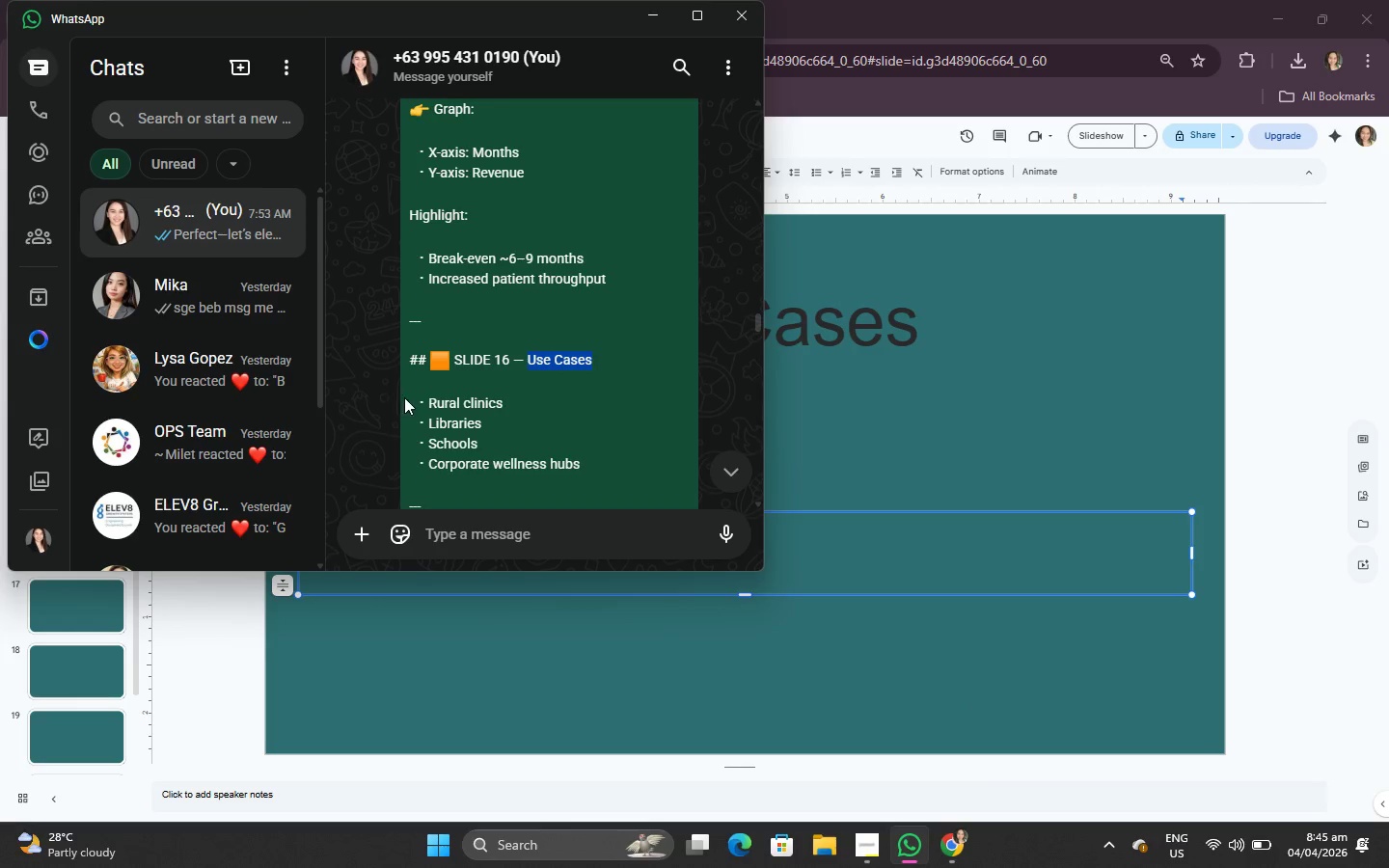 
left_click_drag(start_coordinate=[417, 395], to_coordinate=[590, 463])
 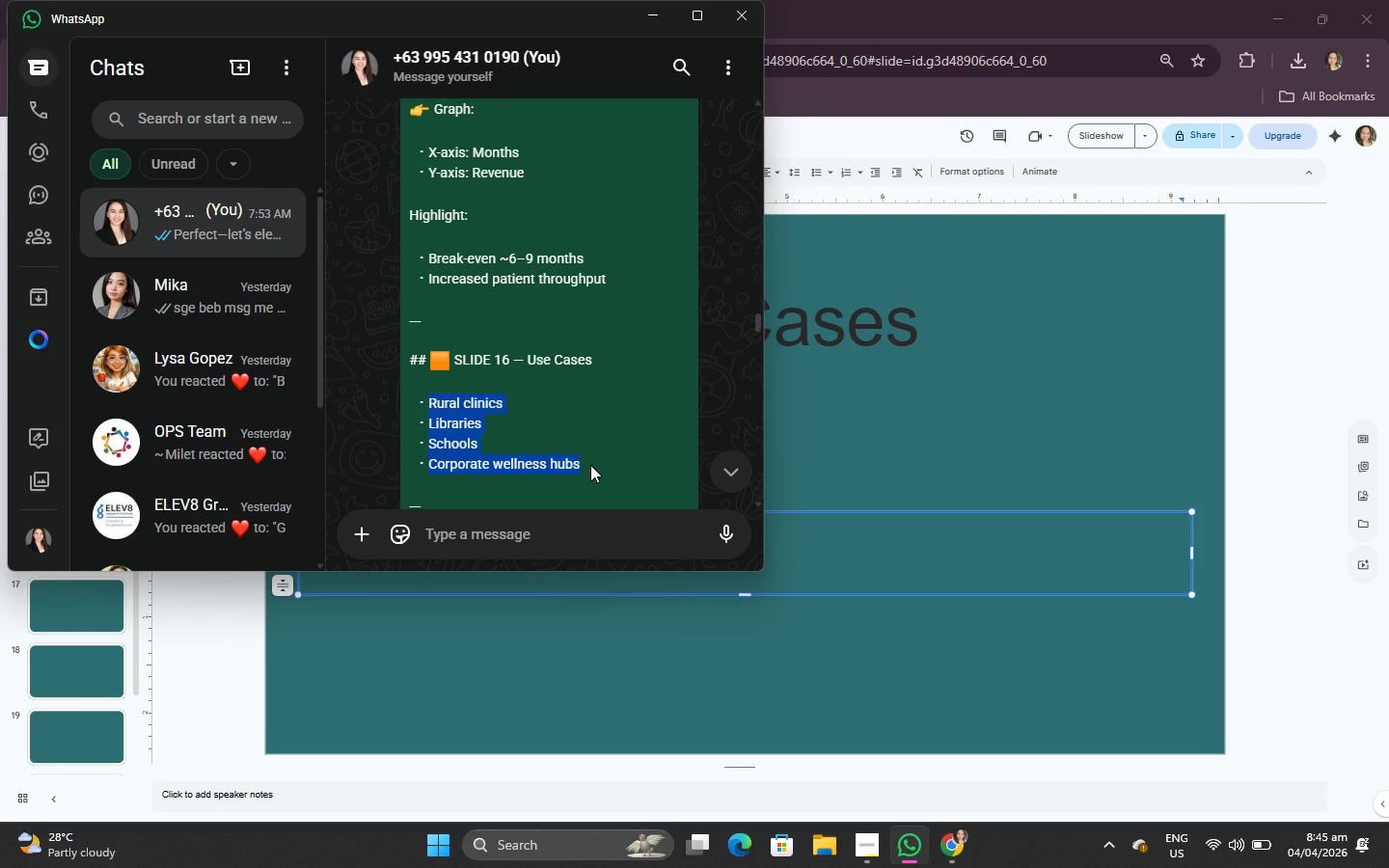 
key(Control+C)
 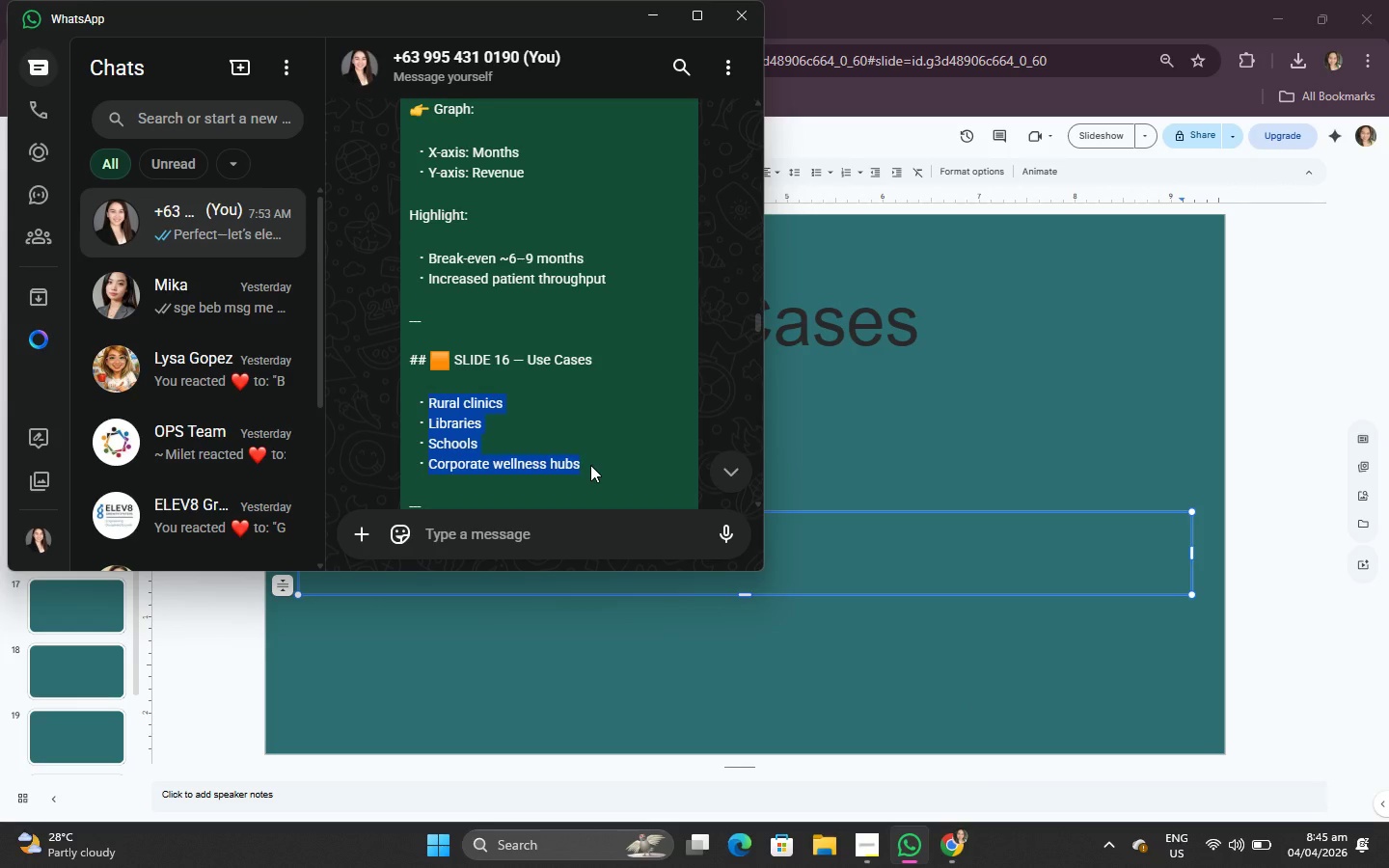 
left_click([590, 465])
 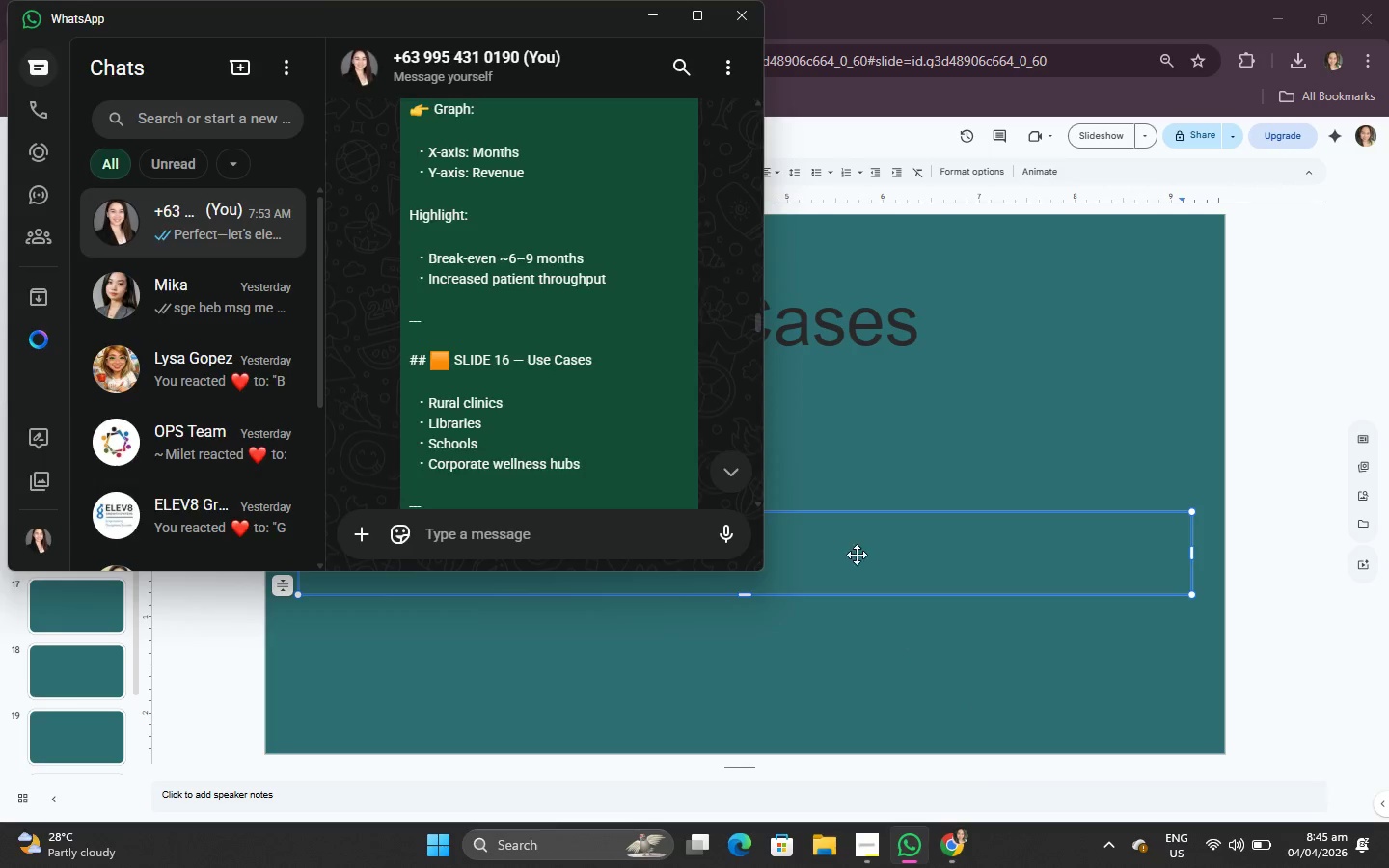 
left_click([857, 555])
 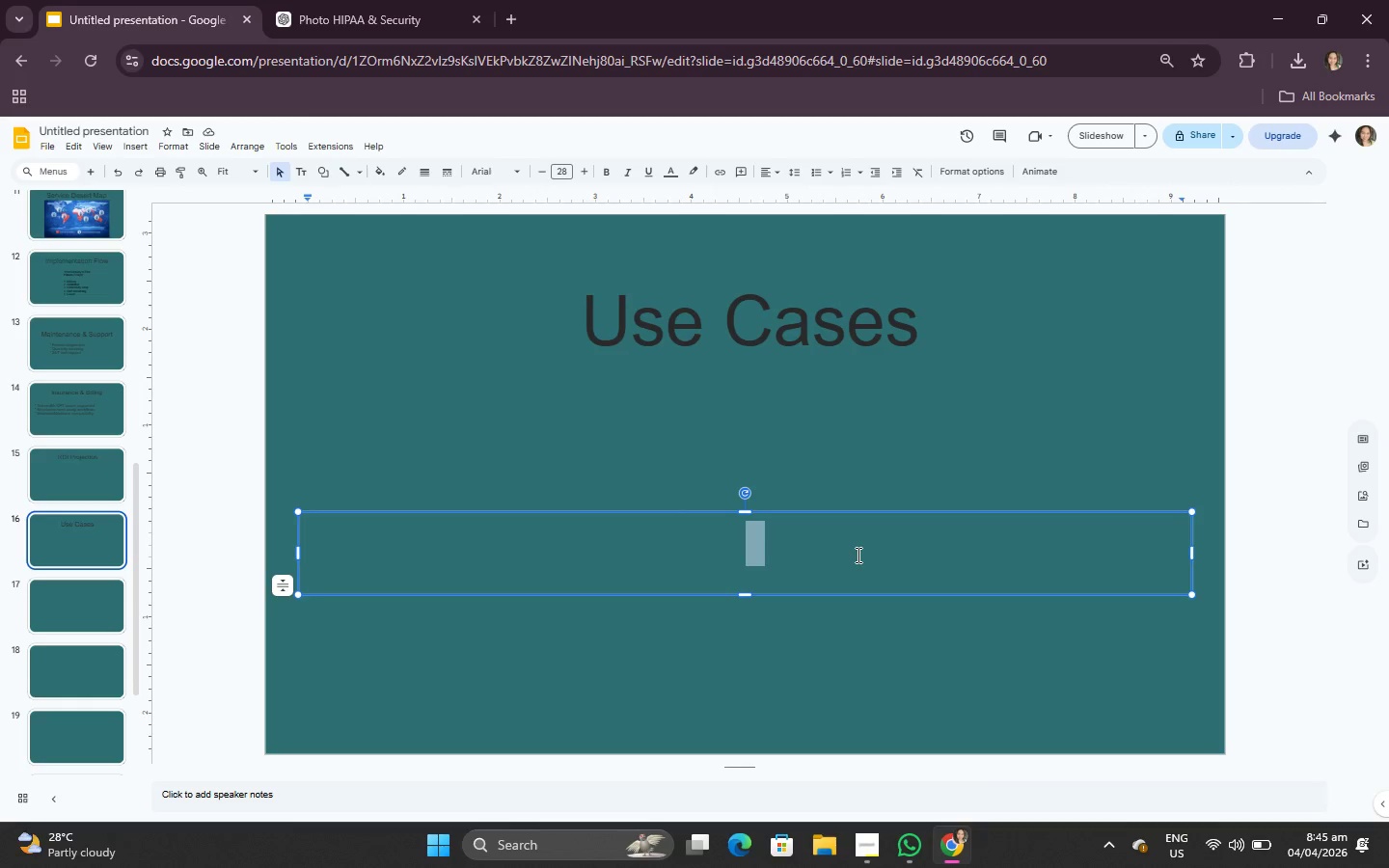 
key(Control+V)
 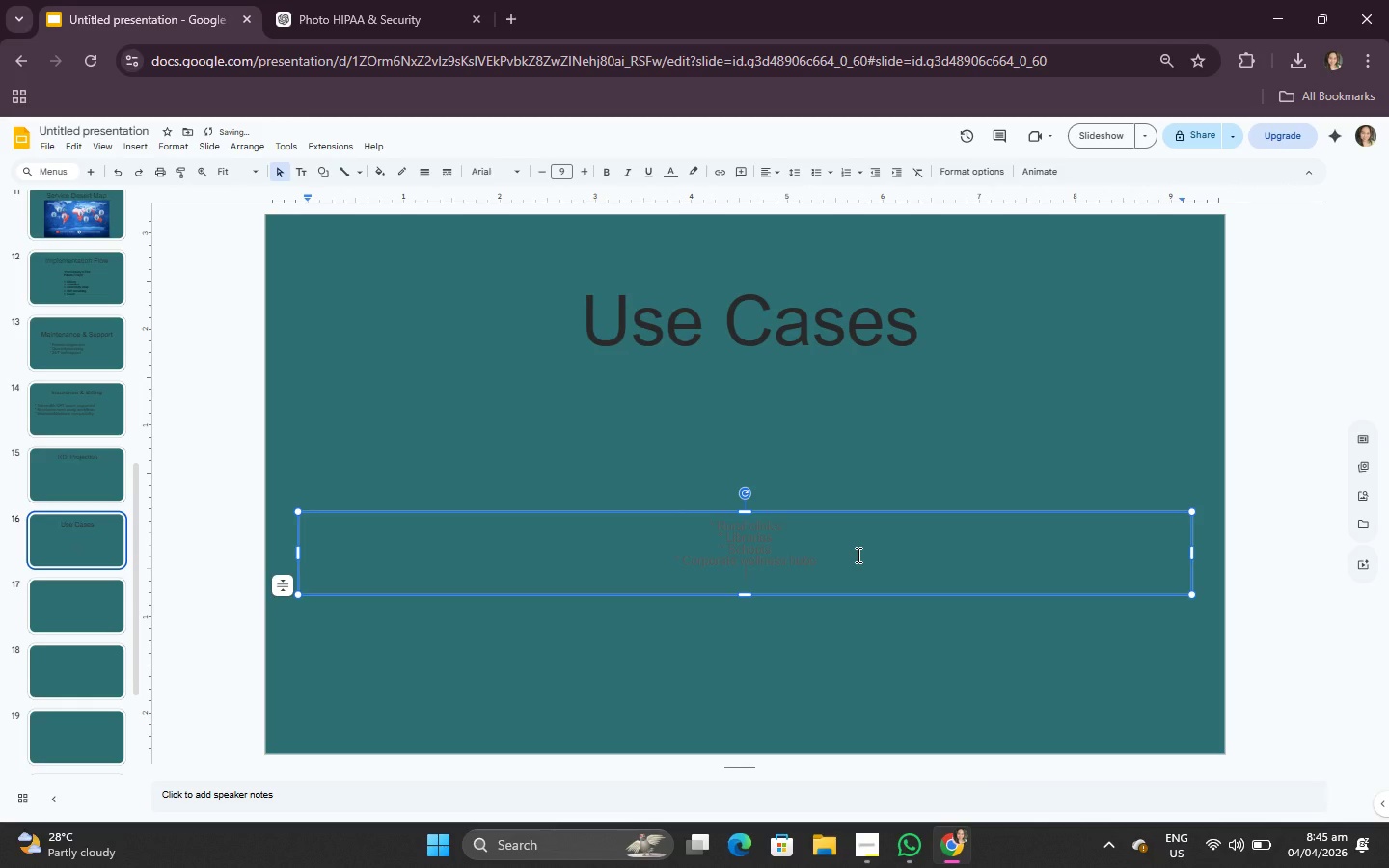 
key(Control+A)
 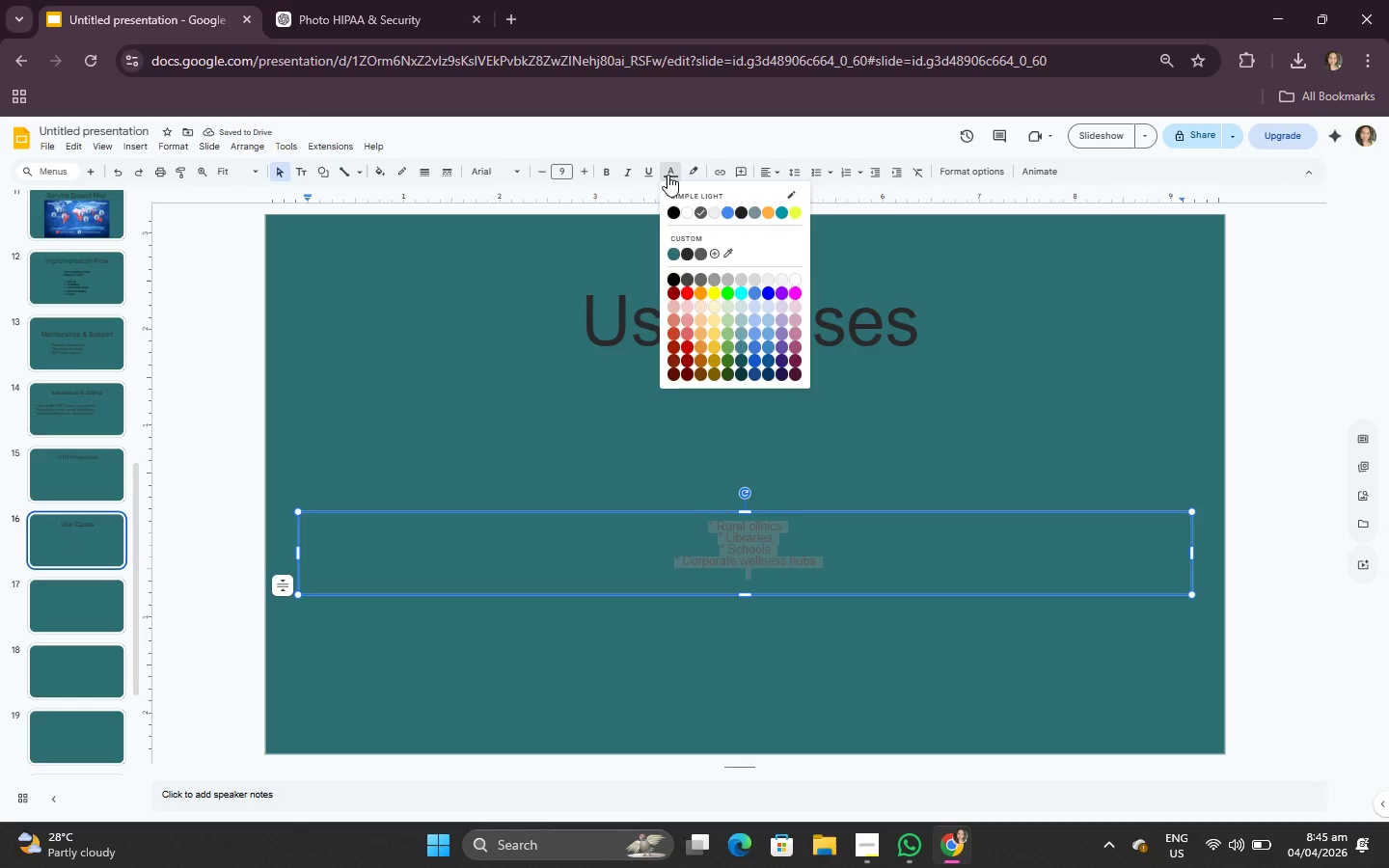 
left_click([691, 253])
 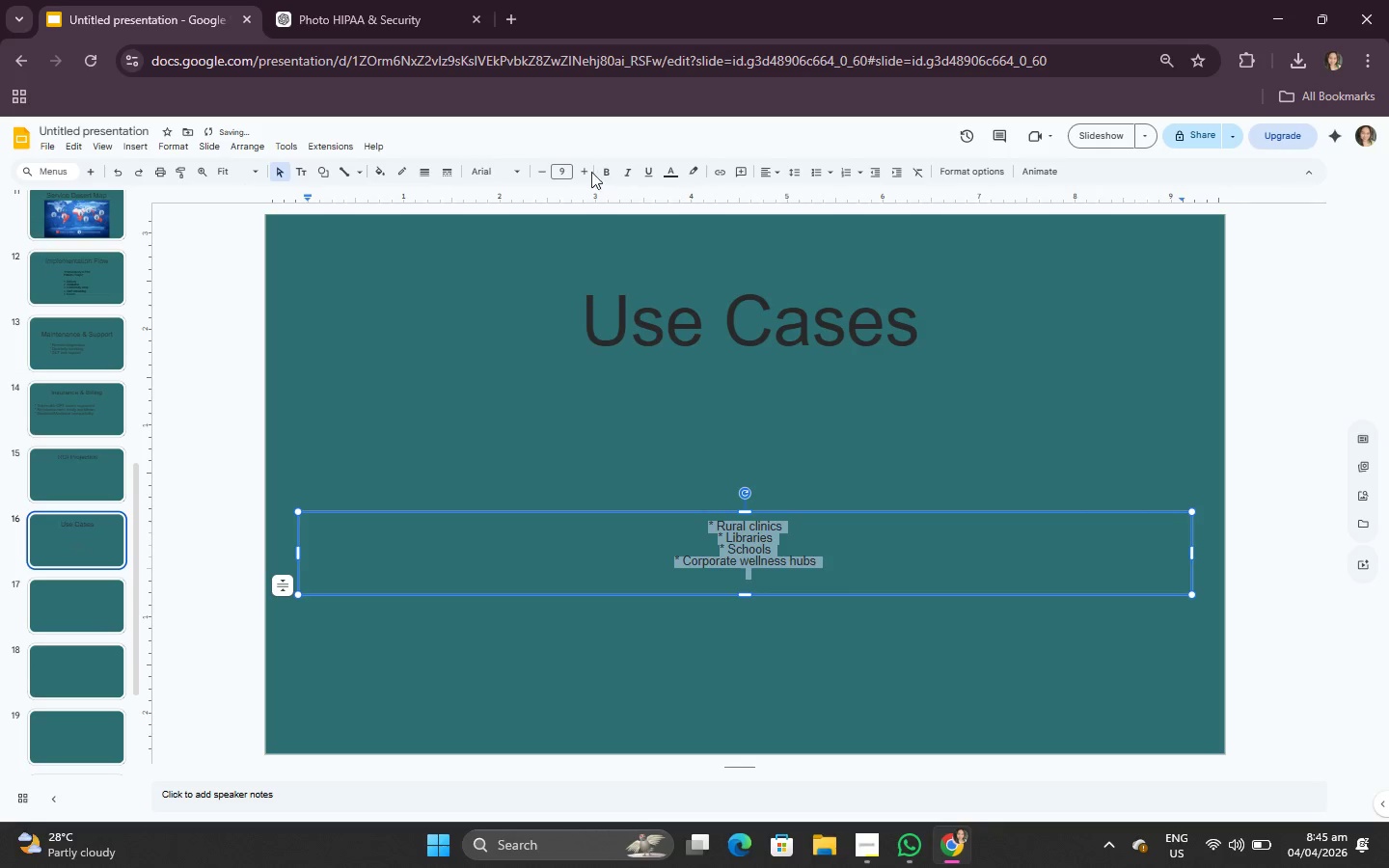 
double_click([587, 171])
 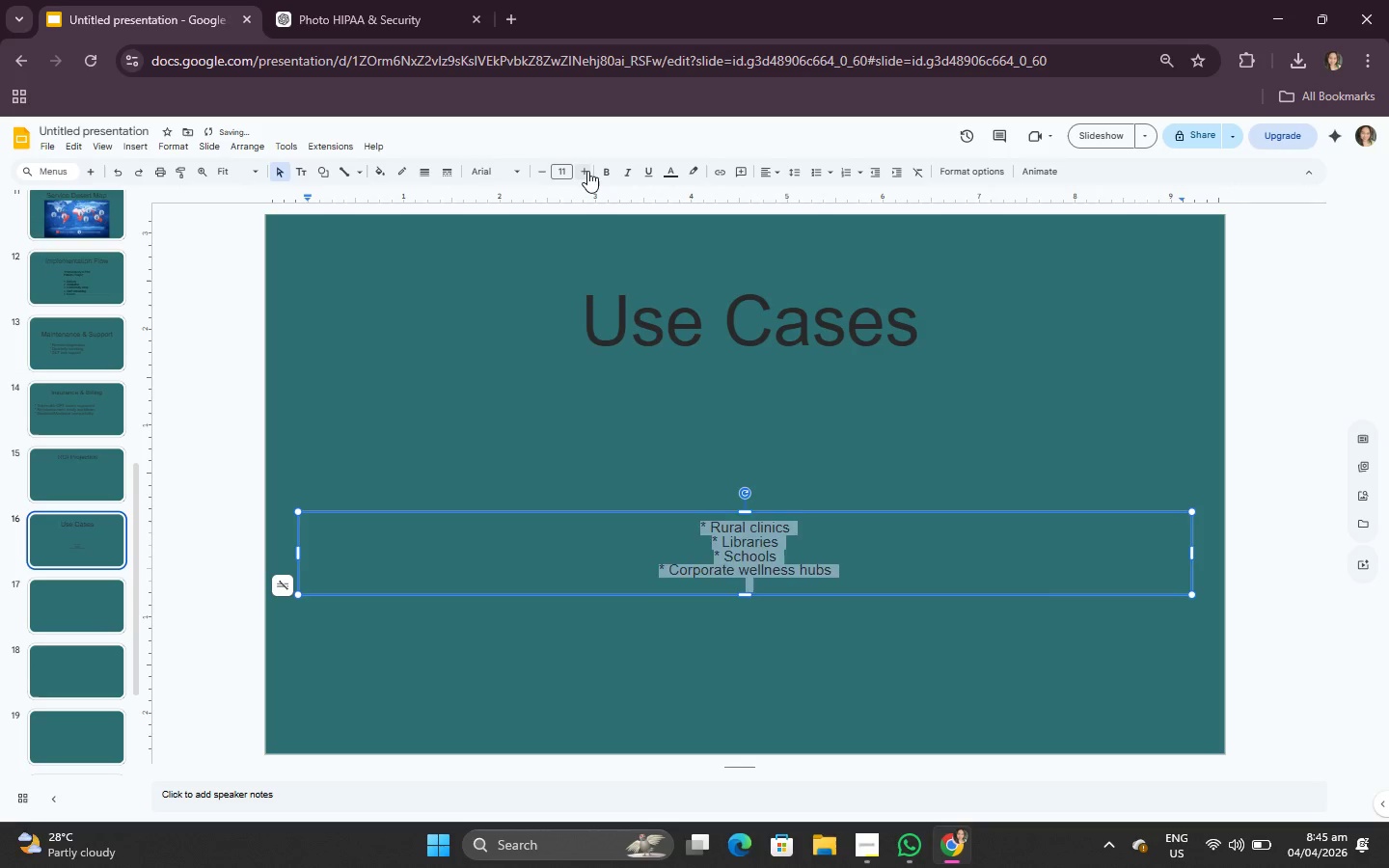 
triple_click([587, 171])
 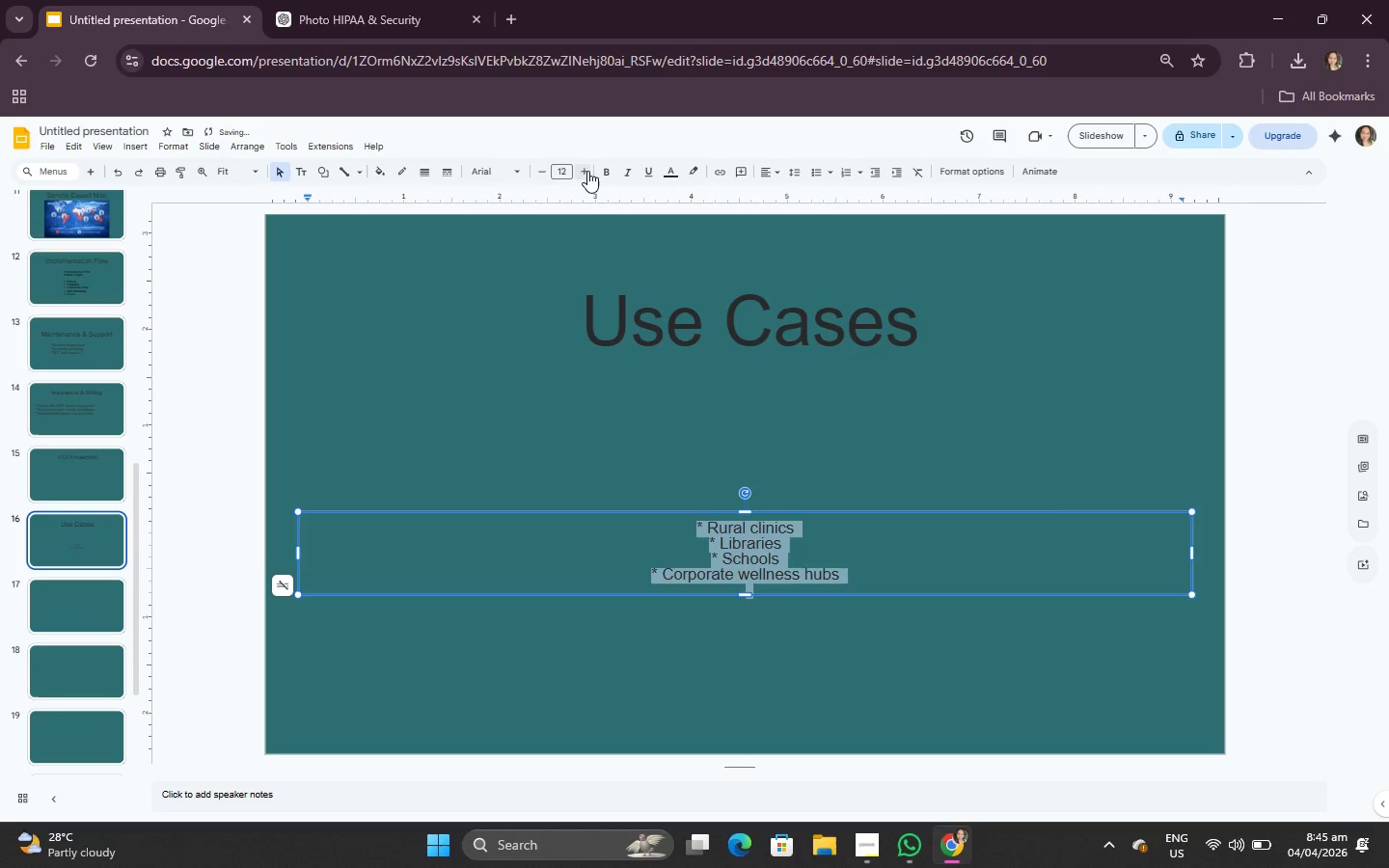 
triple_click([587, 171])
 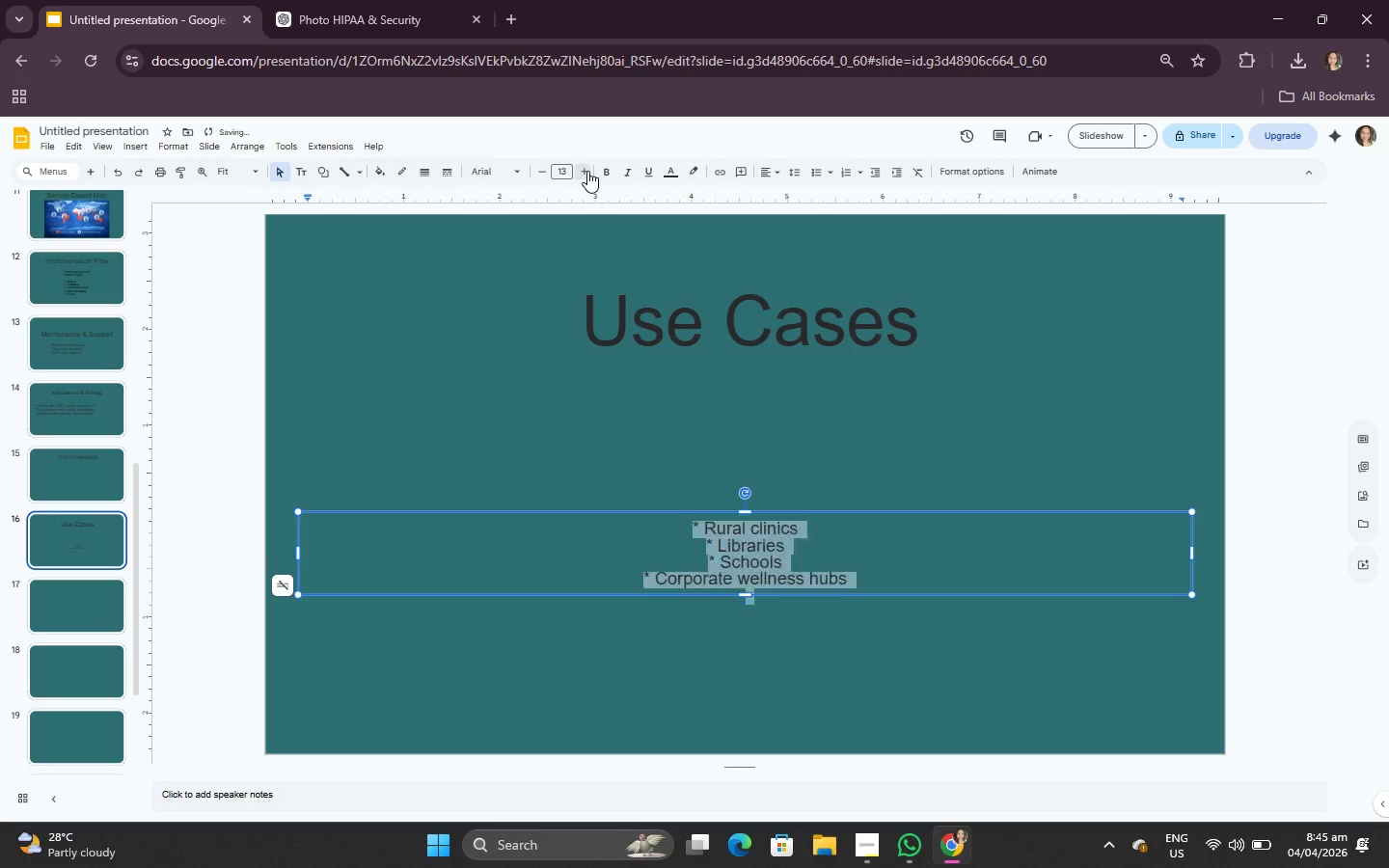 
triple_click([587, 171])
 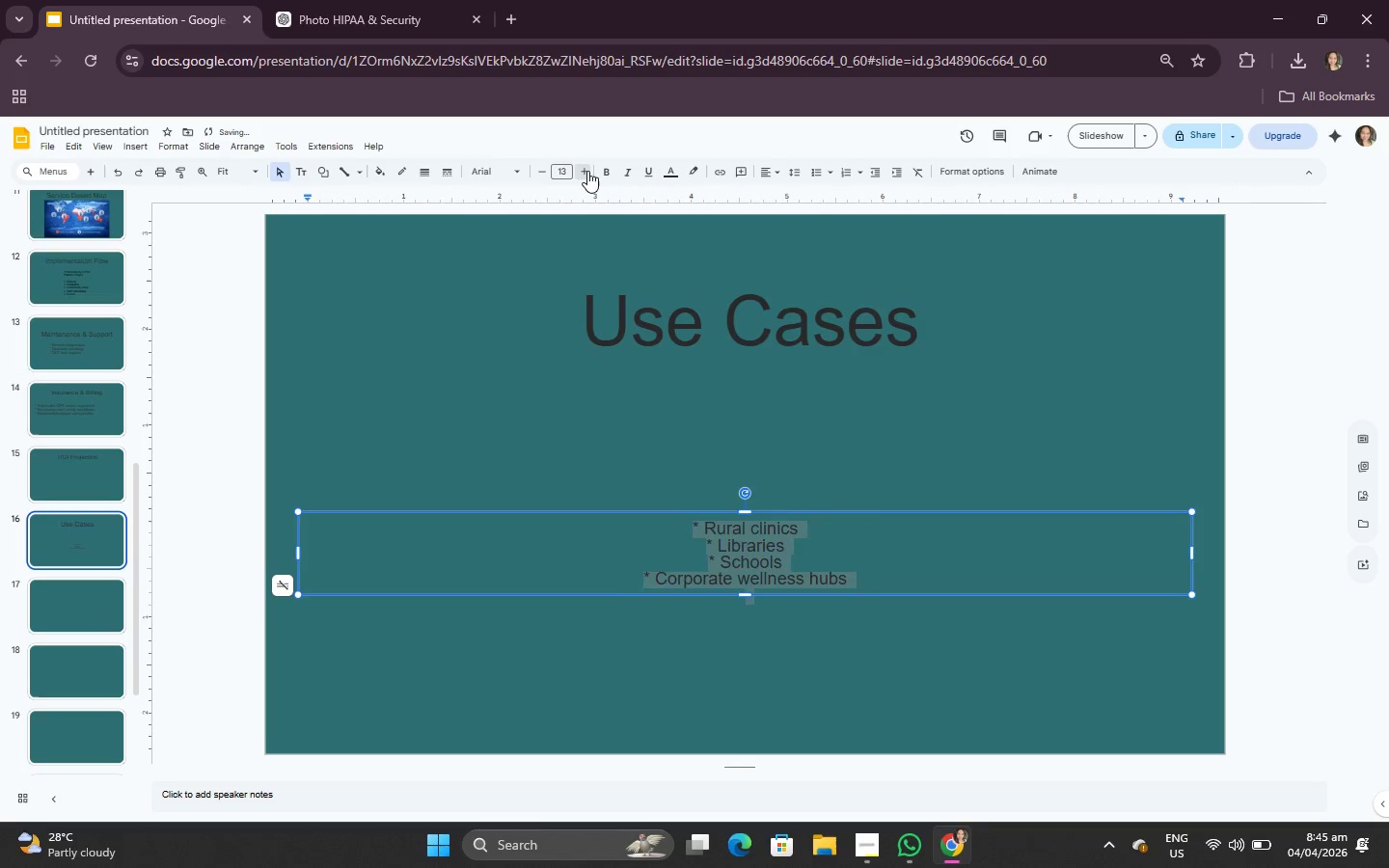 
triple_click([587, 171])
 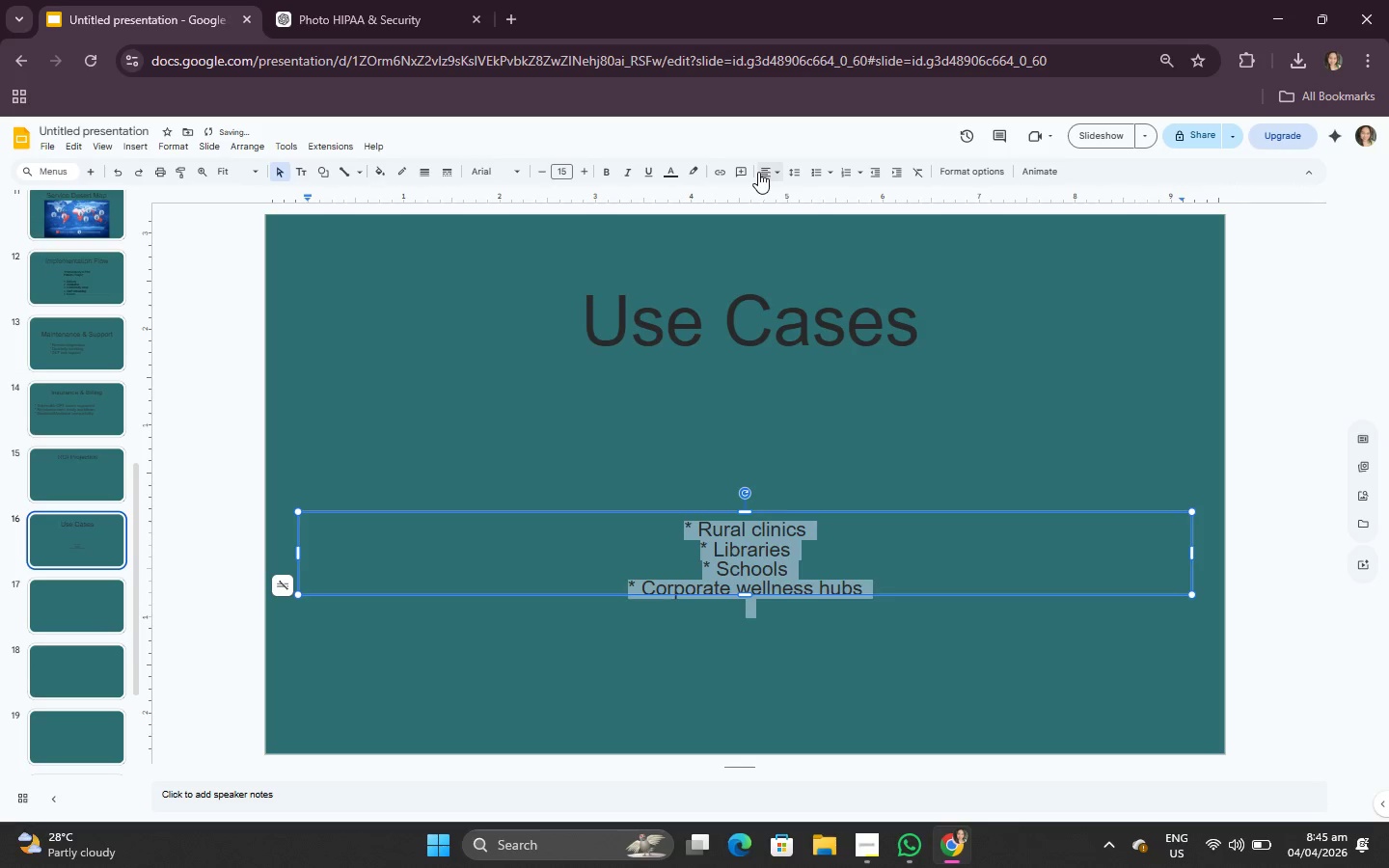 
left_click([760, 172])
 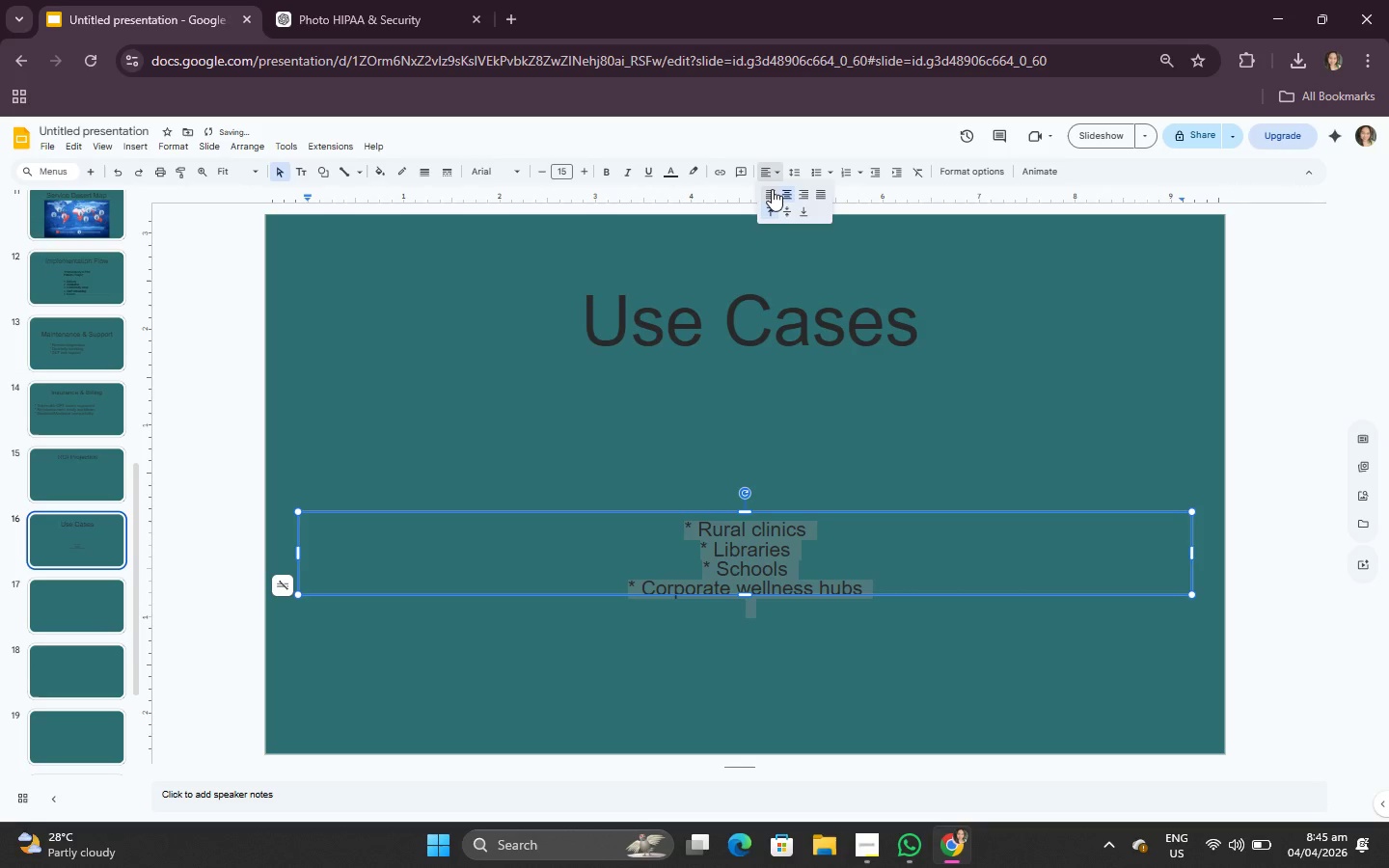 
left_click([772, 189])
 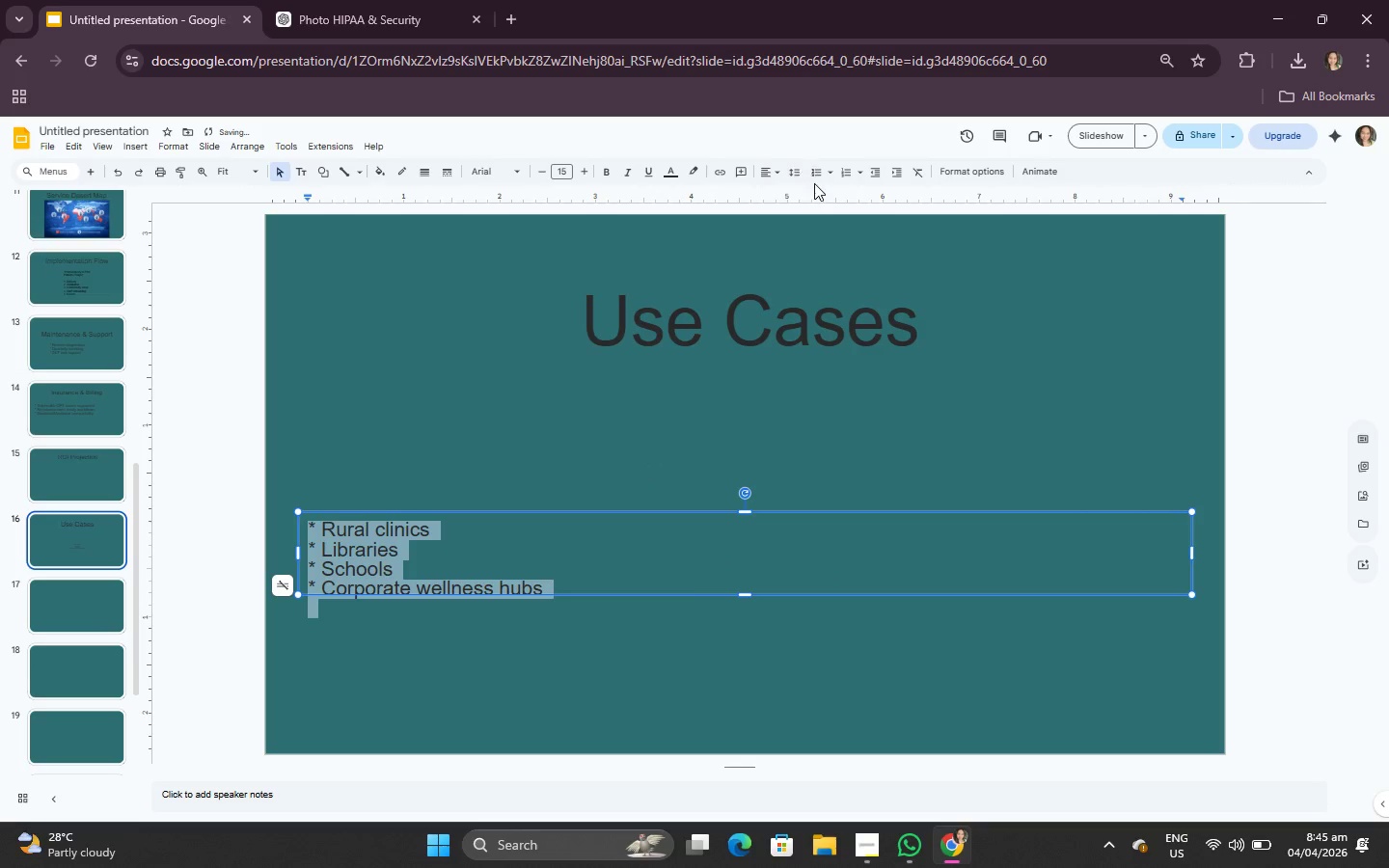 
left_click([781, 169])
 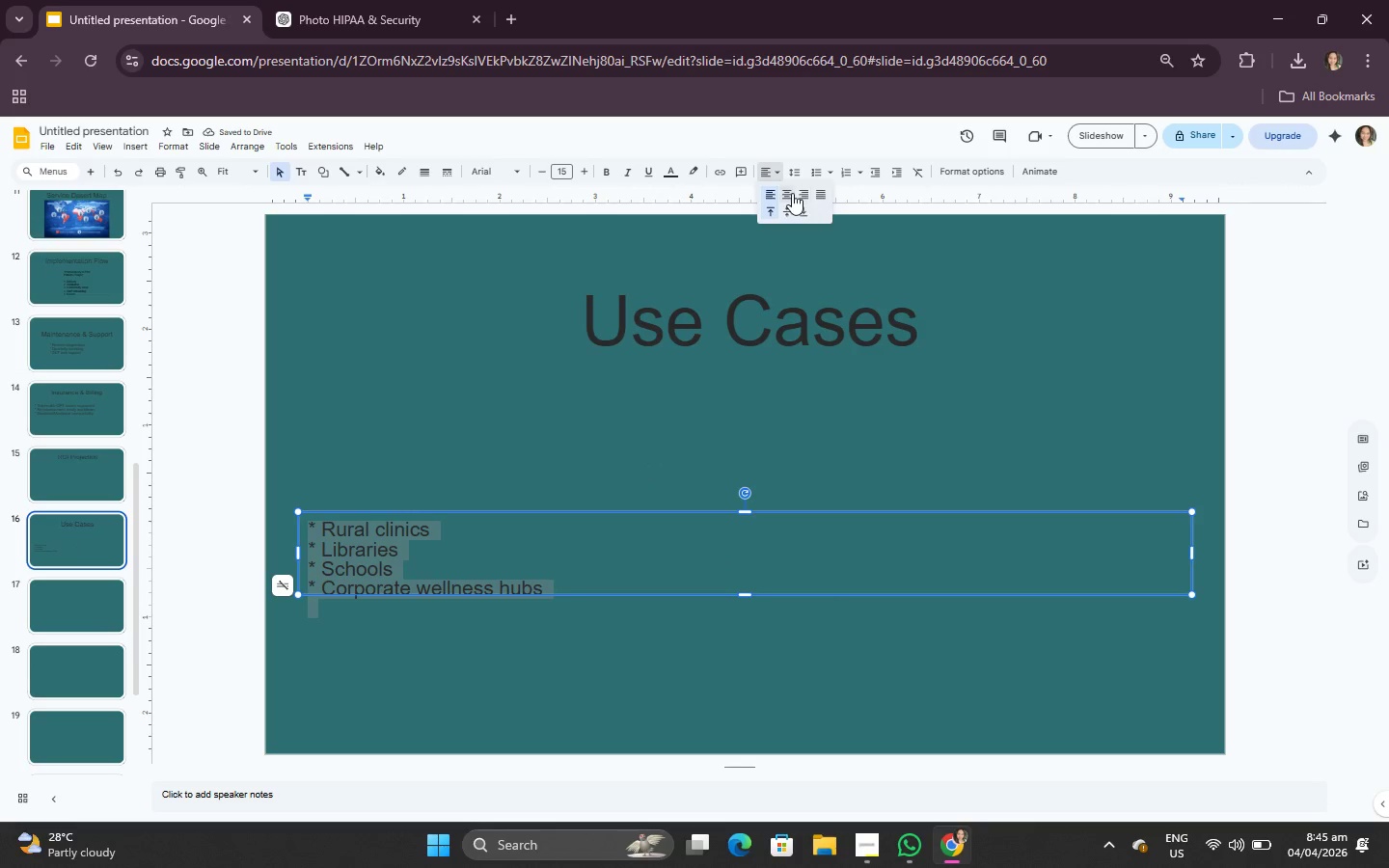 
left_click([792, 193])
 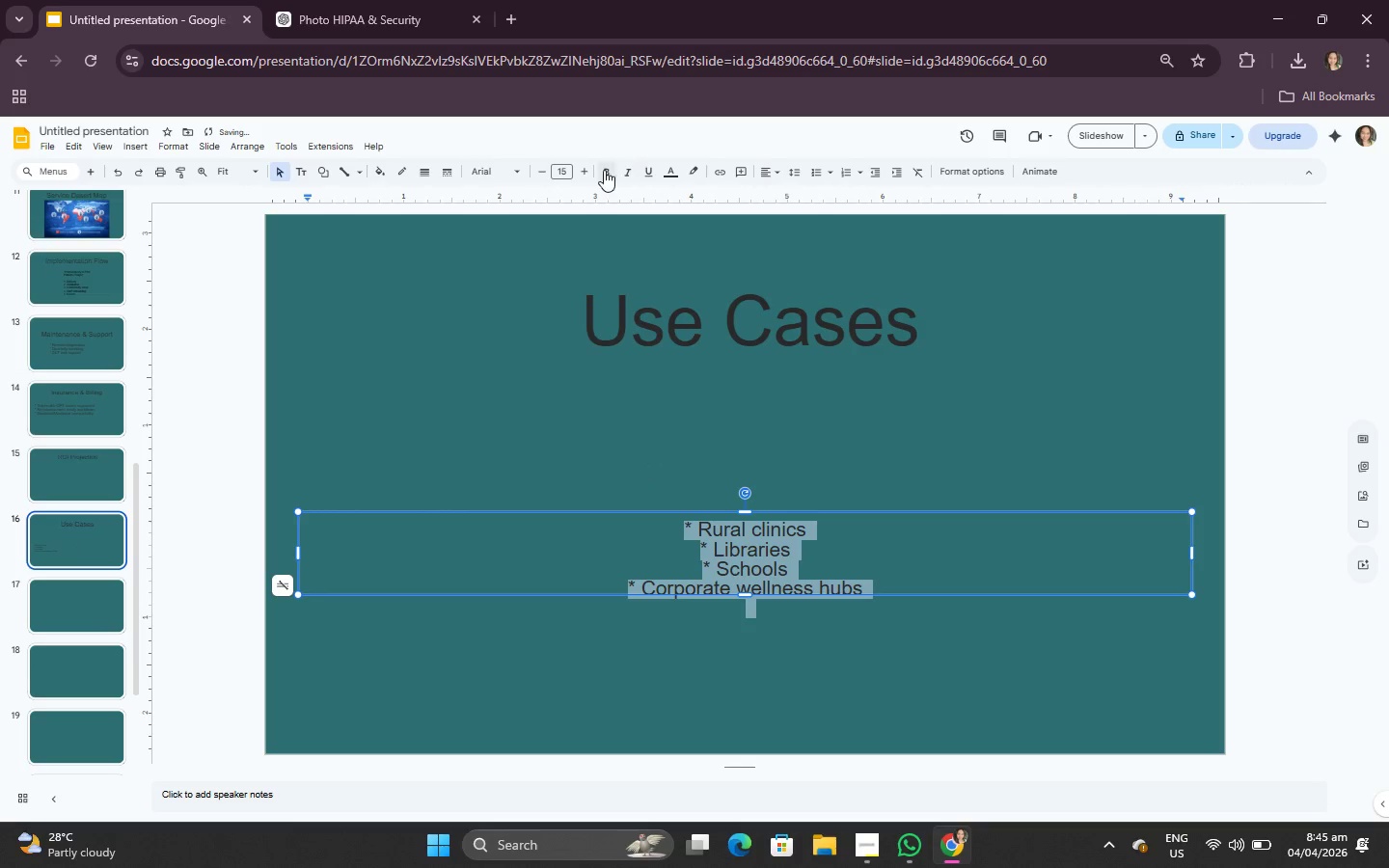 
double_click([585, 174])
 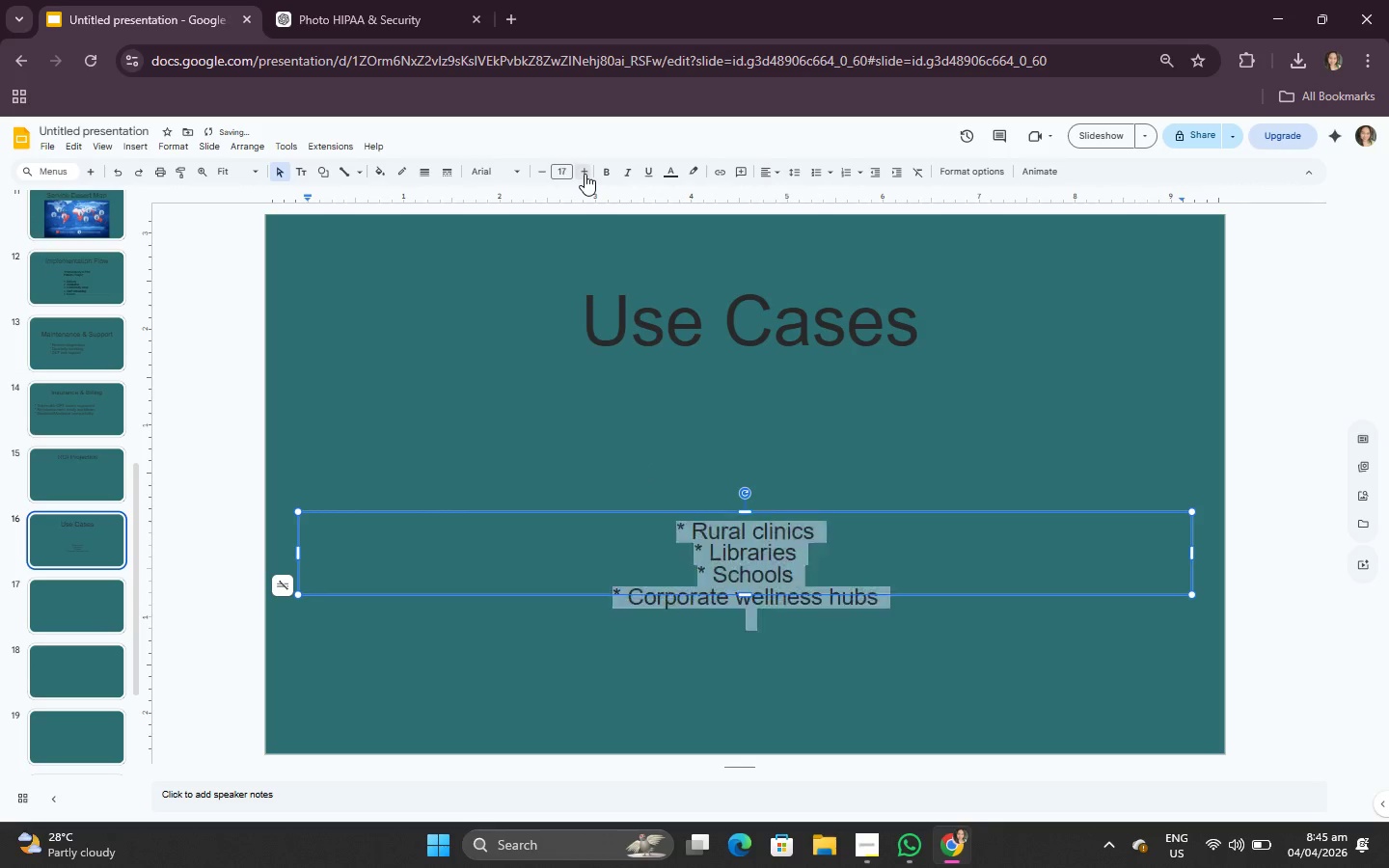 
triple_click([585, 174])
 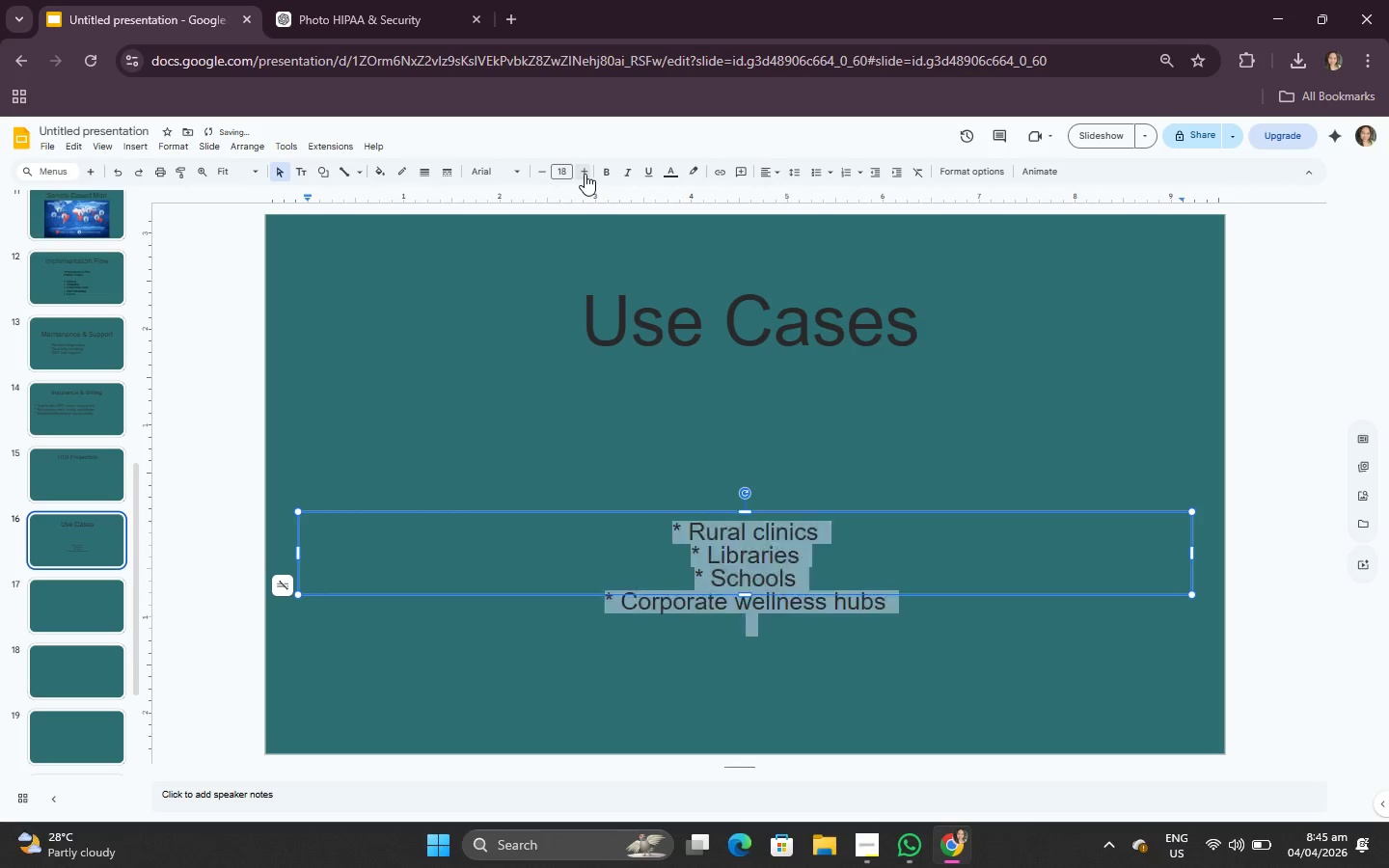 
triple_click([585, 174])
 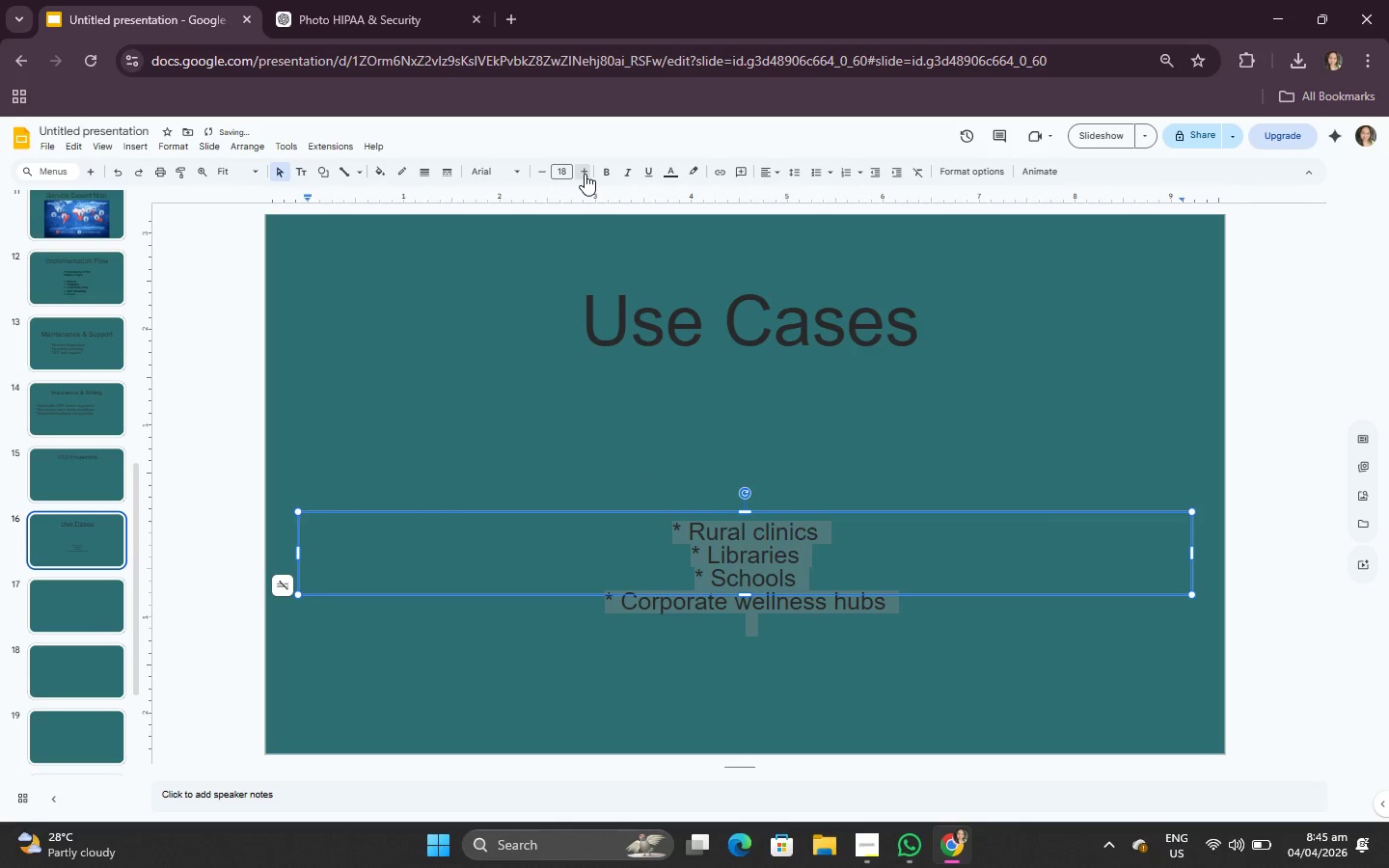 
triple_click([585, 174])
 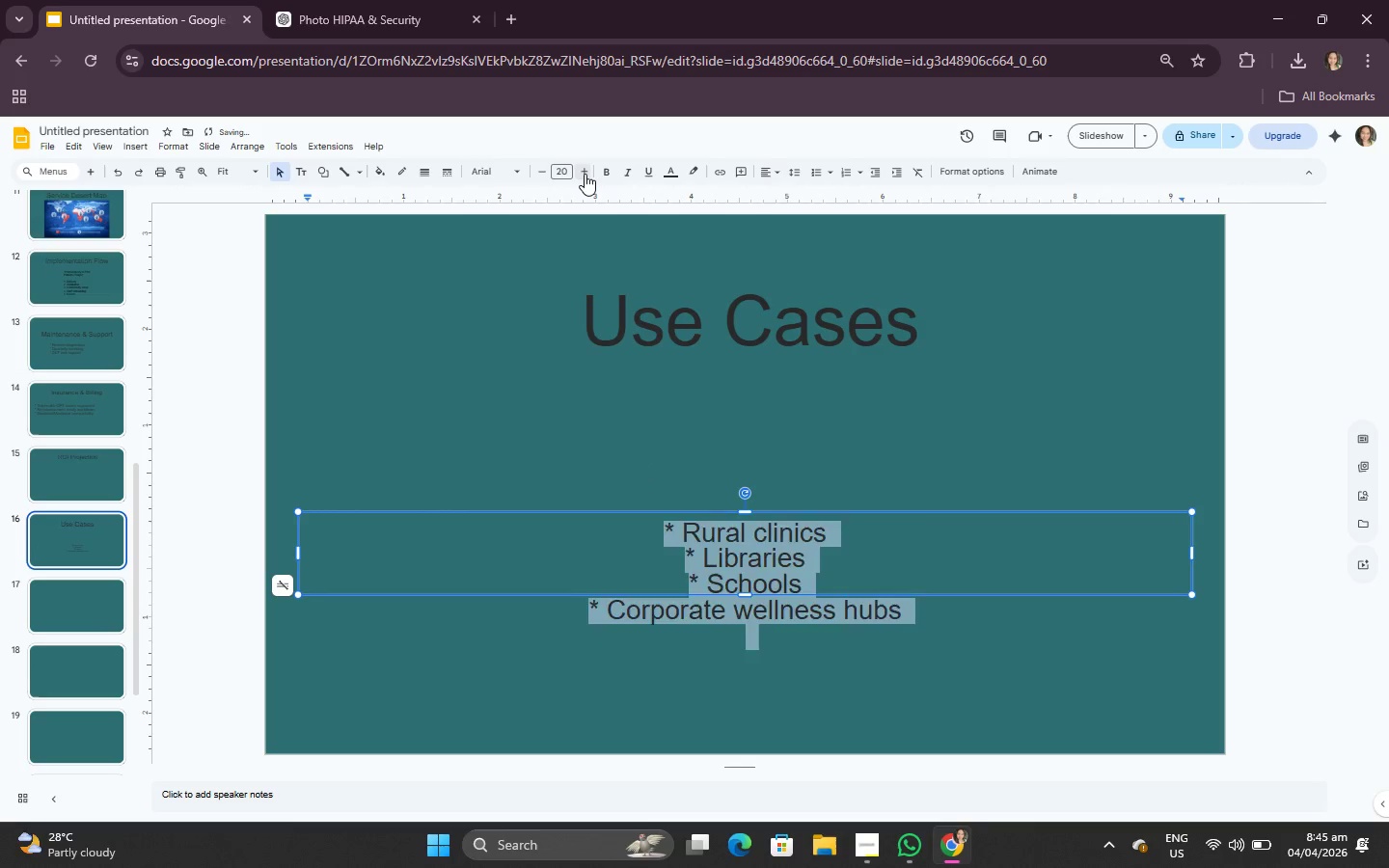 
triple_click([585, 174])
 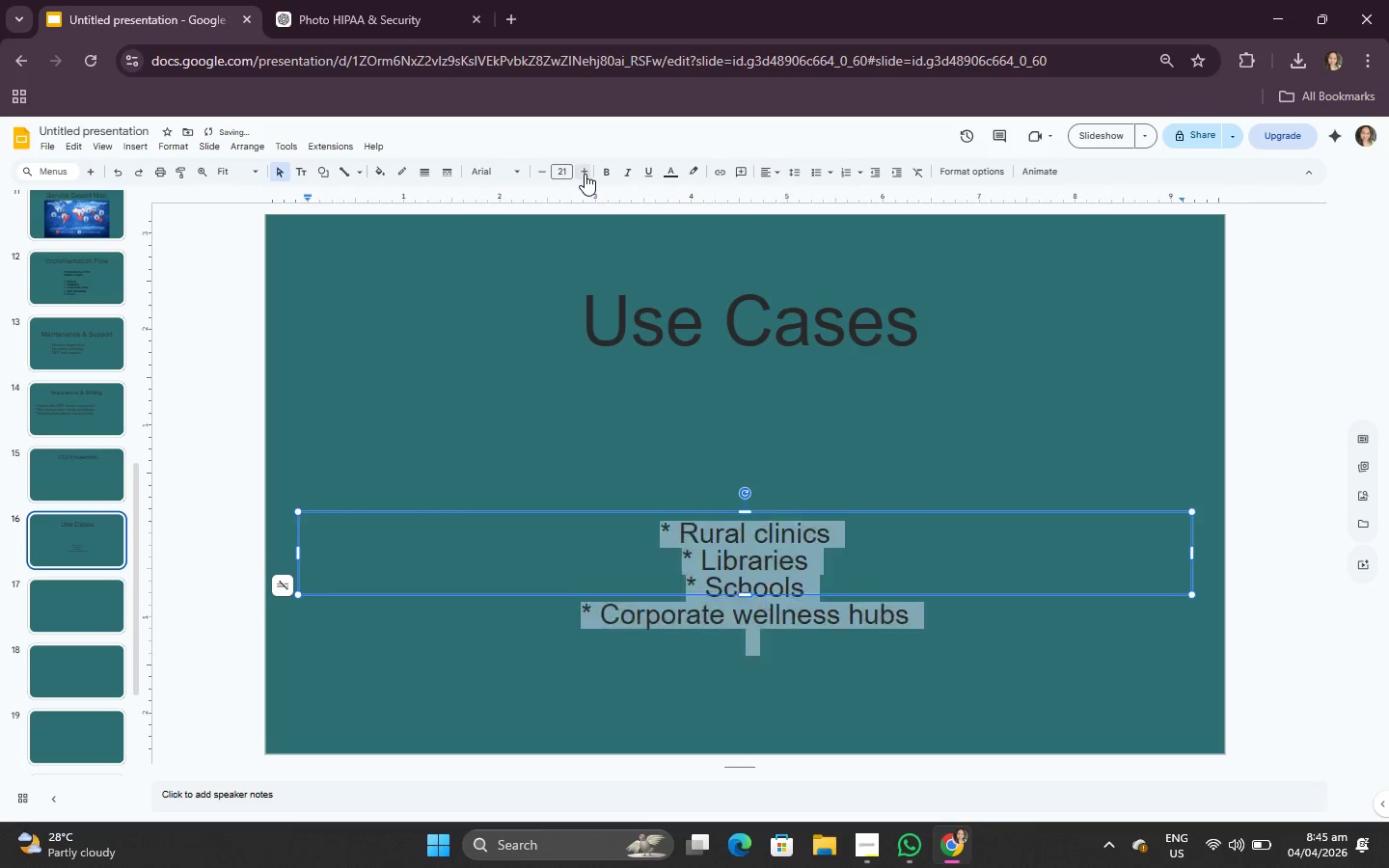 
triple_click([585, 174])
 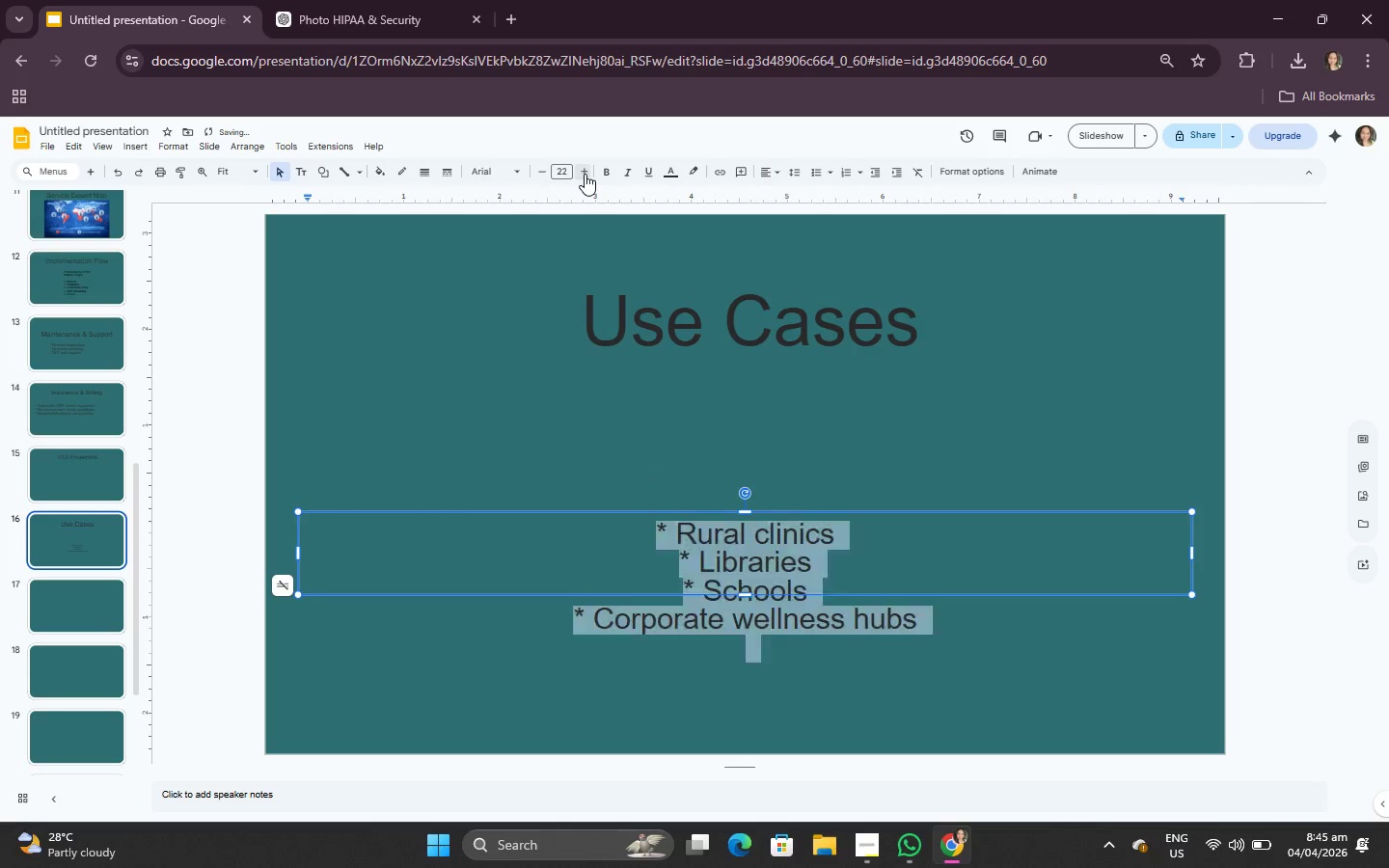 
triple_click([585, 174])
 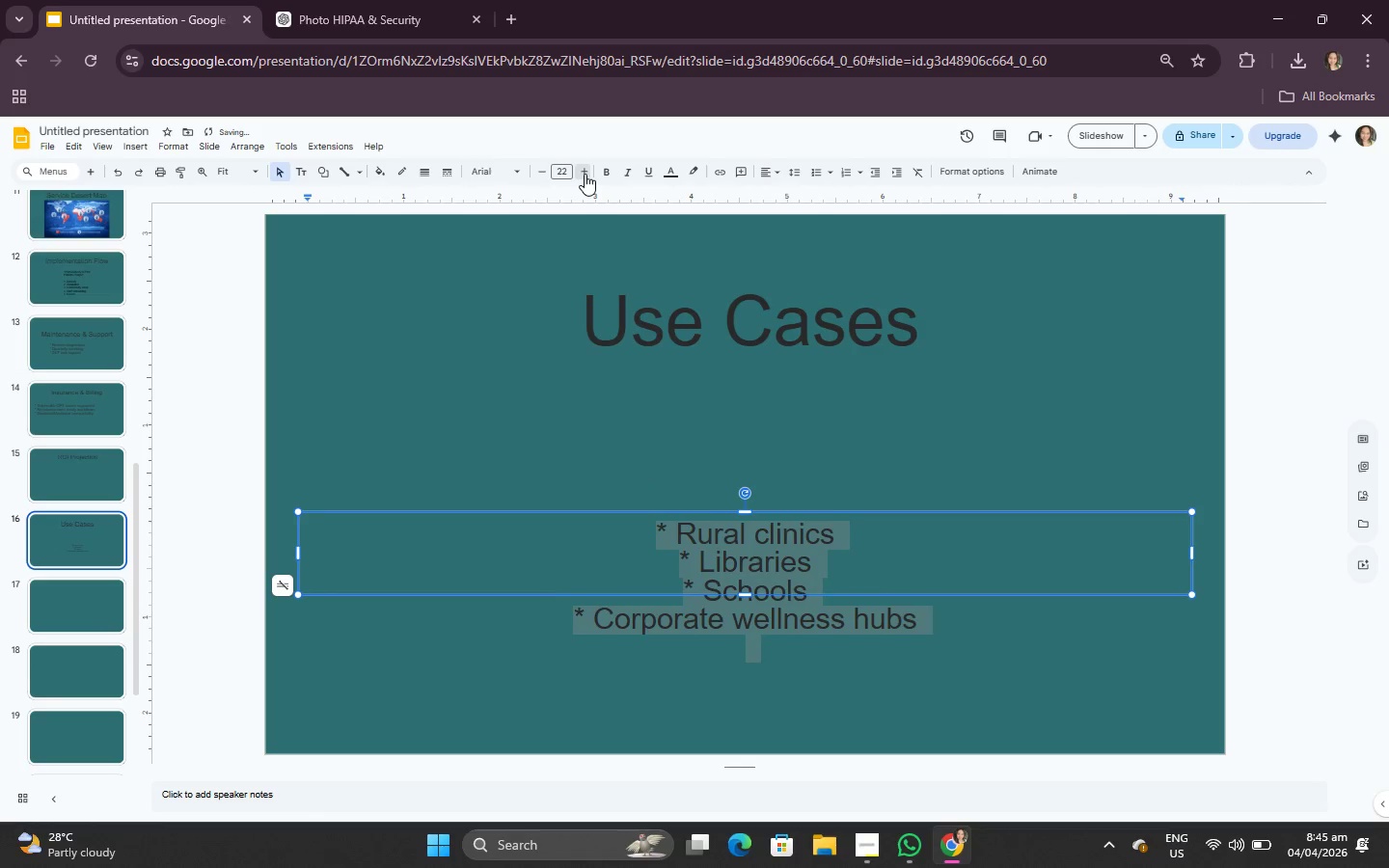 
triple_click([585, 174])
 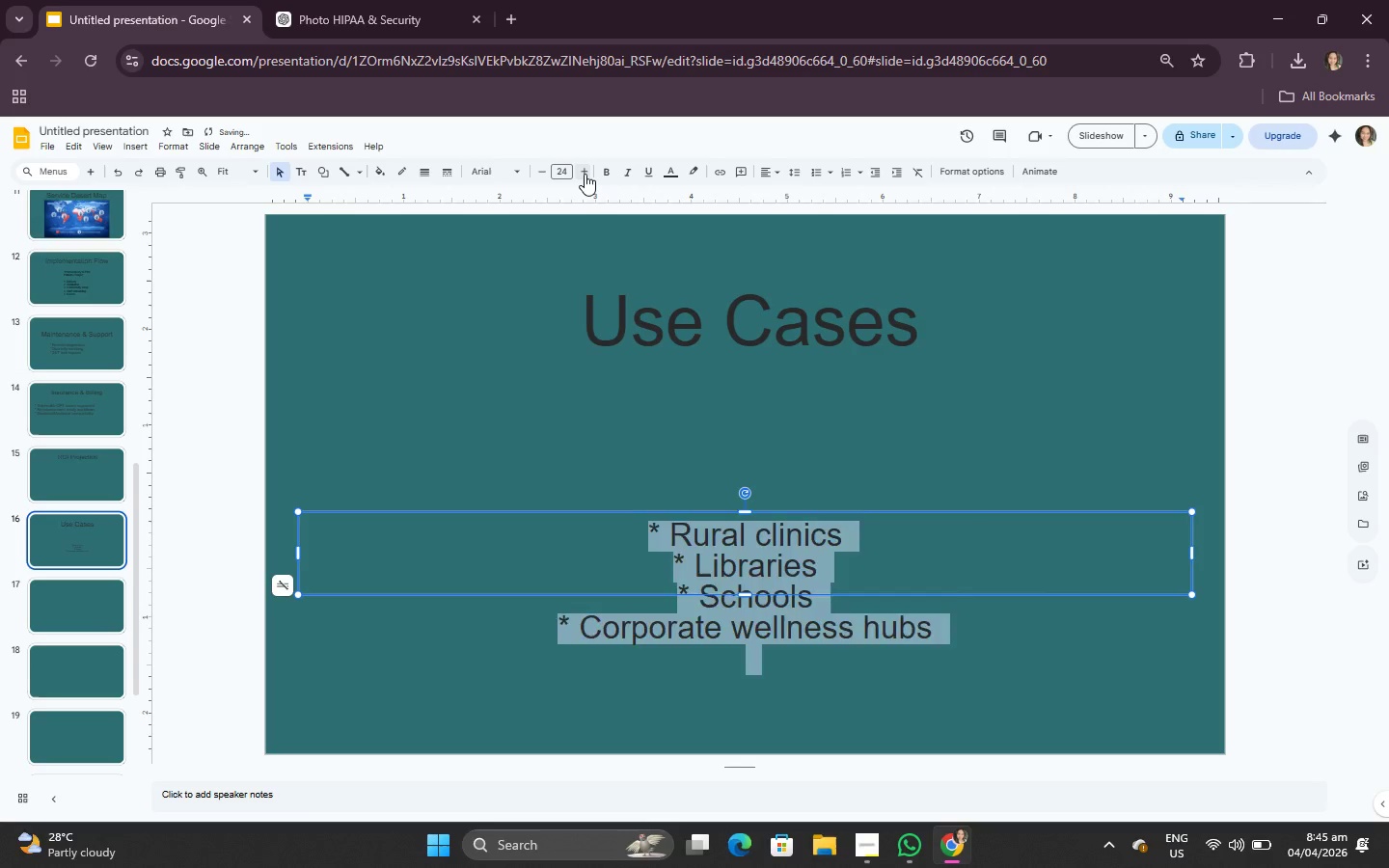 
triple_click([585, 174])
 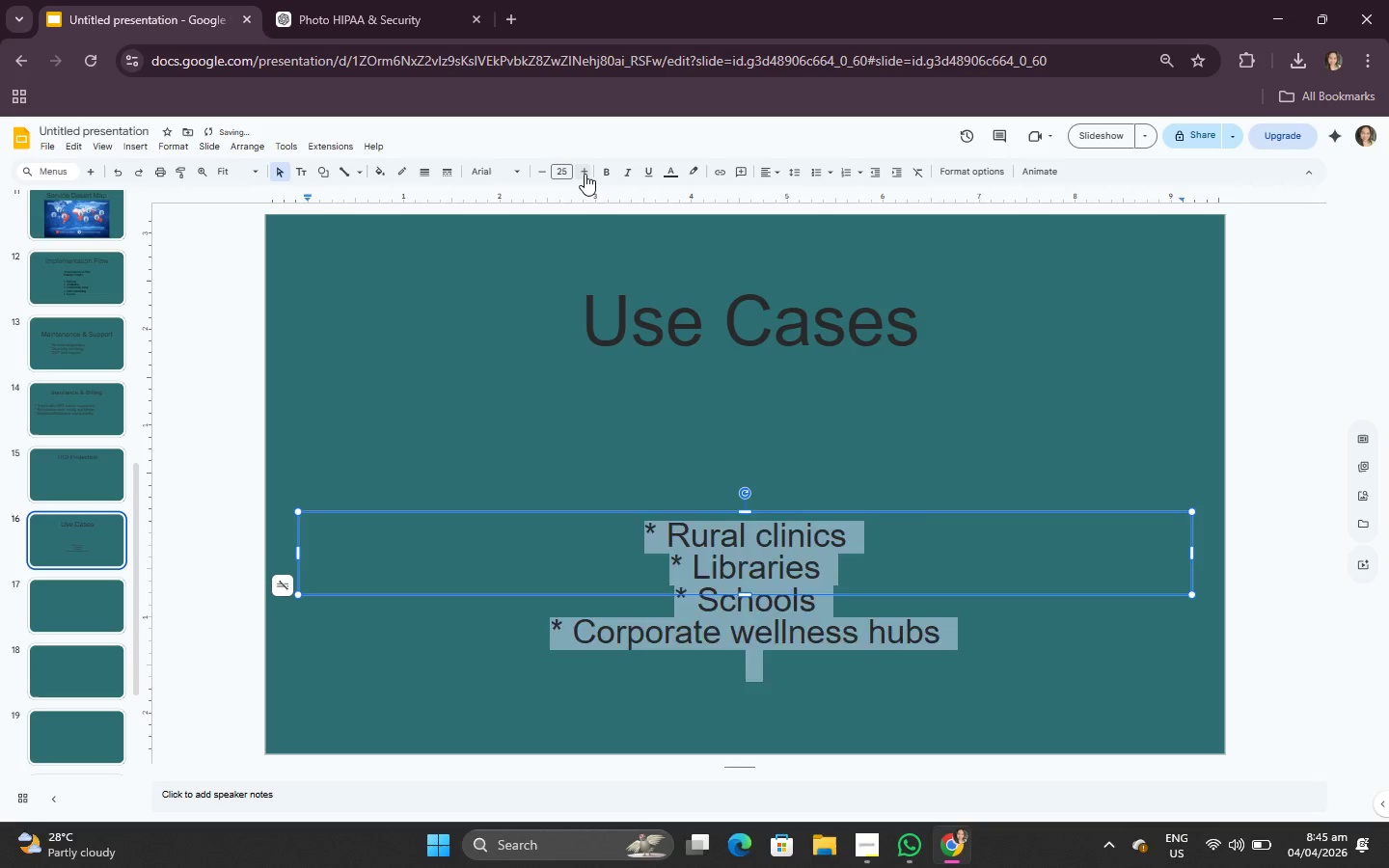 
triple_click([585, 174])
 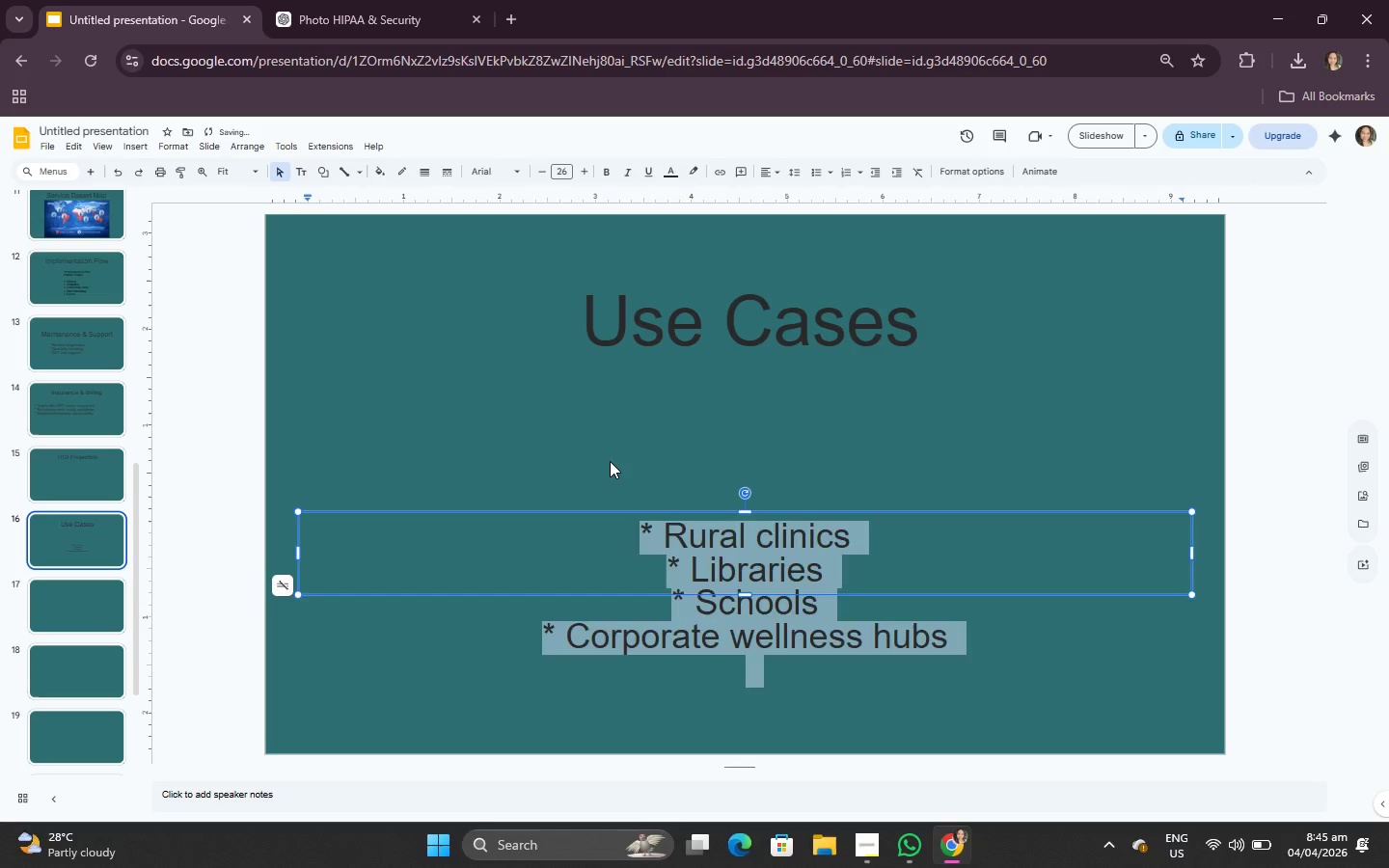 
left_click([610, 461])
 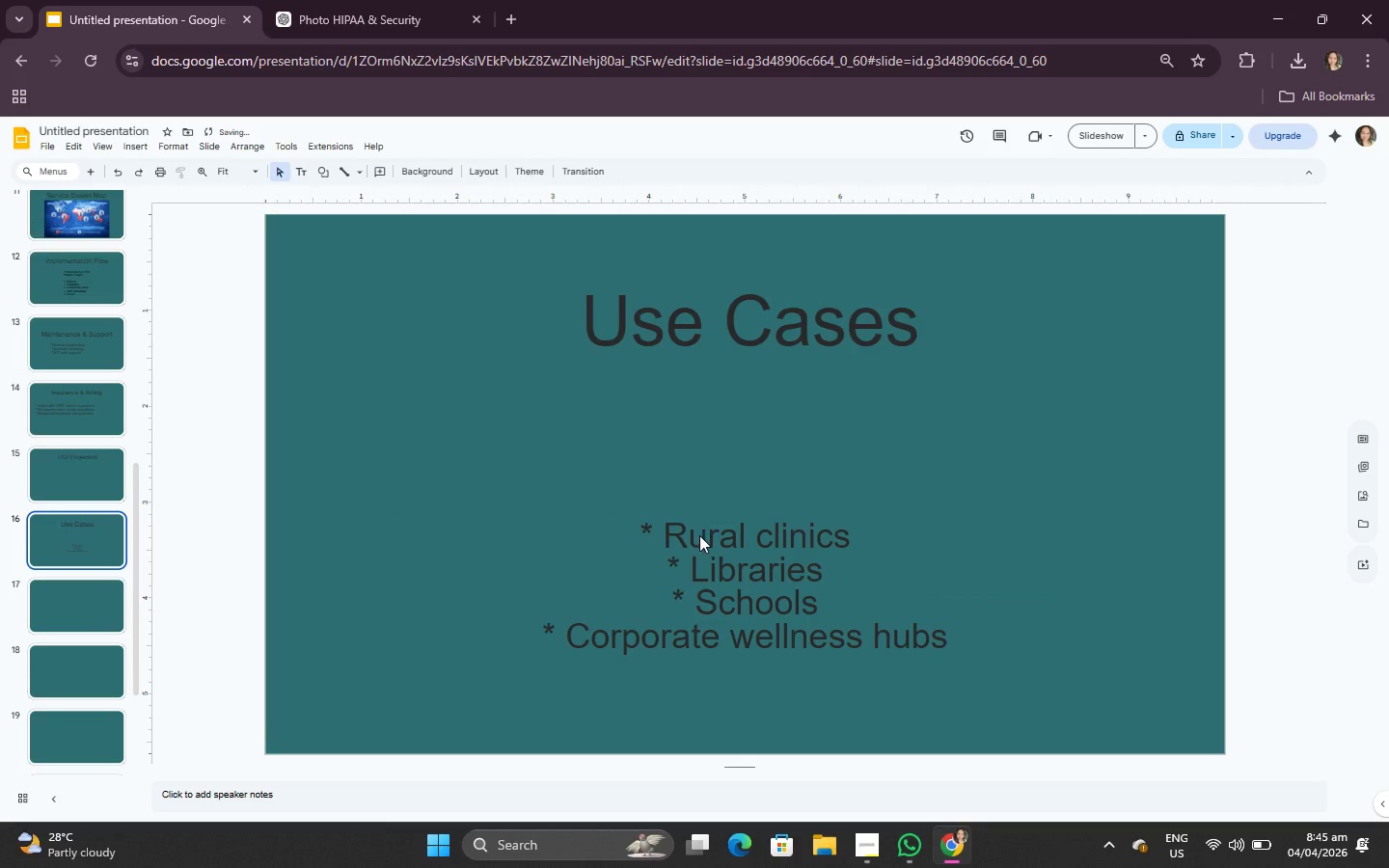 
left_click([700, 540])
 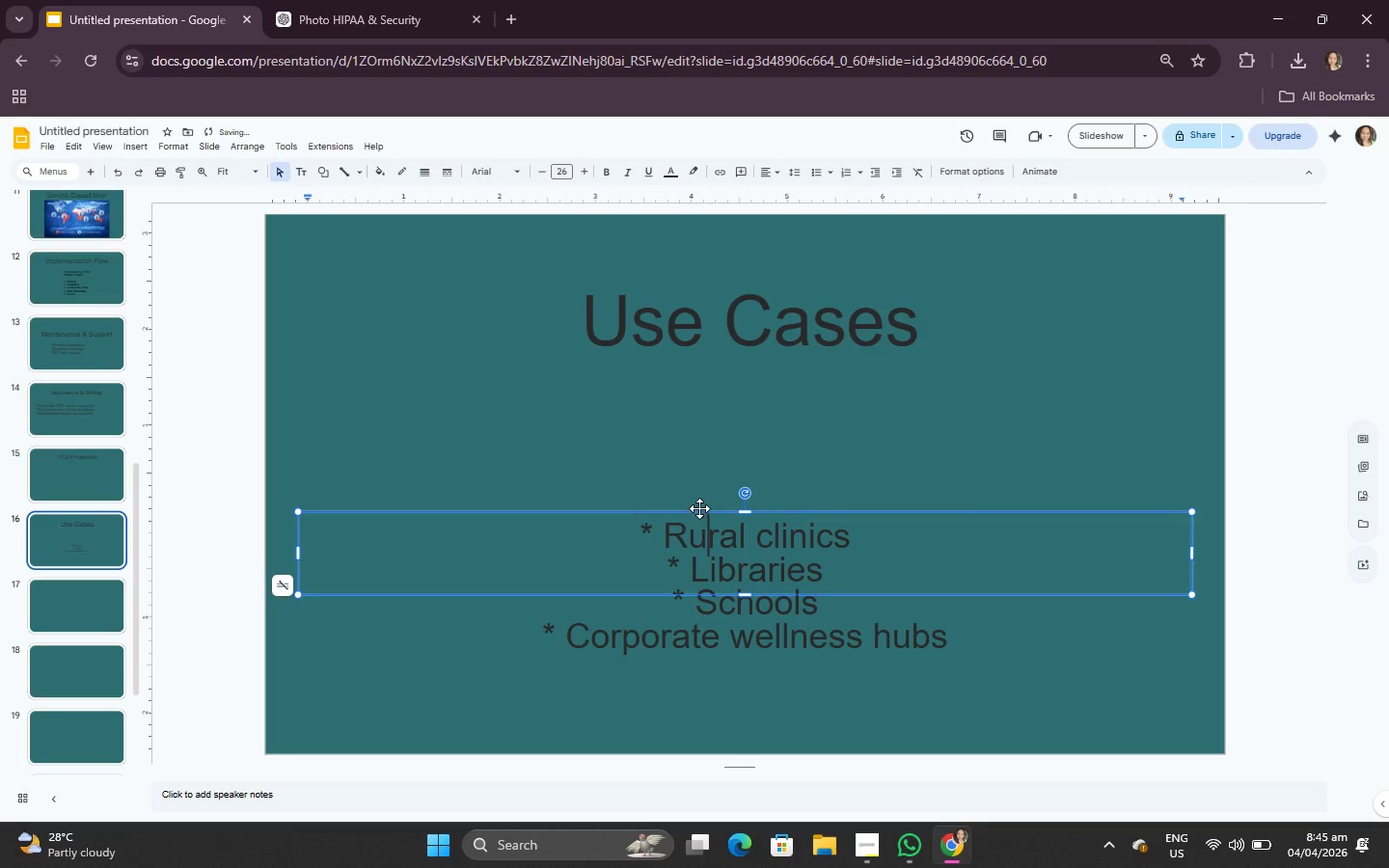 
left_click_drag(start_coordinate=[699, 508], to_coordinate=[698, 497])
 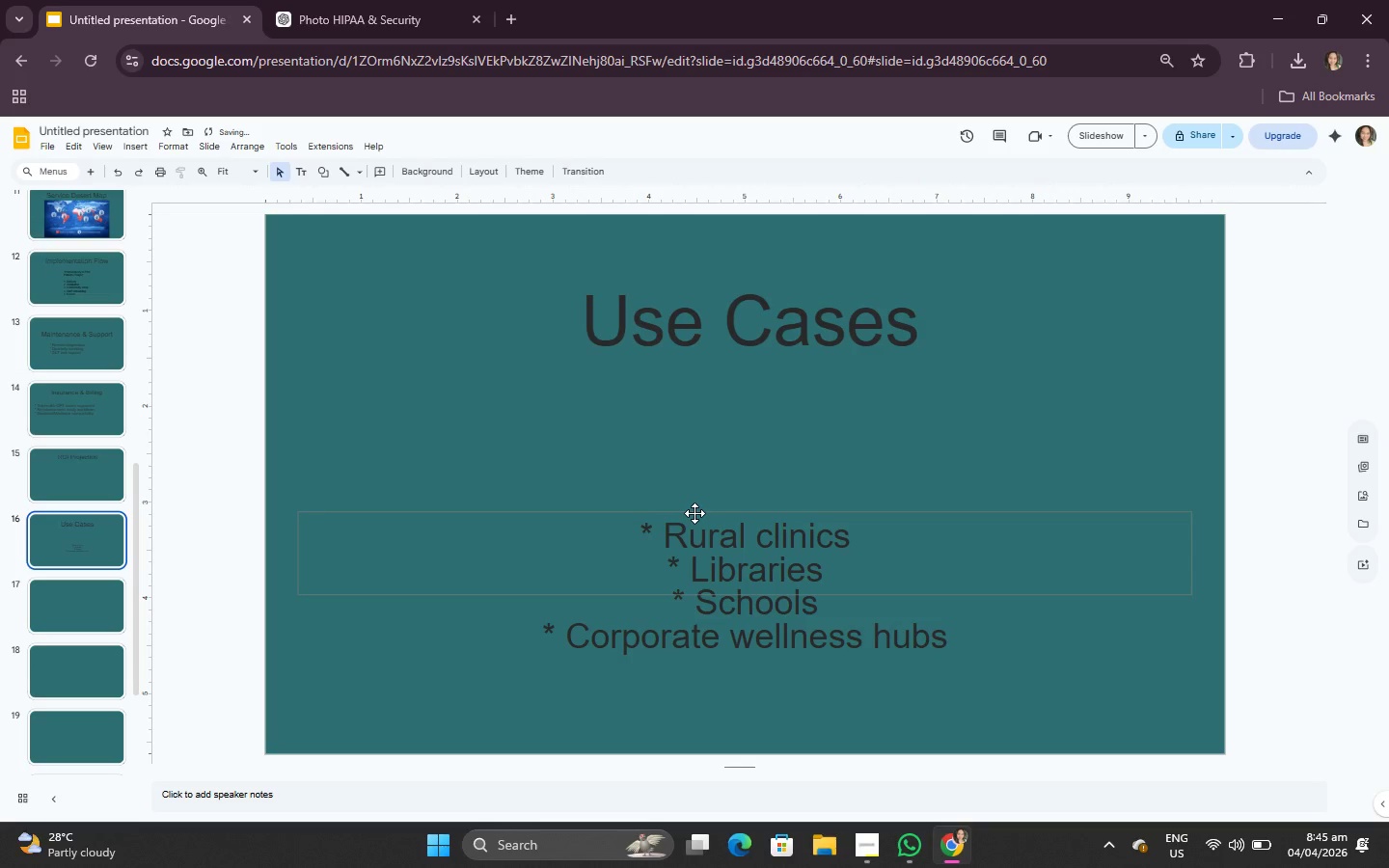 
left_click([694, 513])
 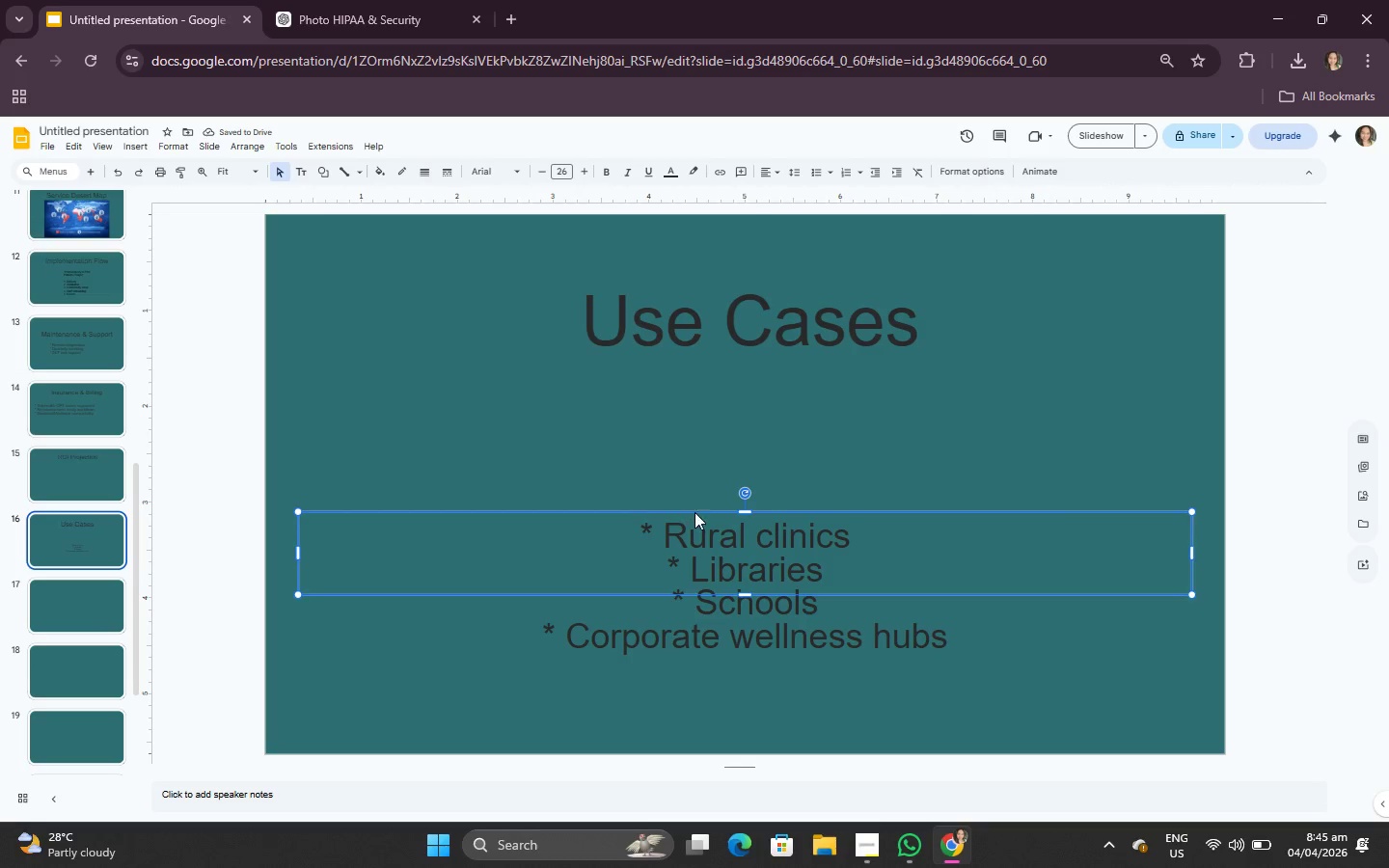 
left_click_drag(start_coordinate=[694, 513], to_coordinate=[674, 405])
 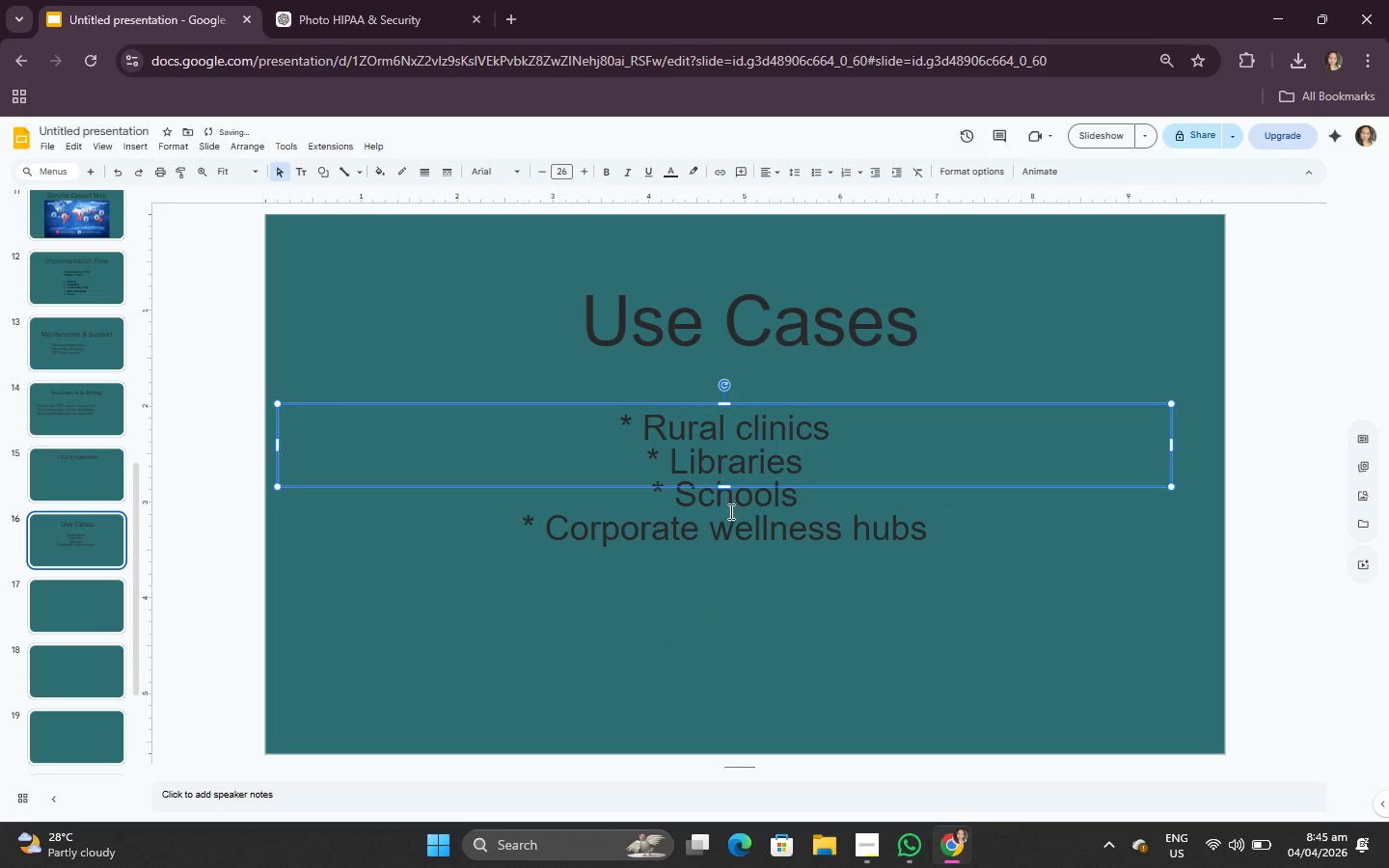 
left_click([793, 623])
 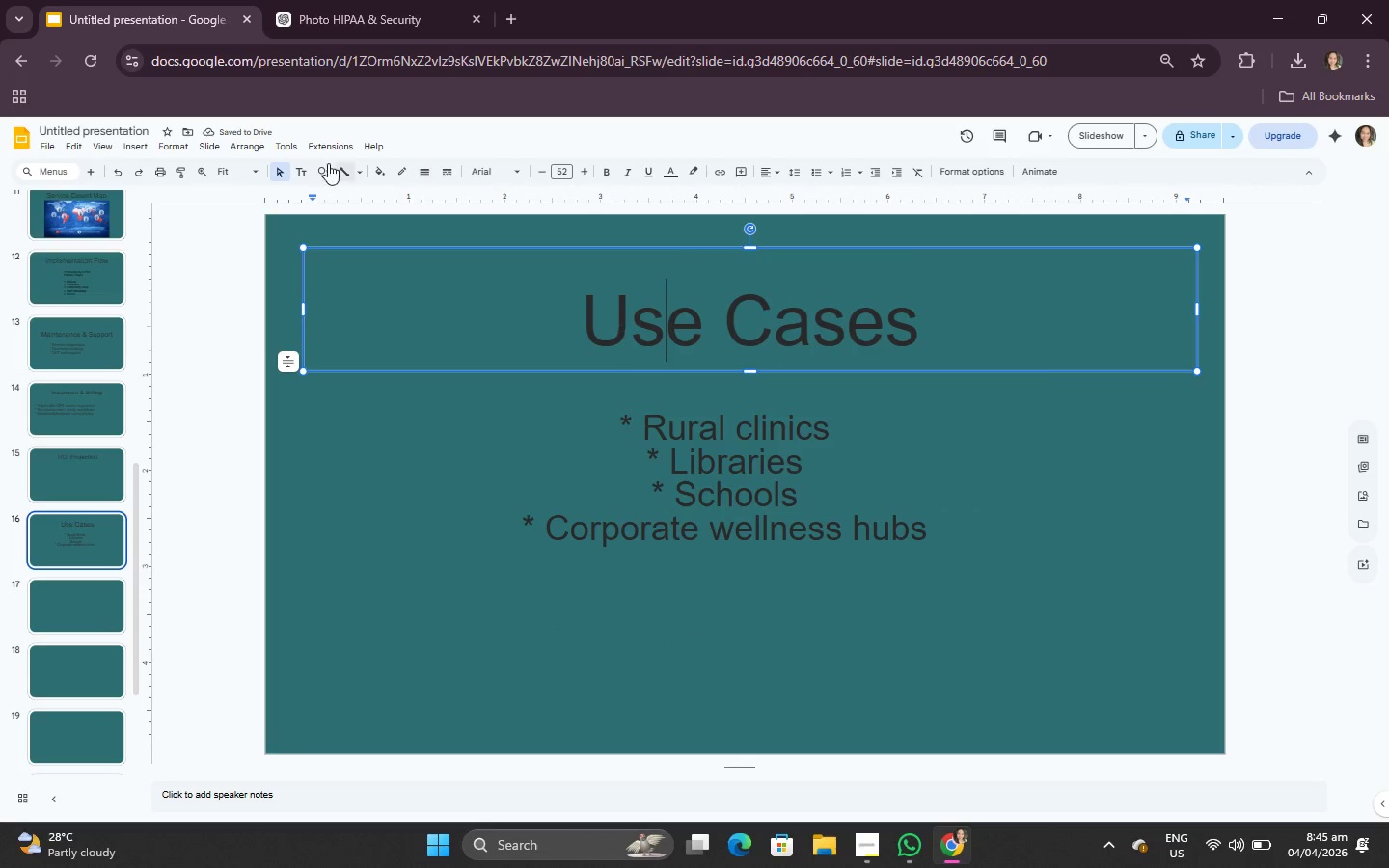 
left_click([304, 0])
 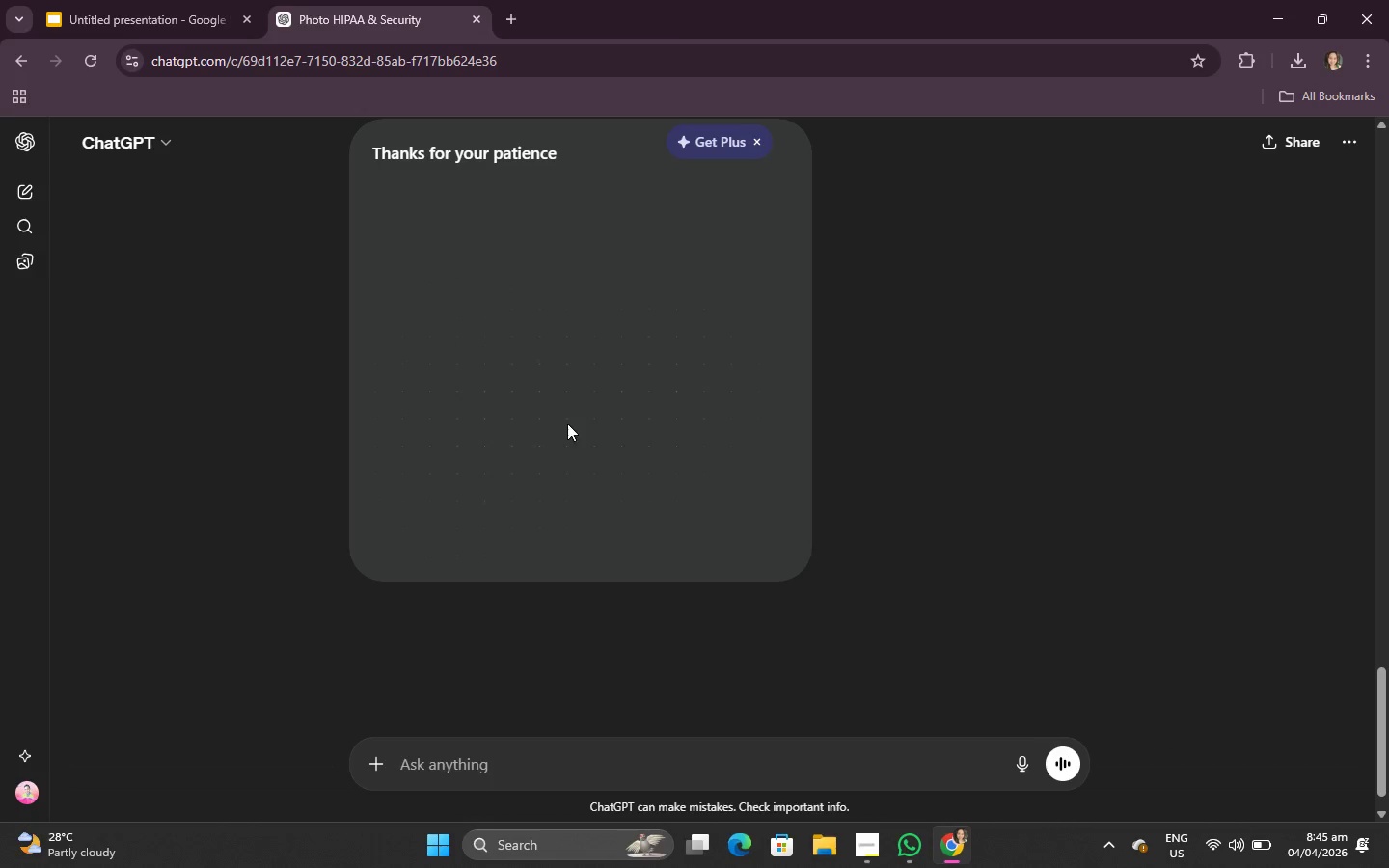 
scroll: coordinate [584, 411], scroll_direction: up, amount: 1.0
 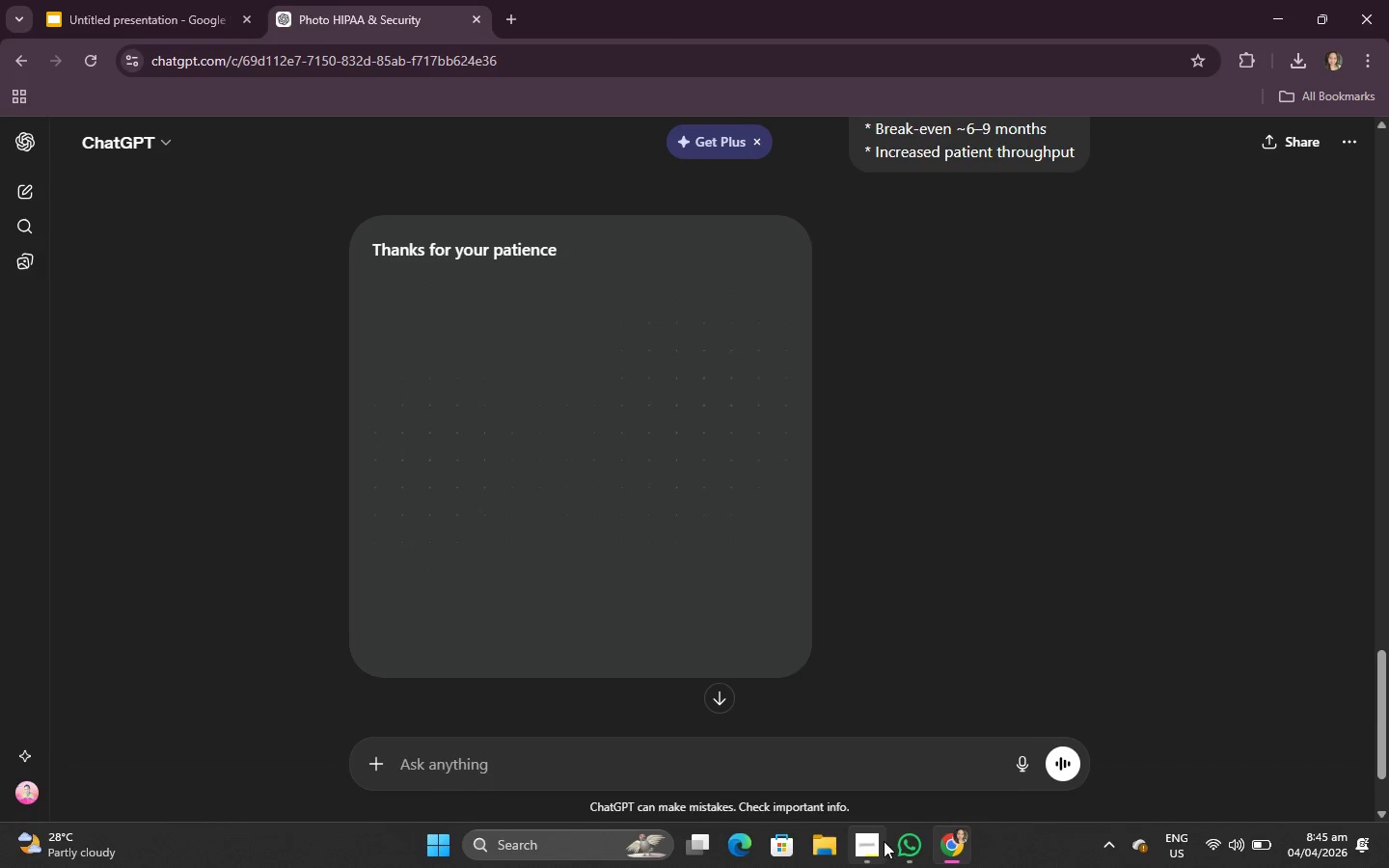 
left_click([910, 844])
 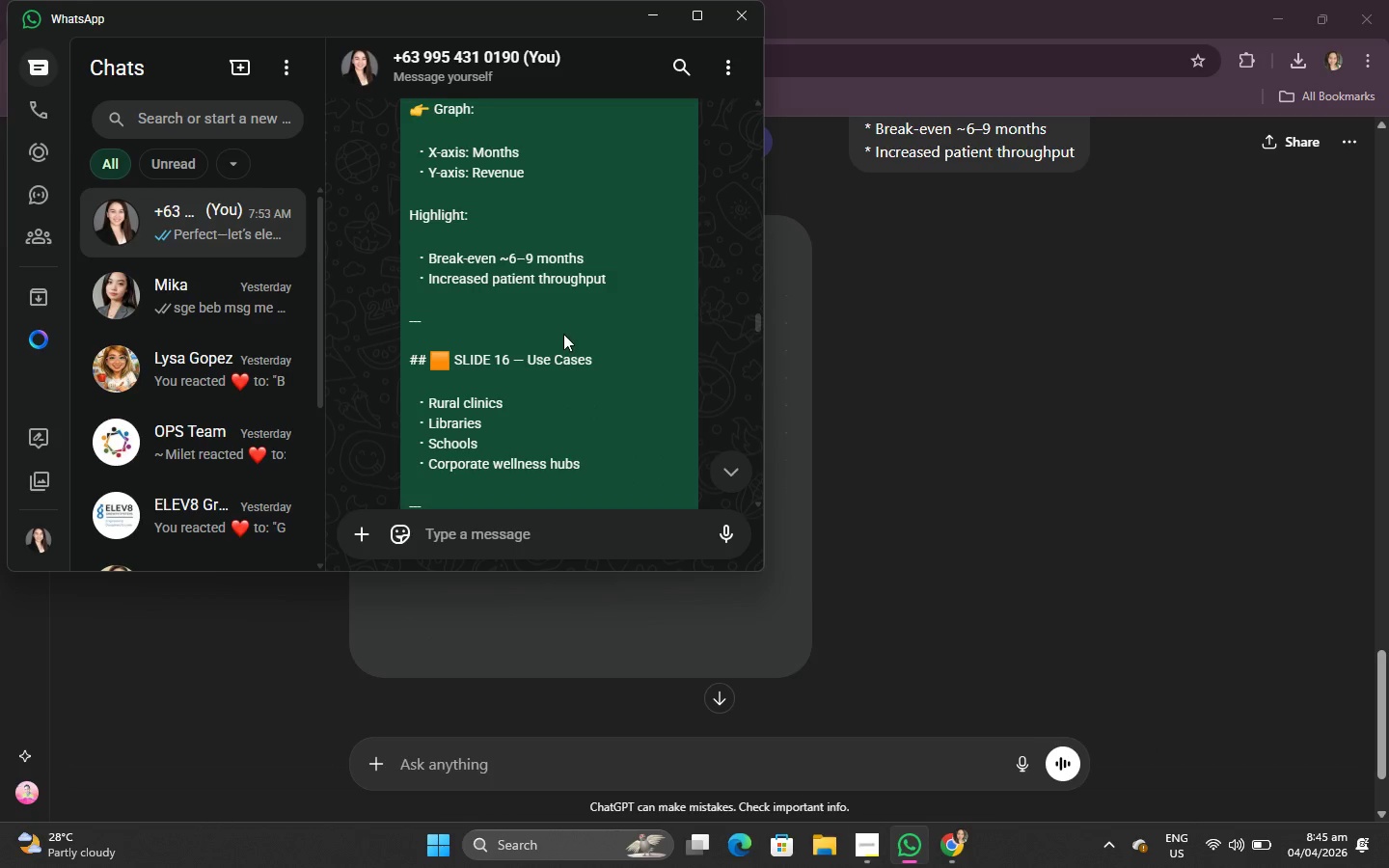 
scroll: coordinate [554, 318], scroll_direction: down, amount: 2.0
 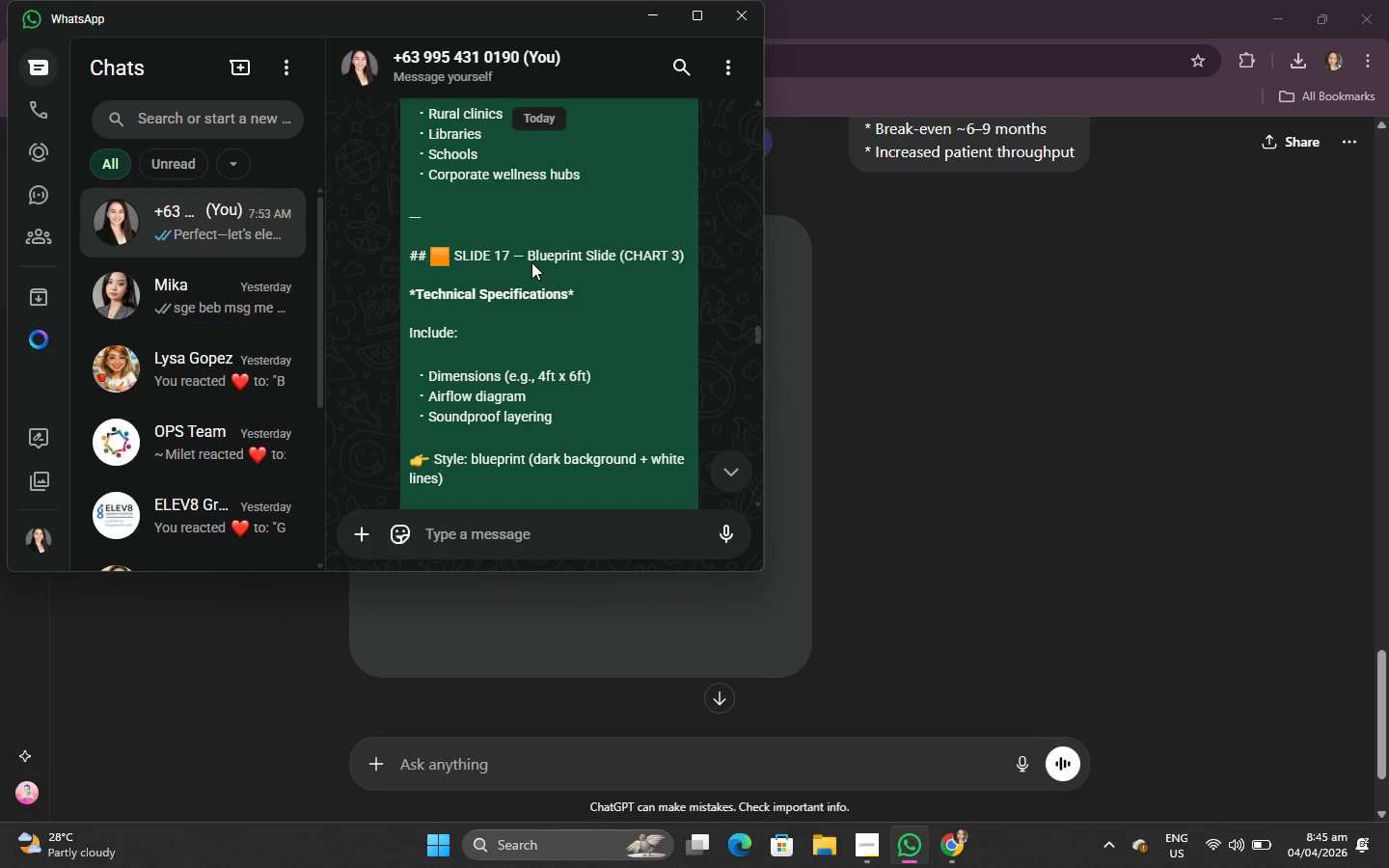 
left_click_drag(start_coordinate=[530, 254], to_coordinate=[611, 258])
 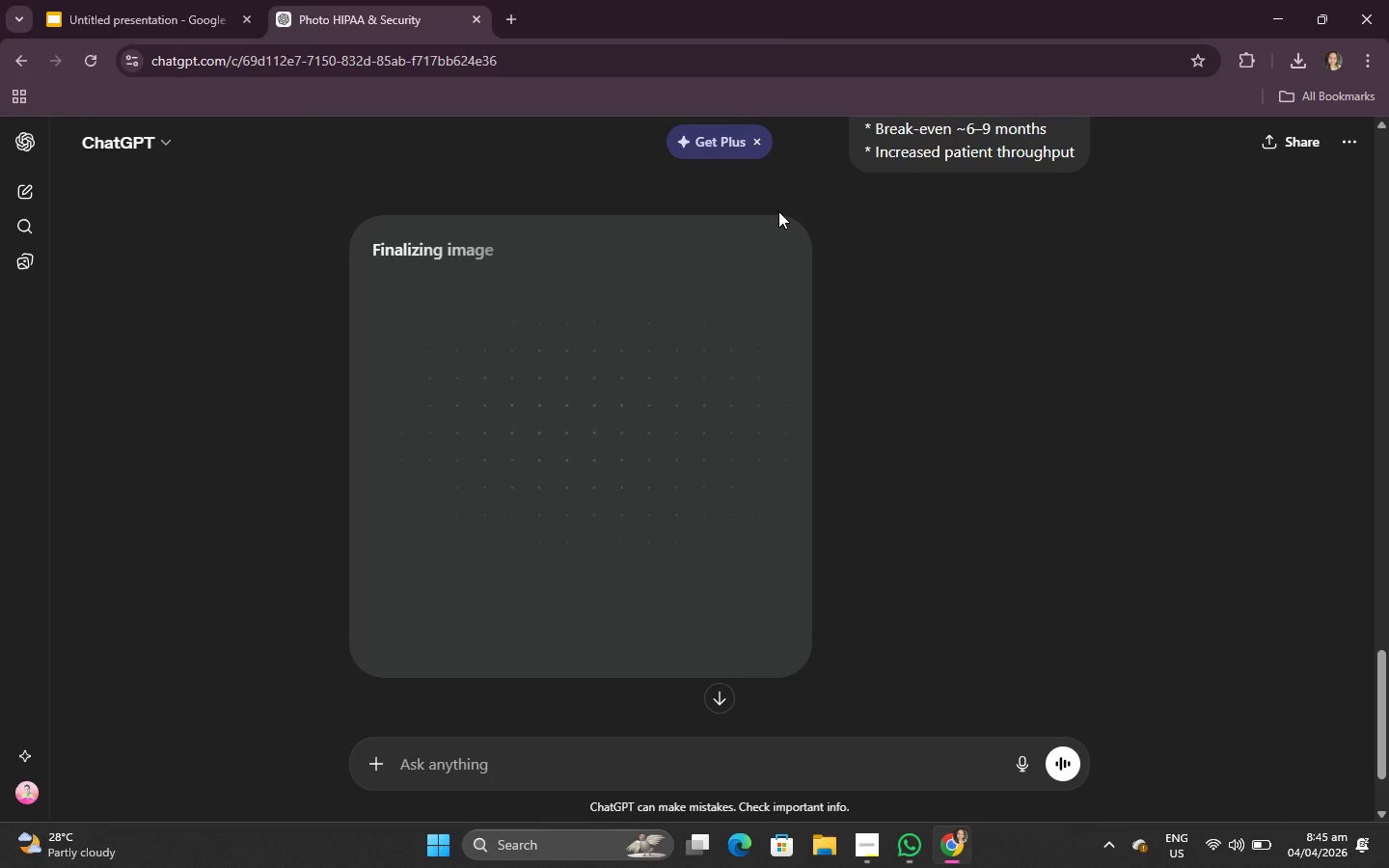 
key(Control+C)
 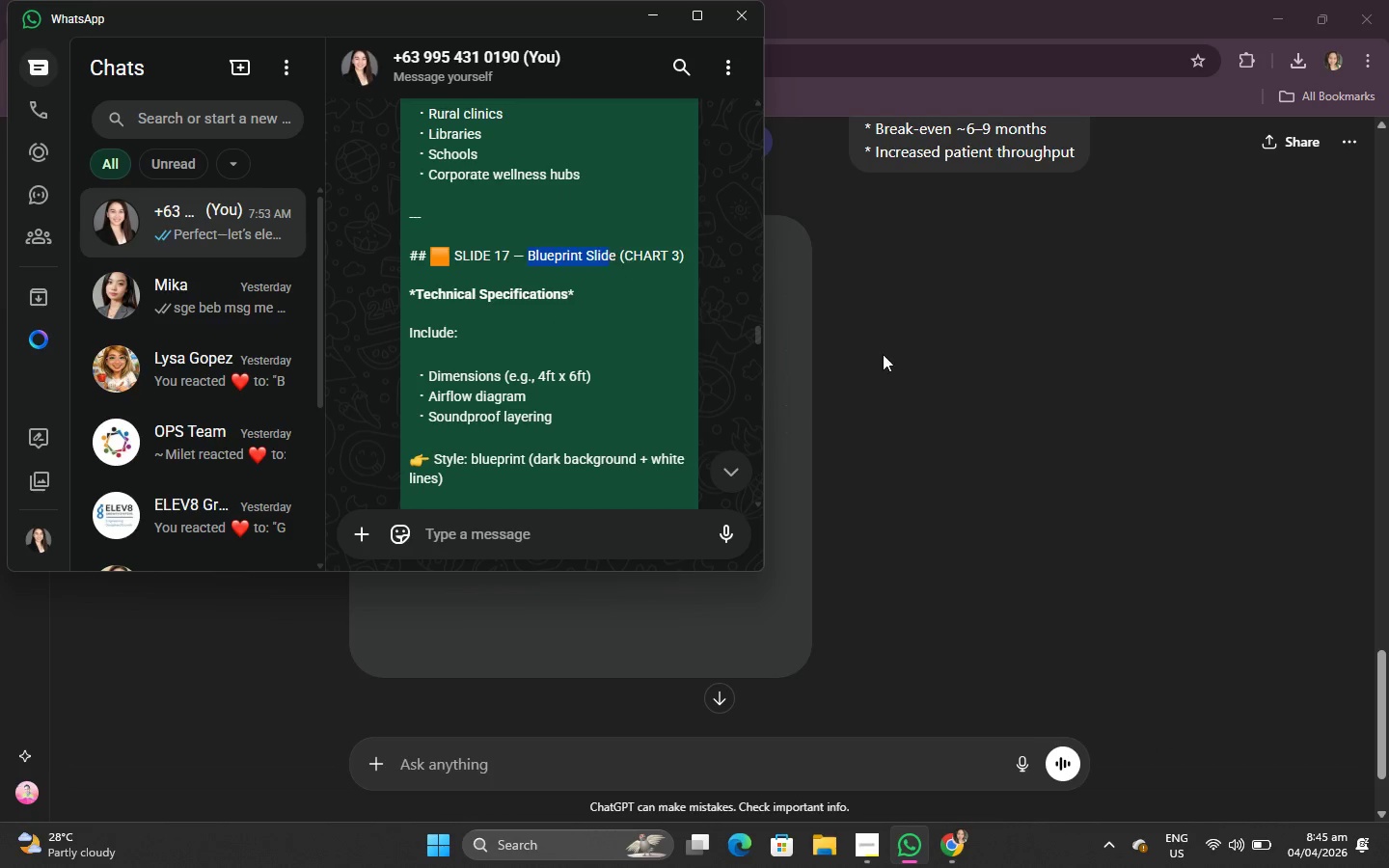 
left_click([906, 359])
 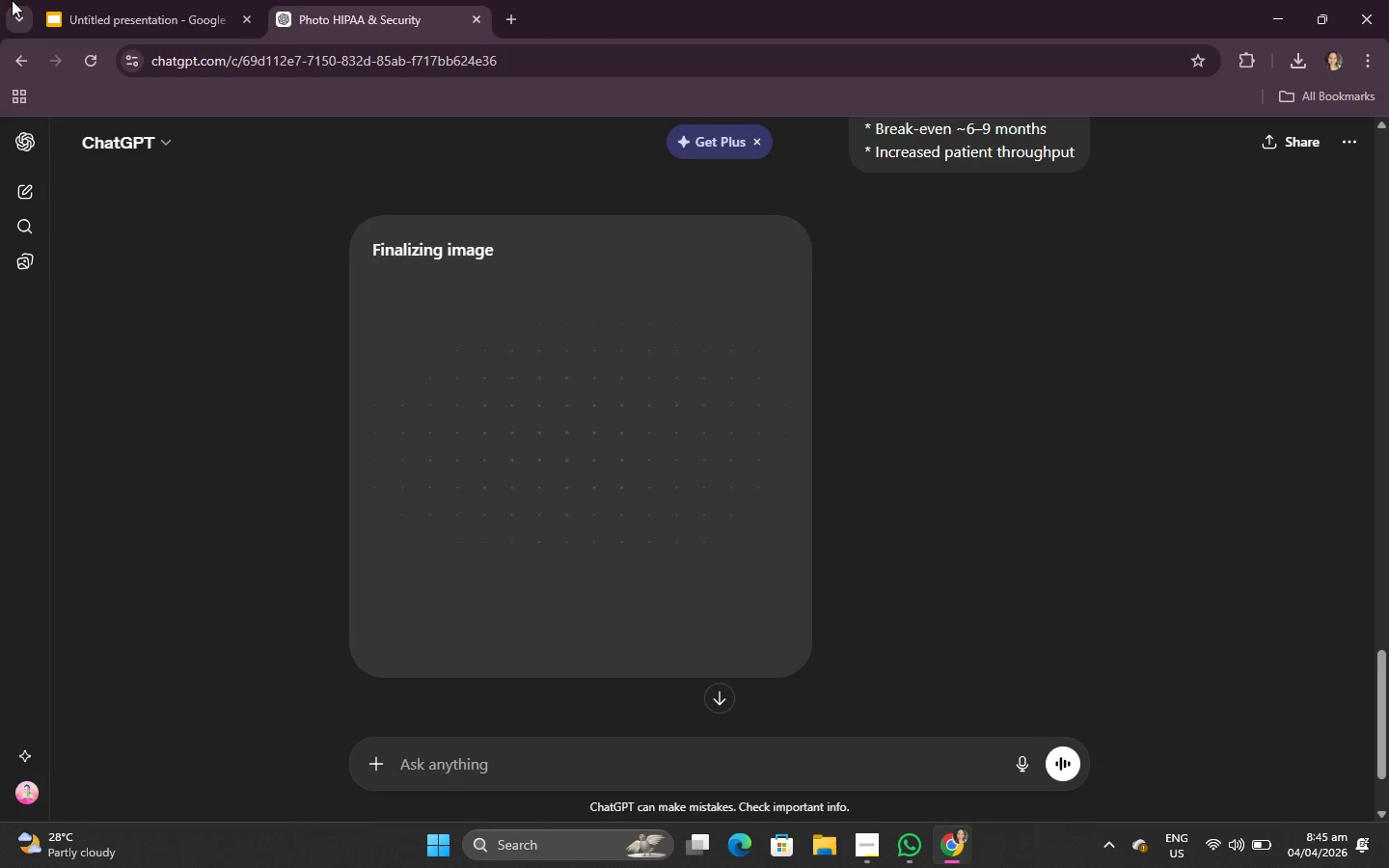 
left_click([124, 0])
 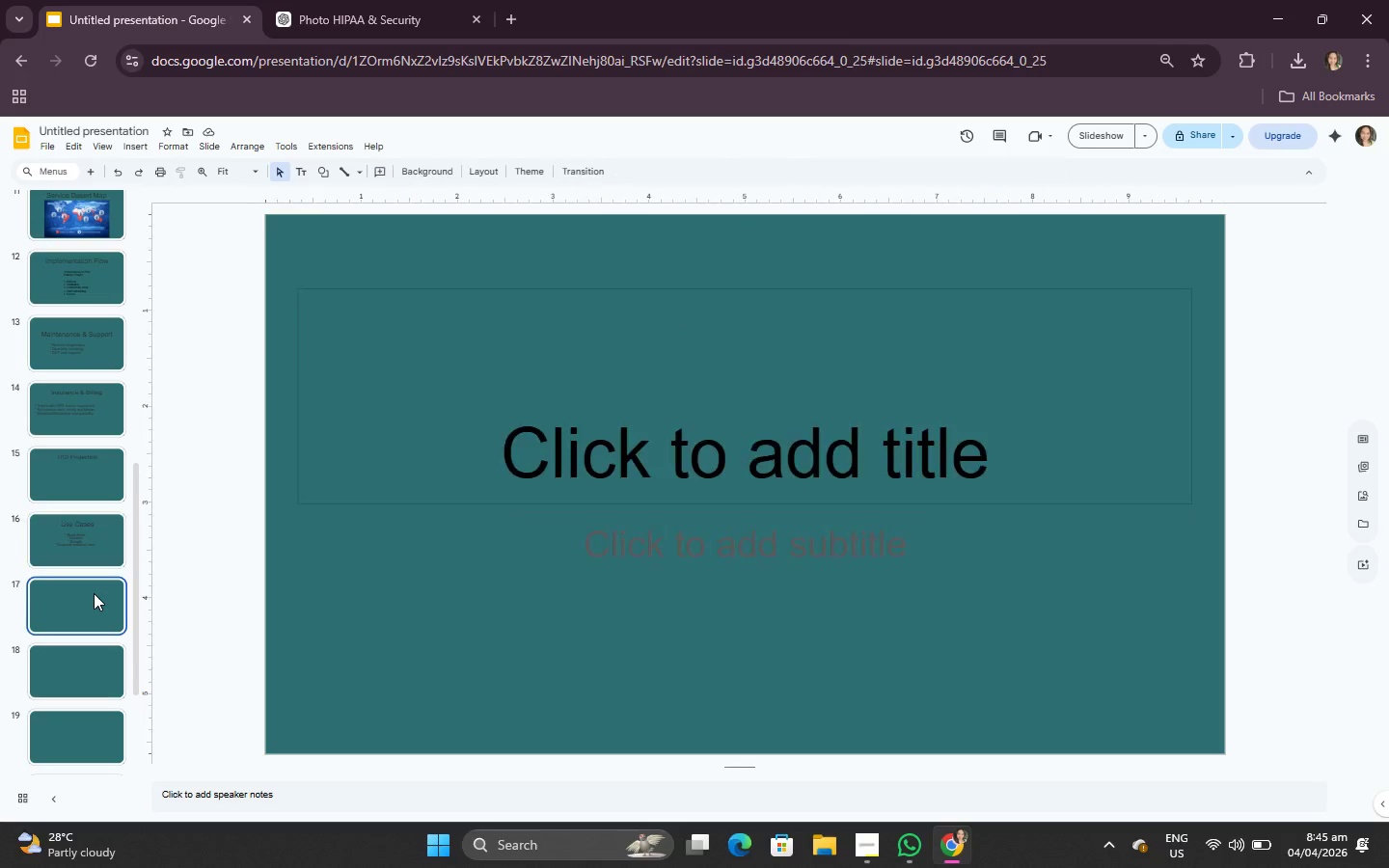 
left_click([760, 461])
 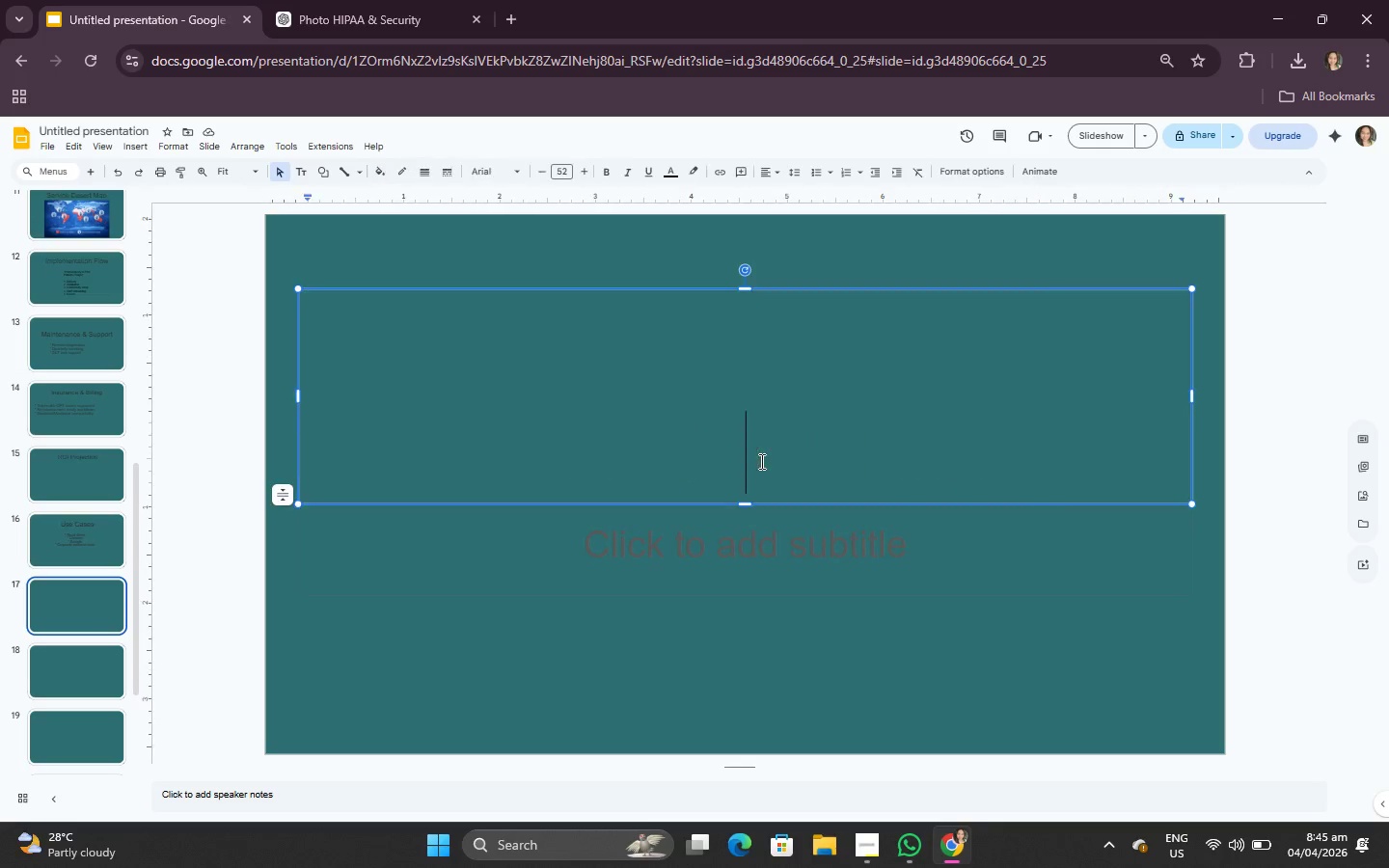 
hold_key(key=ControlLeft, duration=0.44)
 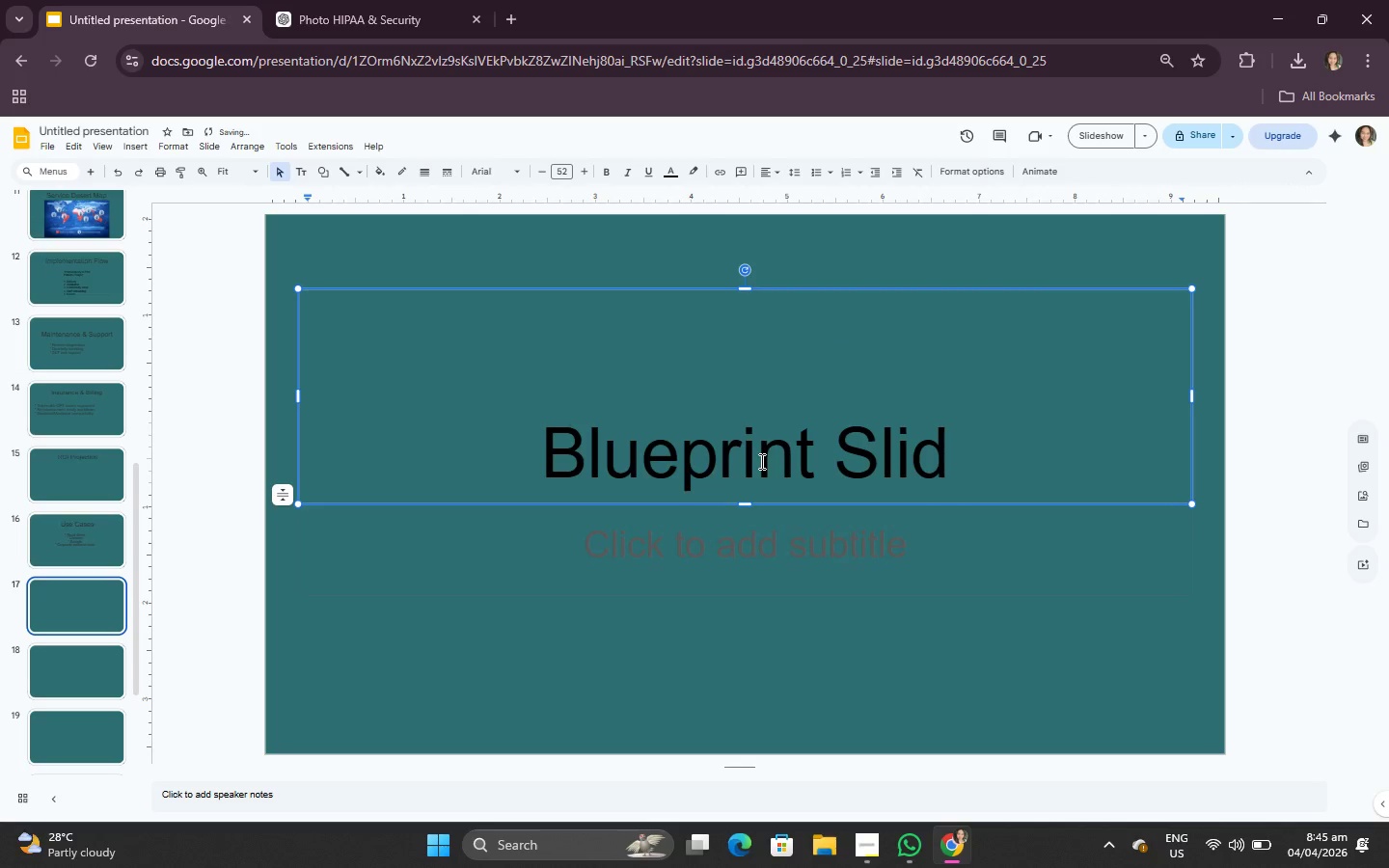 
type(ve)
 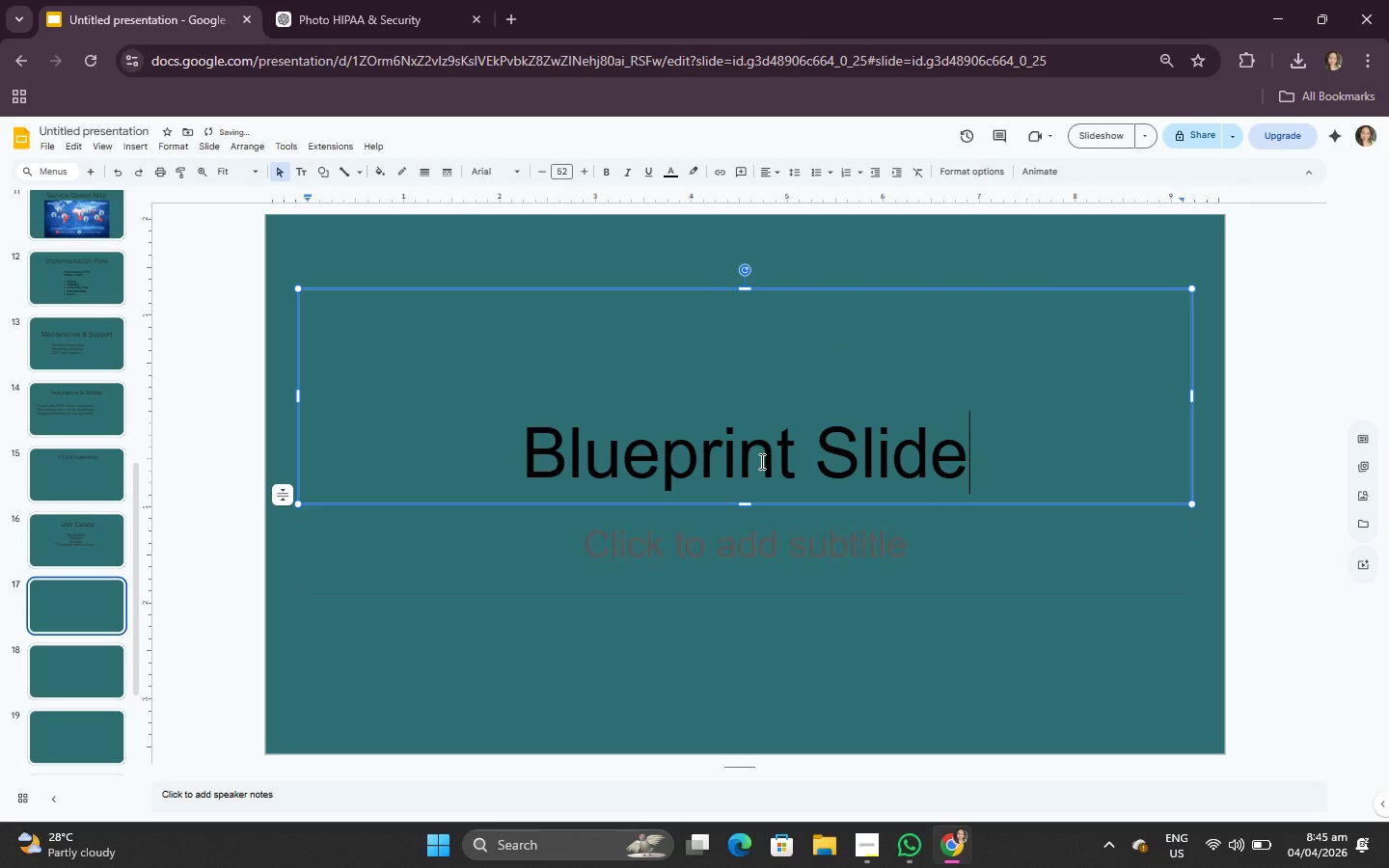 
key(Control+ControlLeft)
 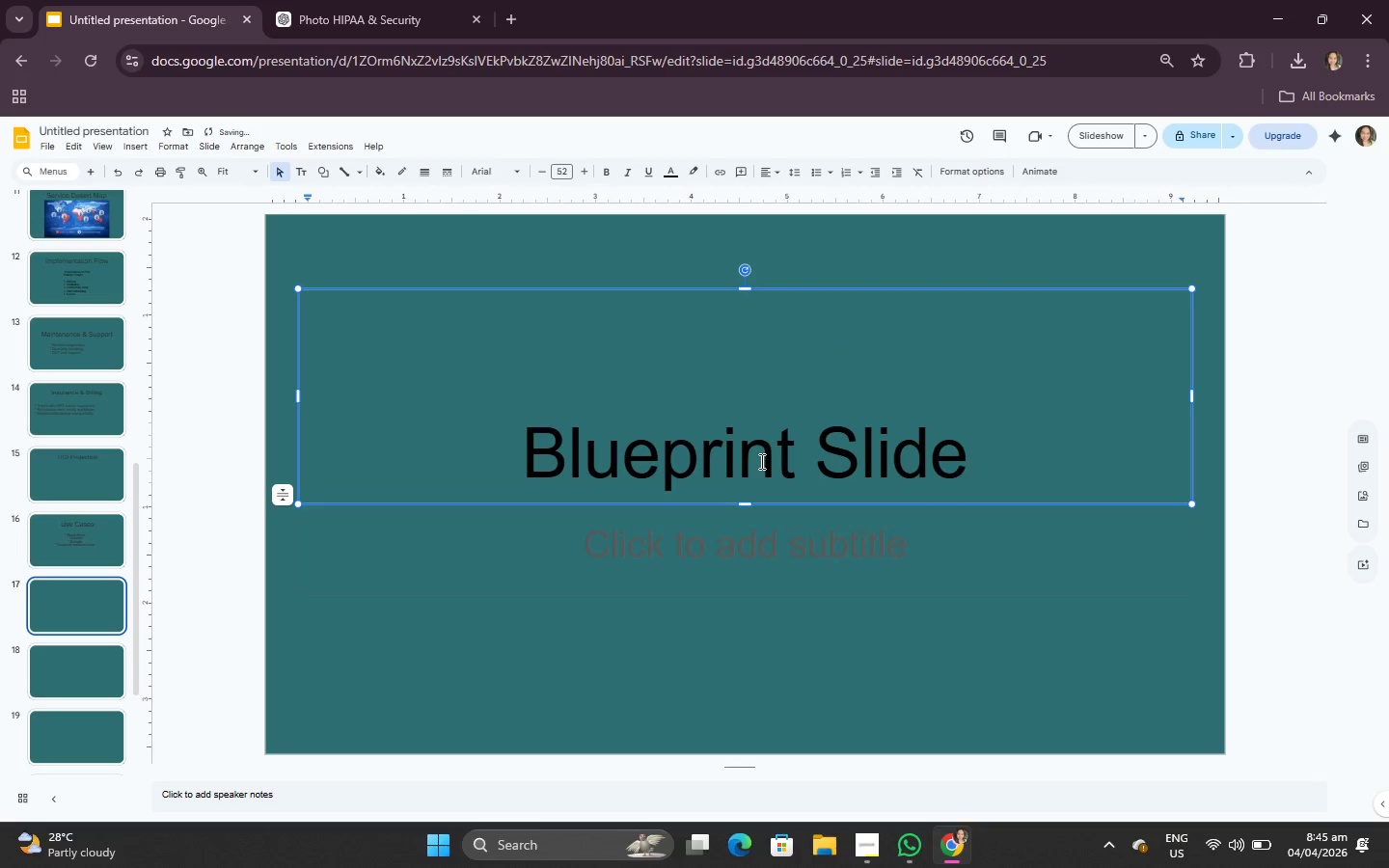 
key(Control+A)
 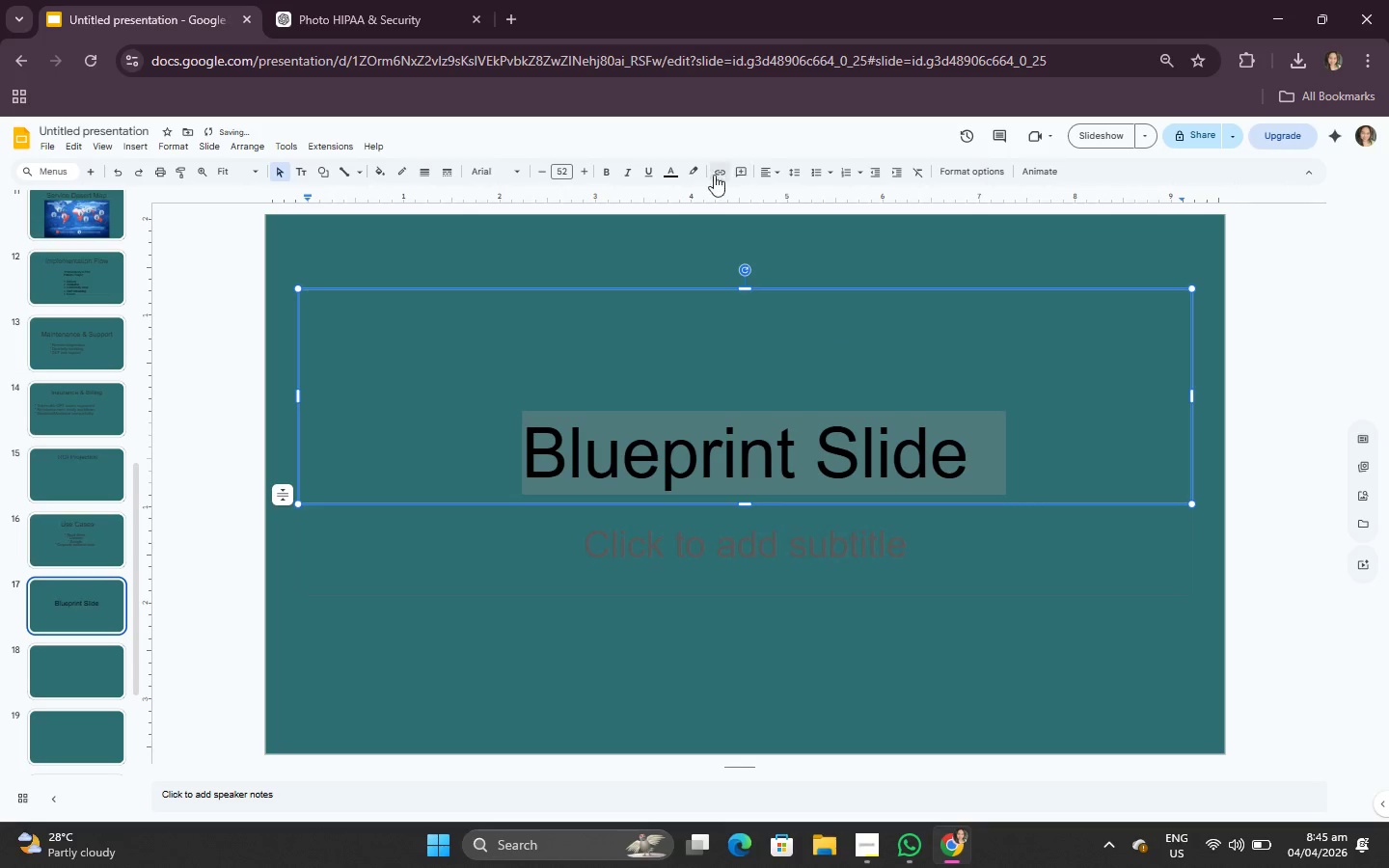 
left_click([672, 166])
 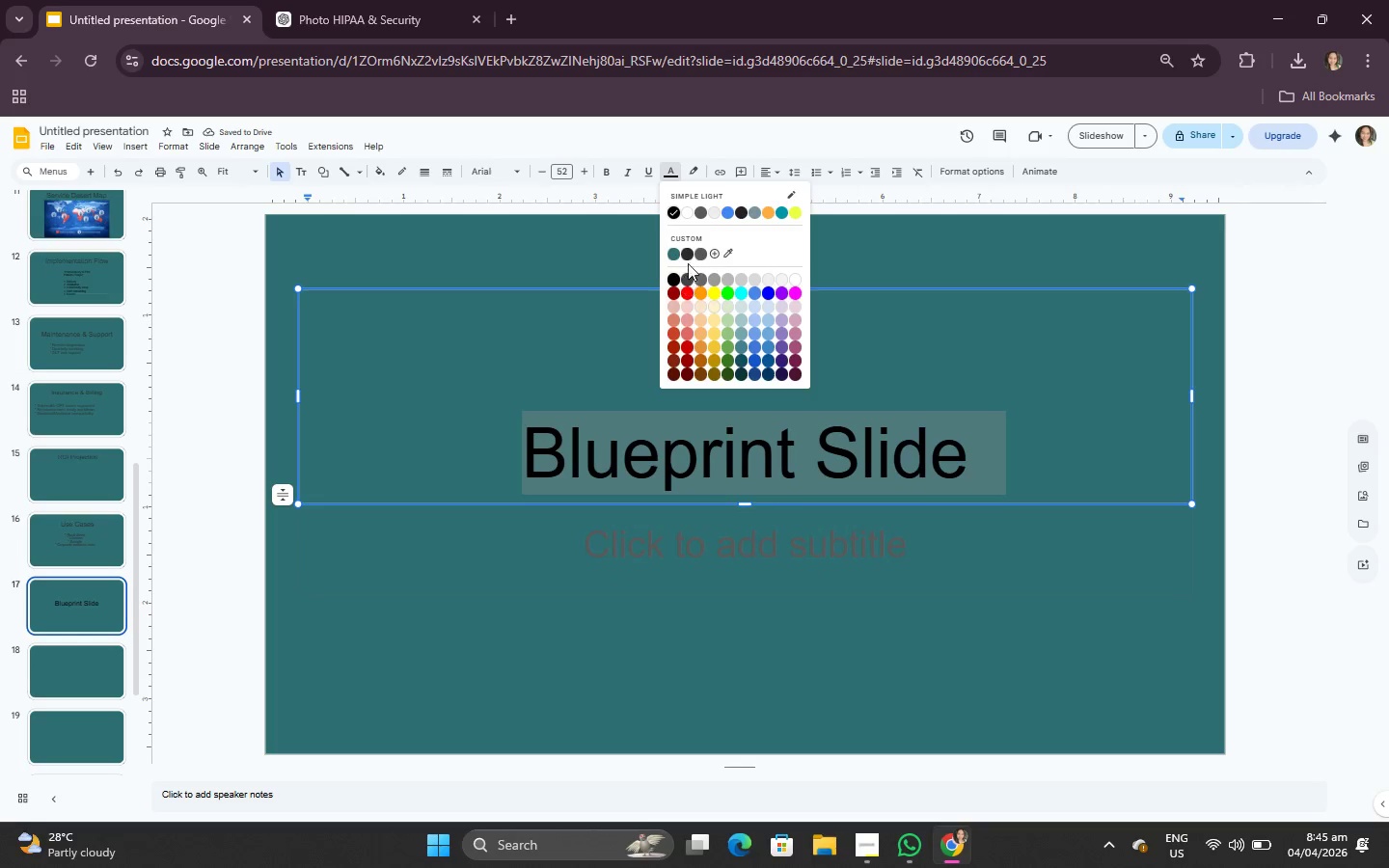 
left_click([694, 250])
 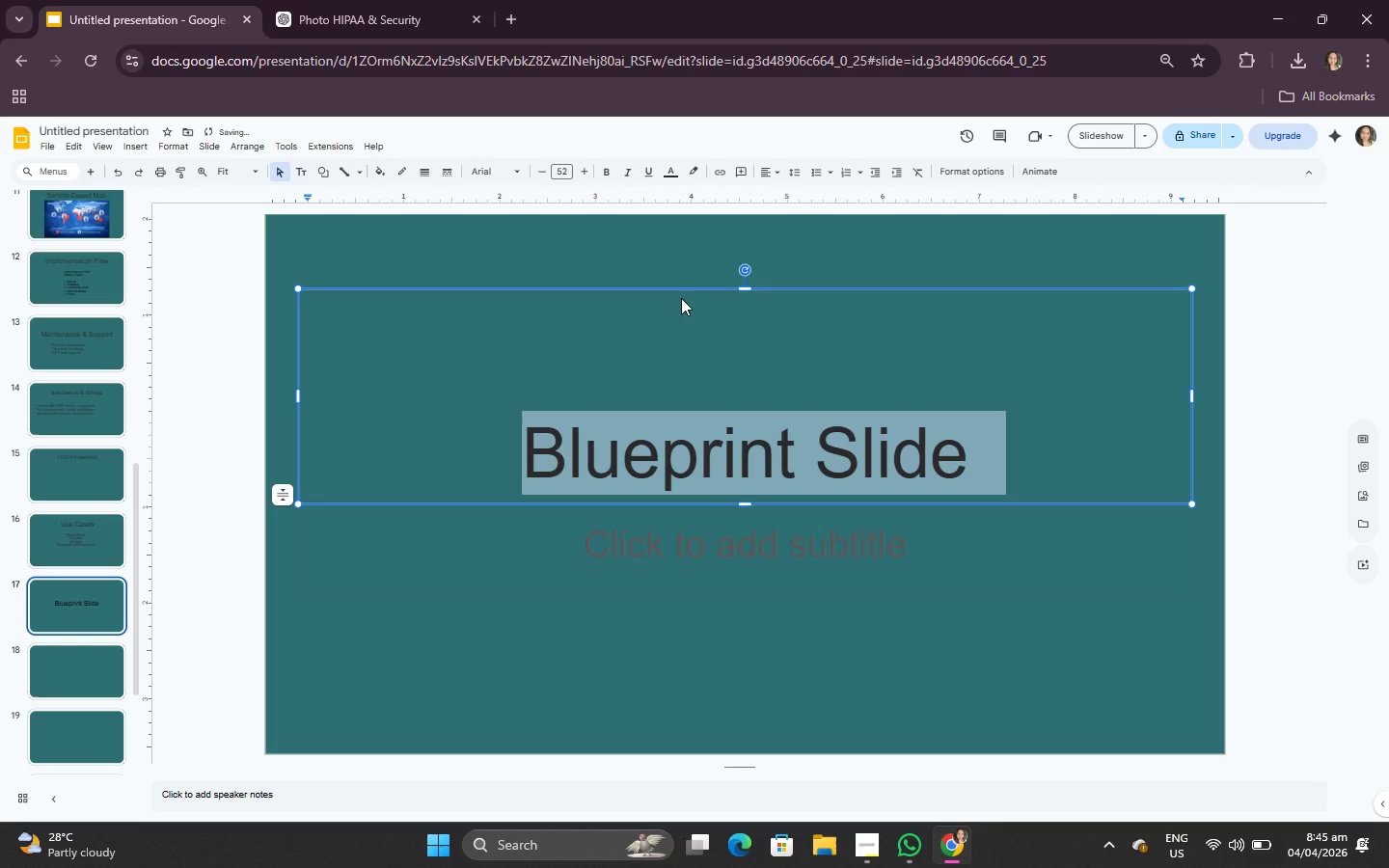 
left_click([756, 560])
 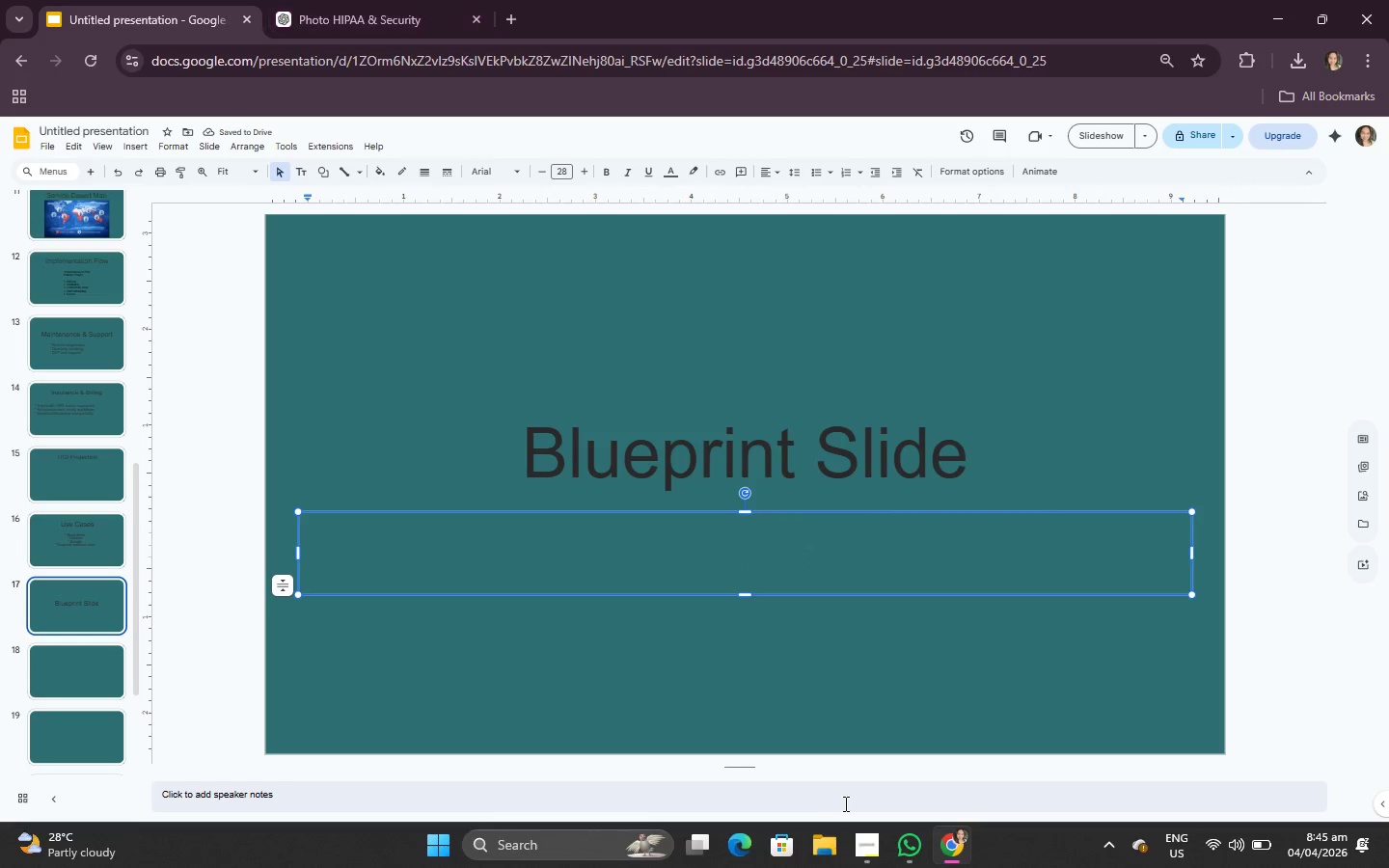 
left_click([901, 838])
 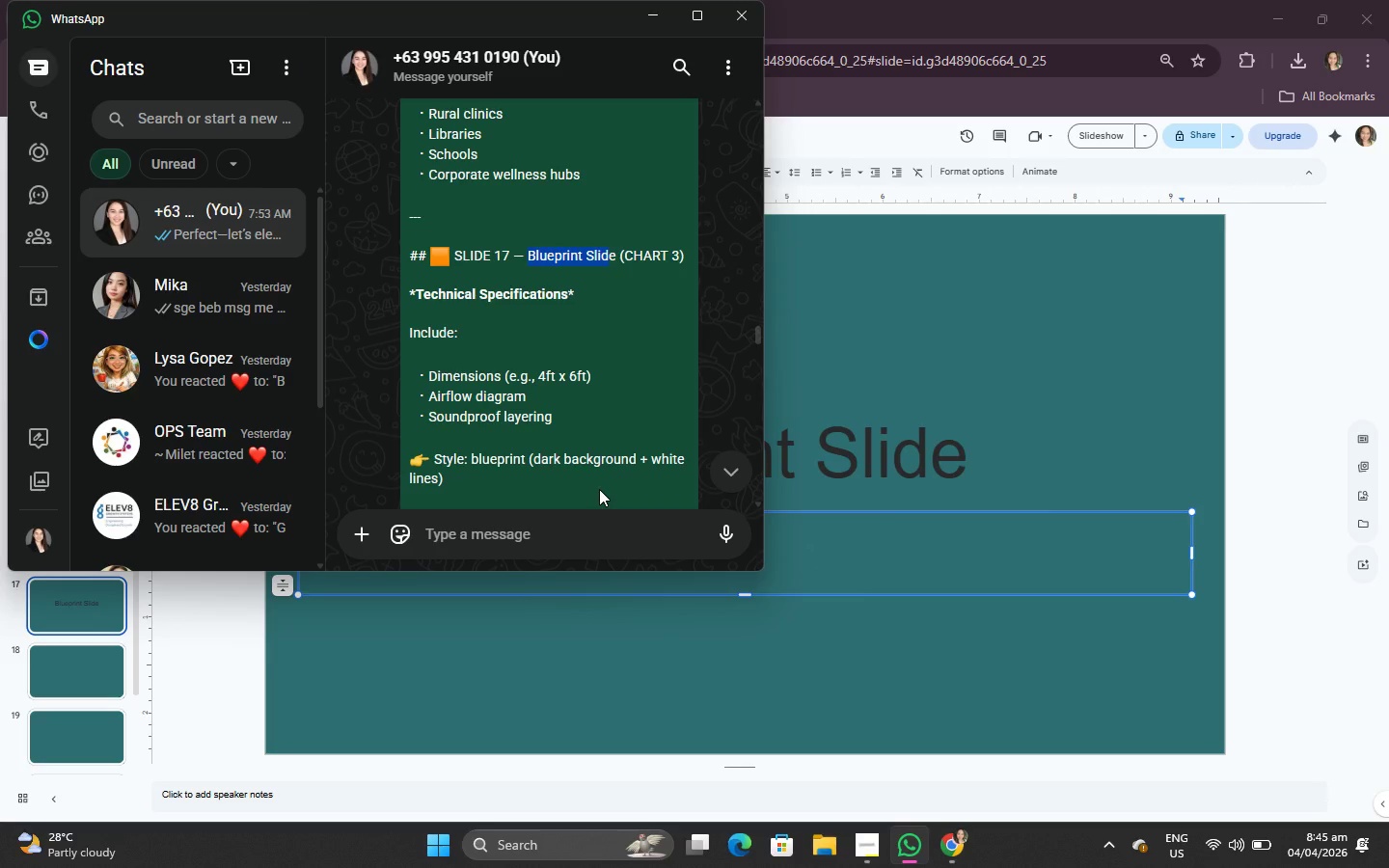 
scroll: coordinate [558, 450], scroll_direction: down, amount: 1.0
 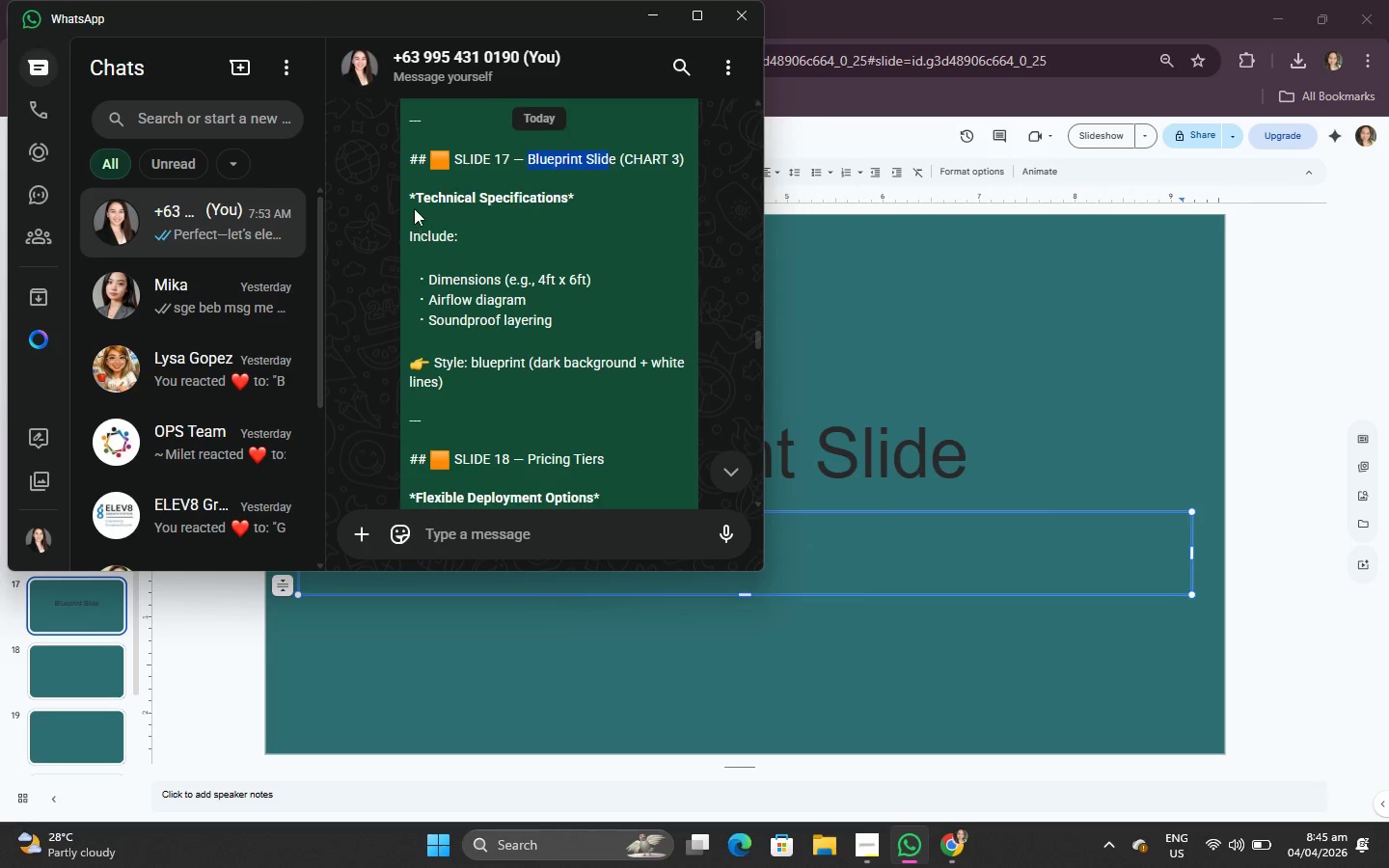 
left_click_drag(start_coordinate=[410, 193], to_coordinate=[588, 389])
 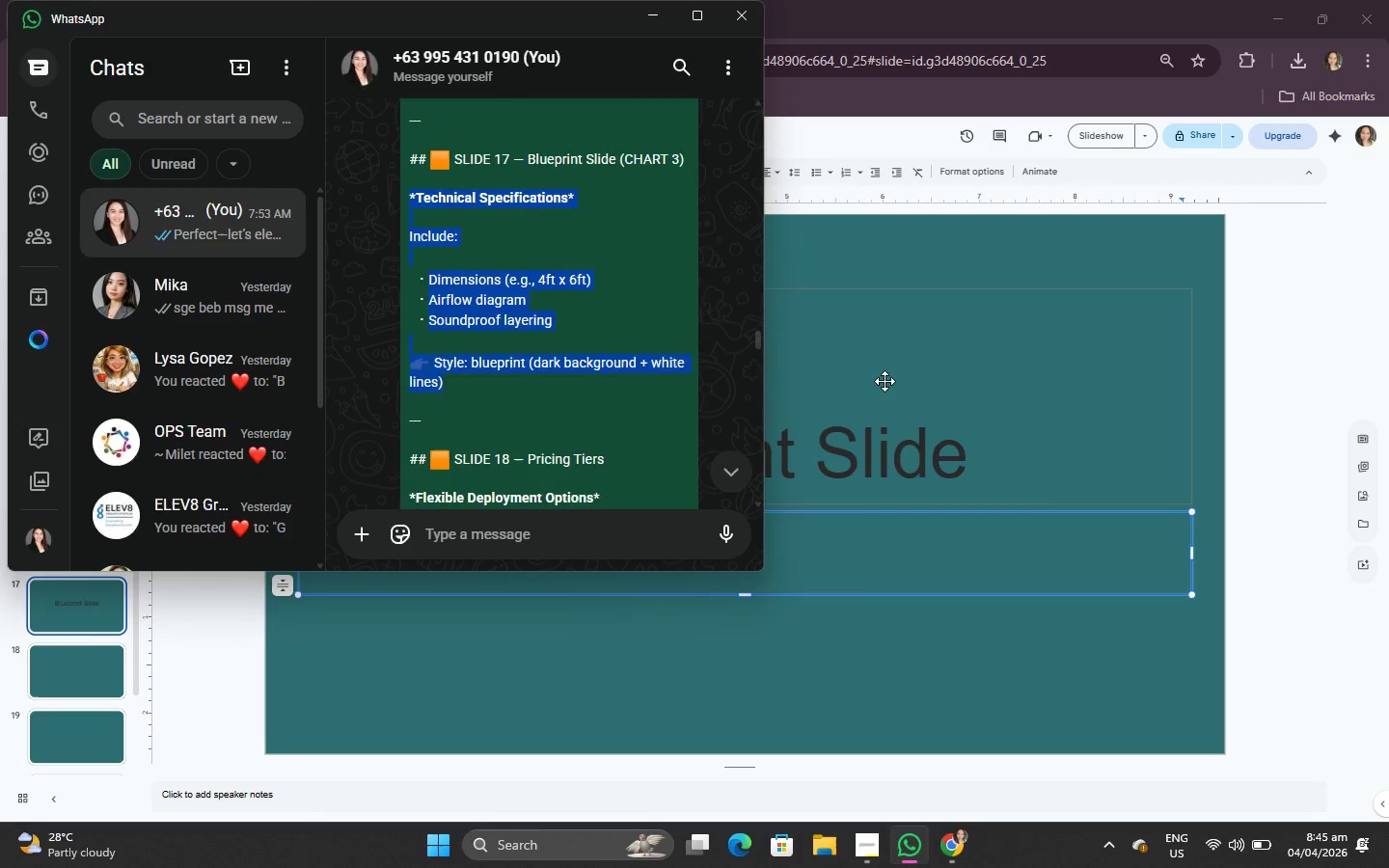 
key(Control+C)
 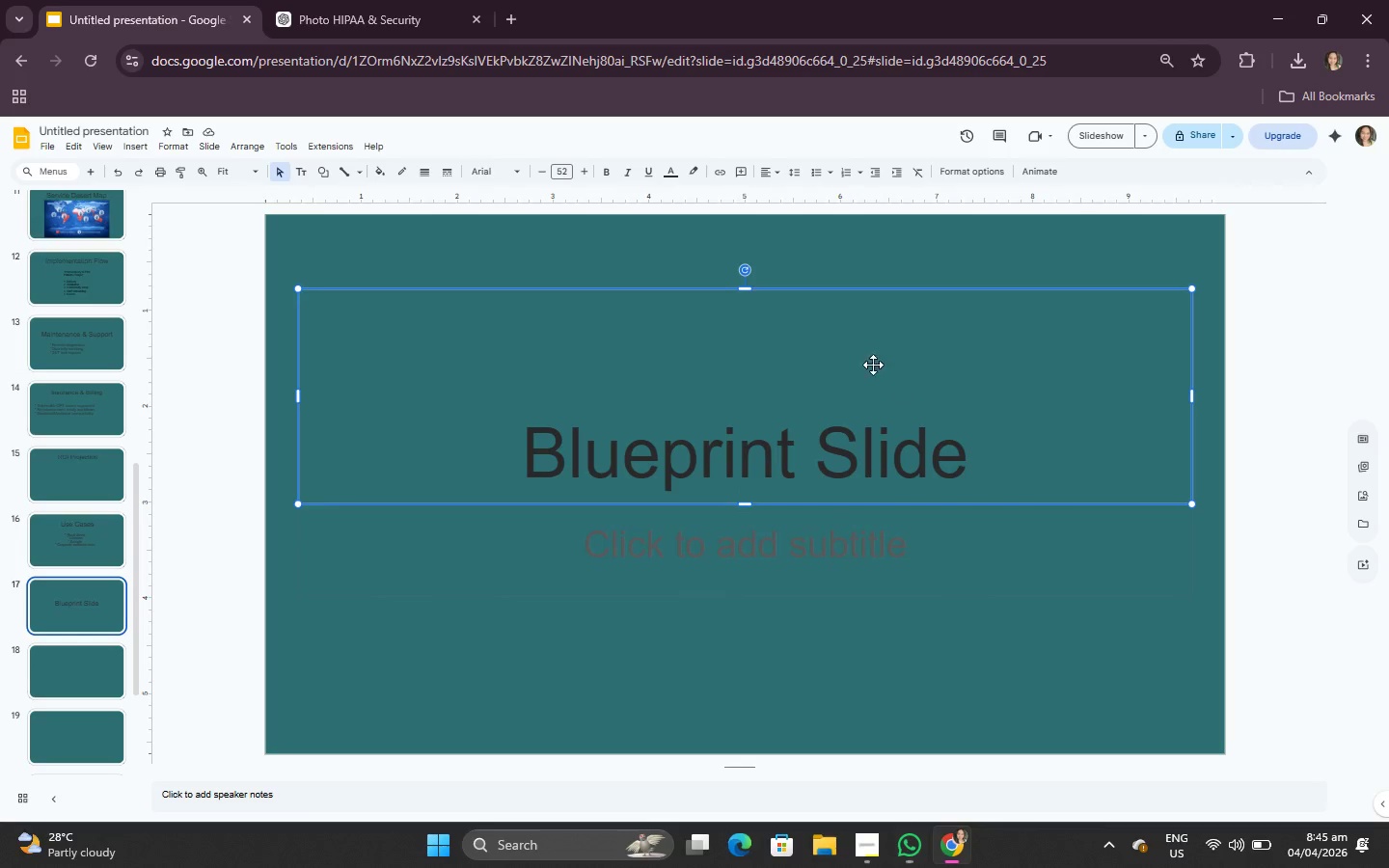 
double_click([390, 0])
 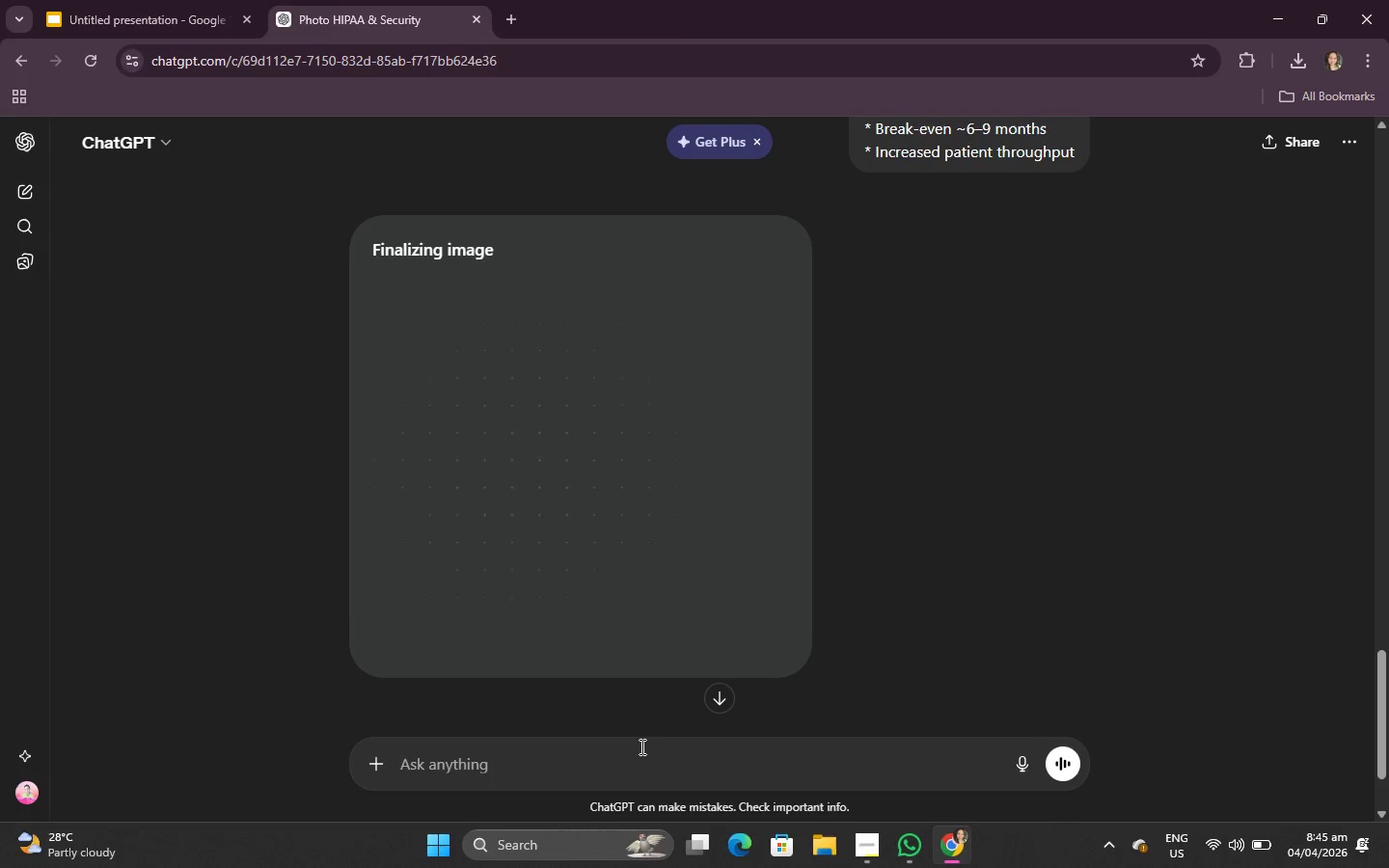 
type(o)
key(Backspace)
type(photo )
 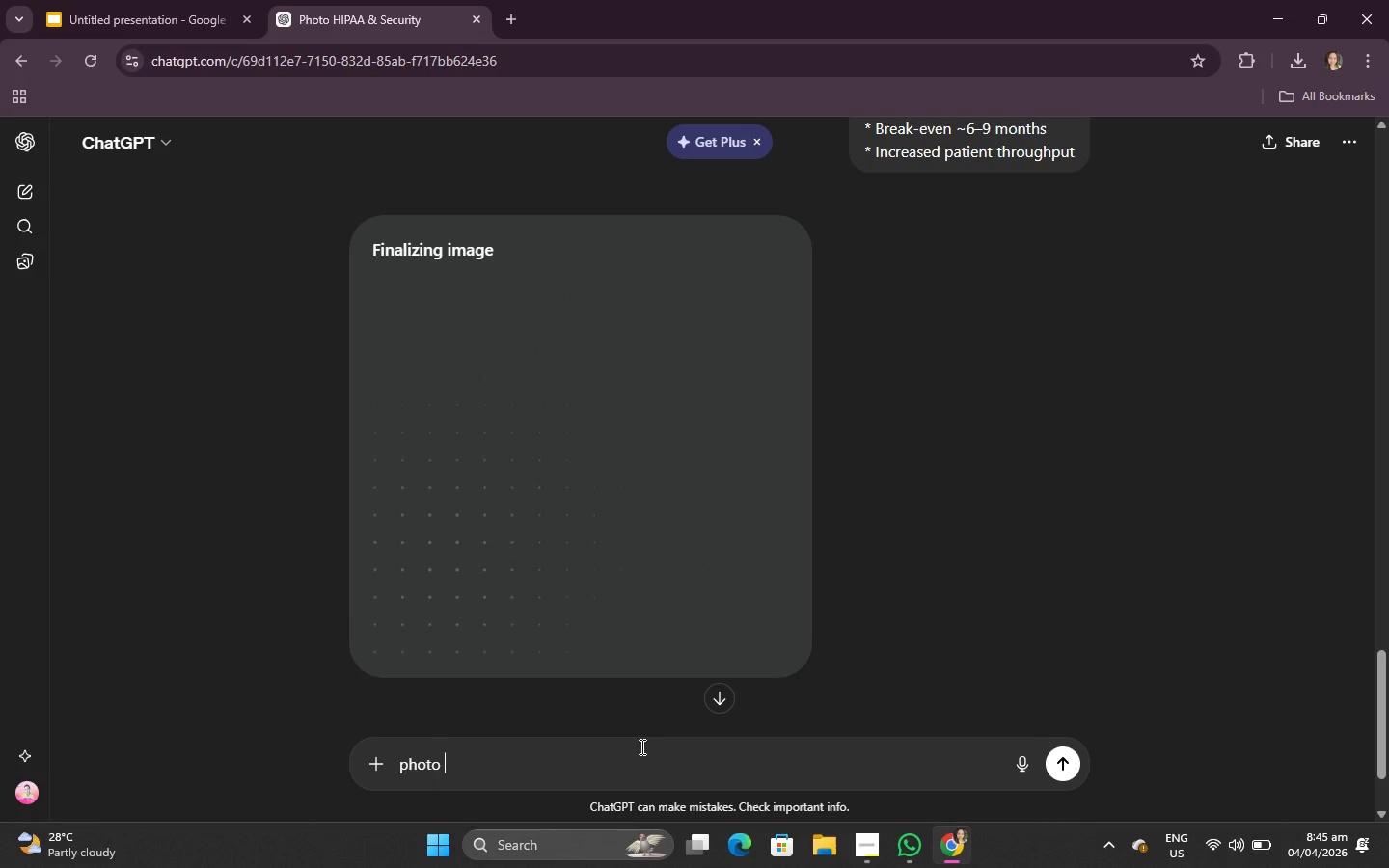 
key(Control+ControlLeft)
 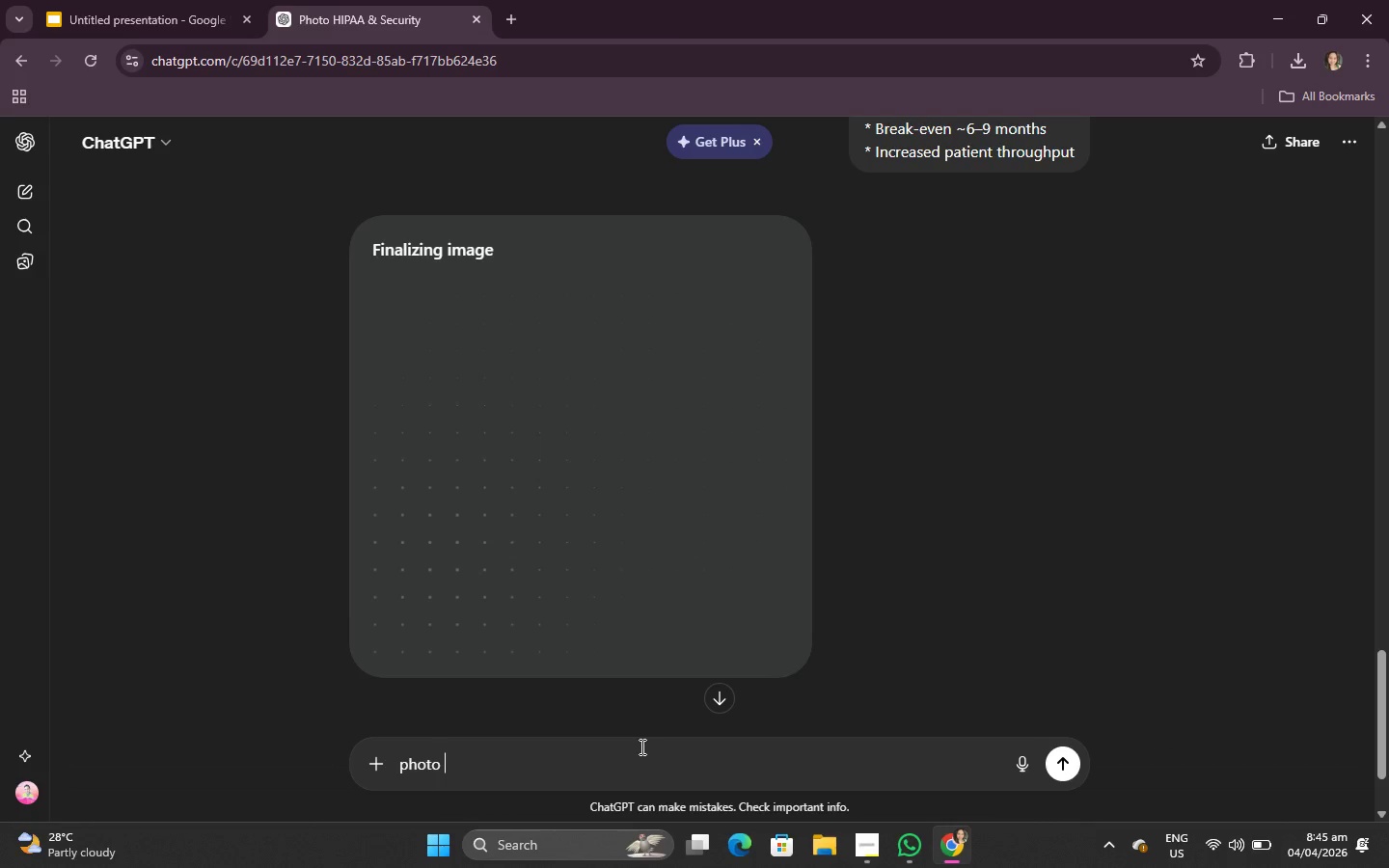 
key(Control+V)
 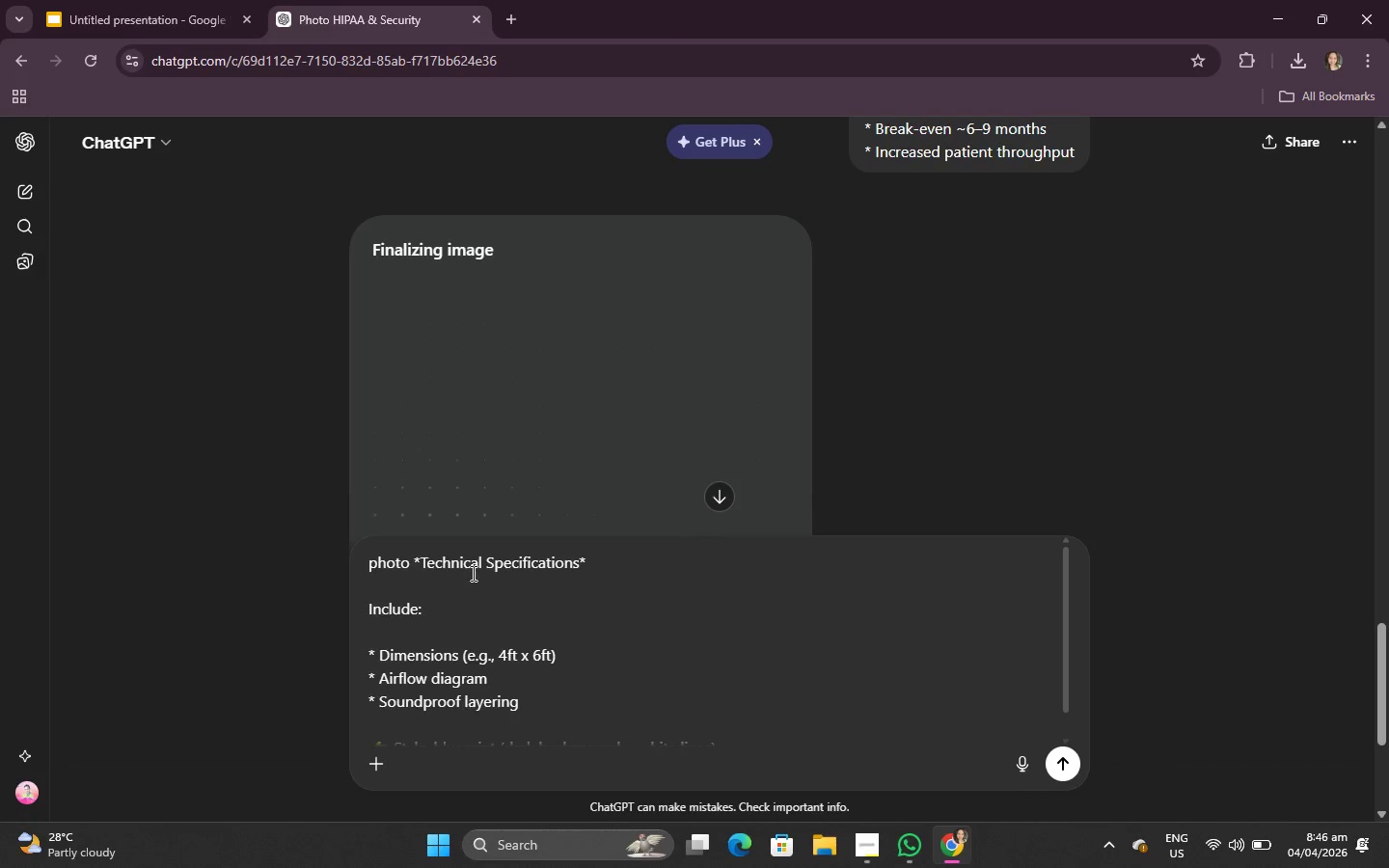 
left_click([411, 558])
 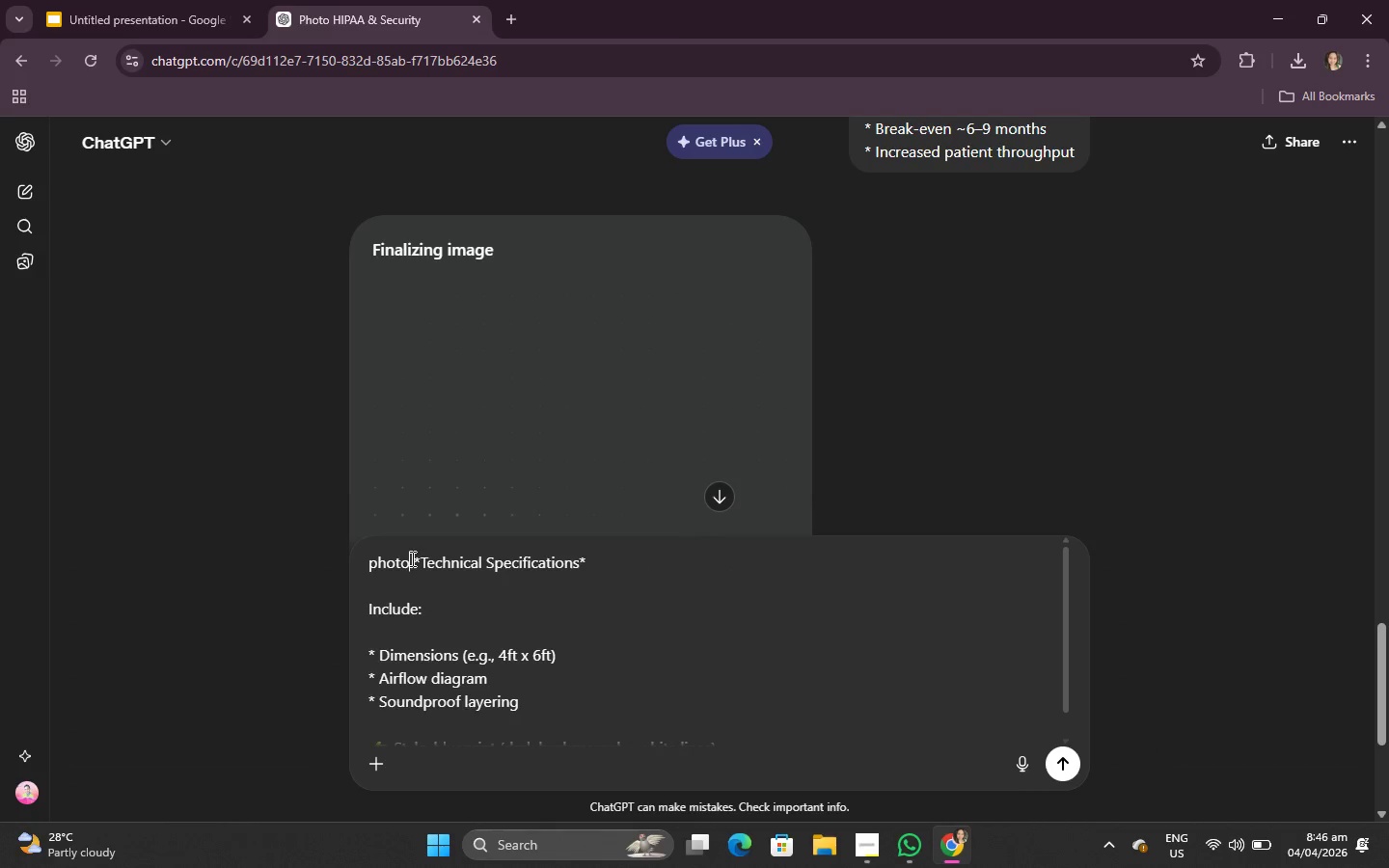 
key(Alt+AltLeft)
 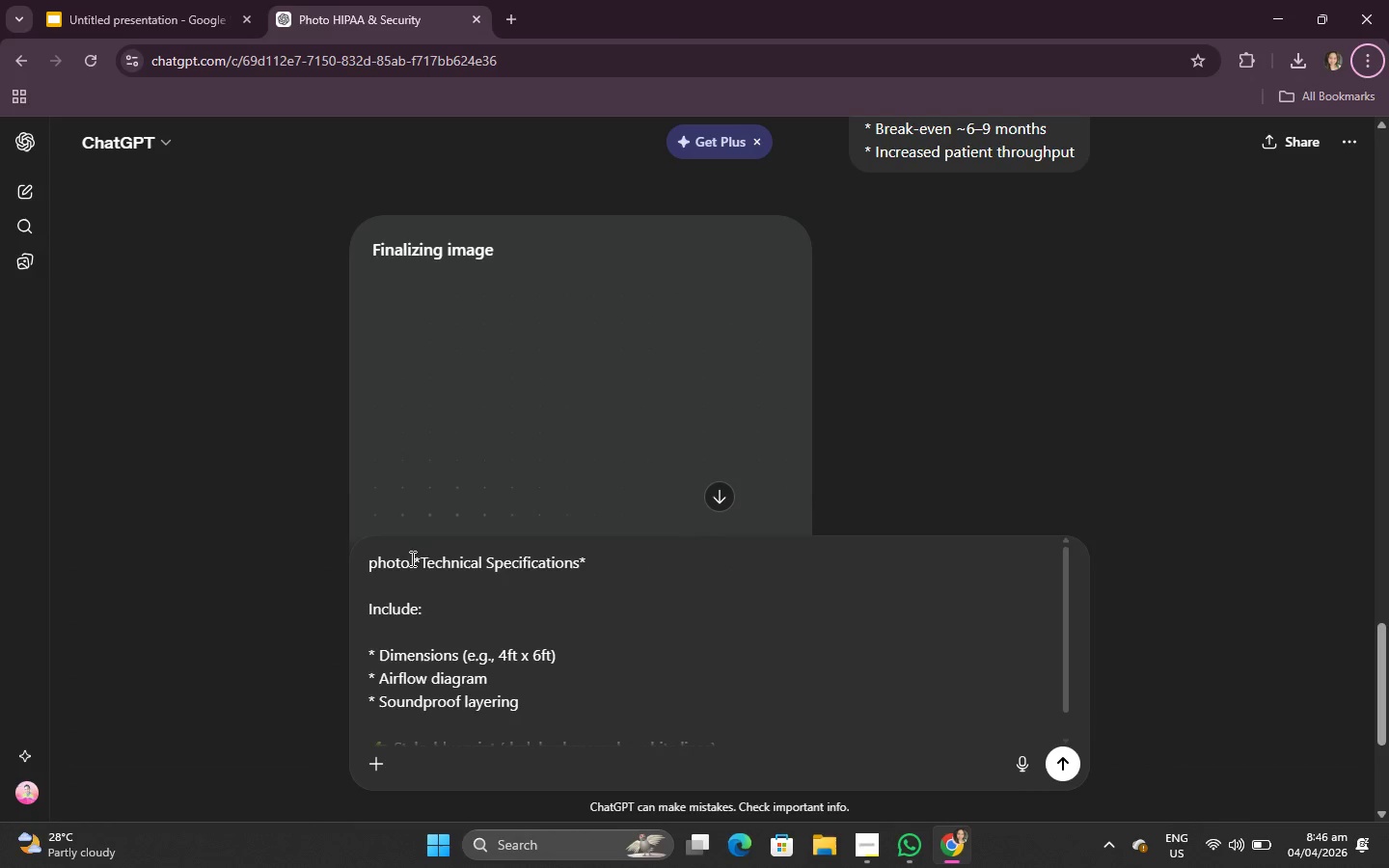 
type( cha)
 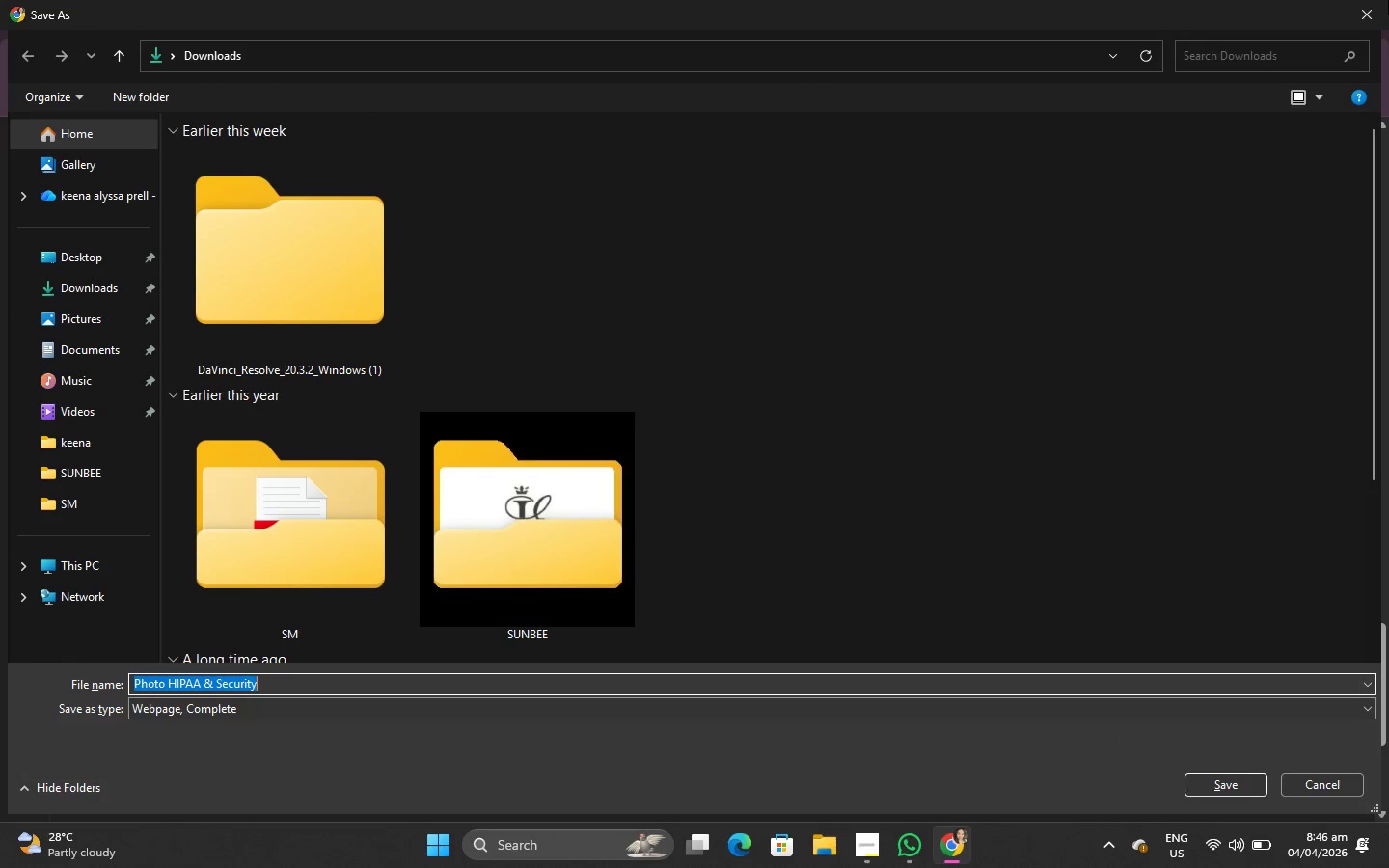 
left_click([1367, 17])
 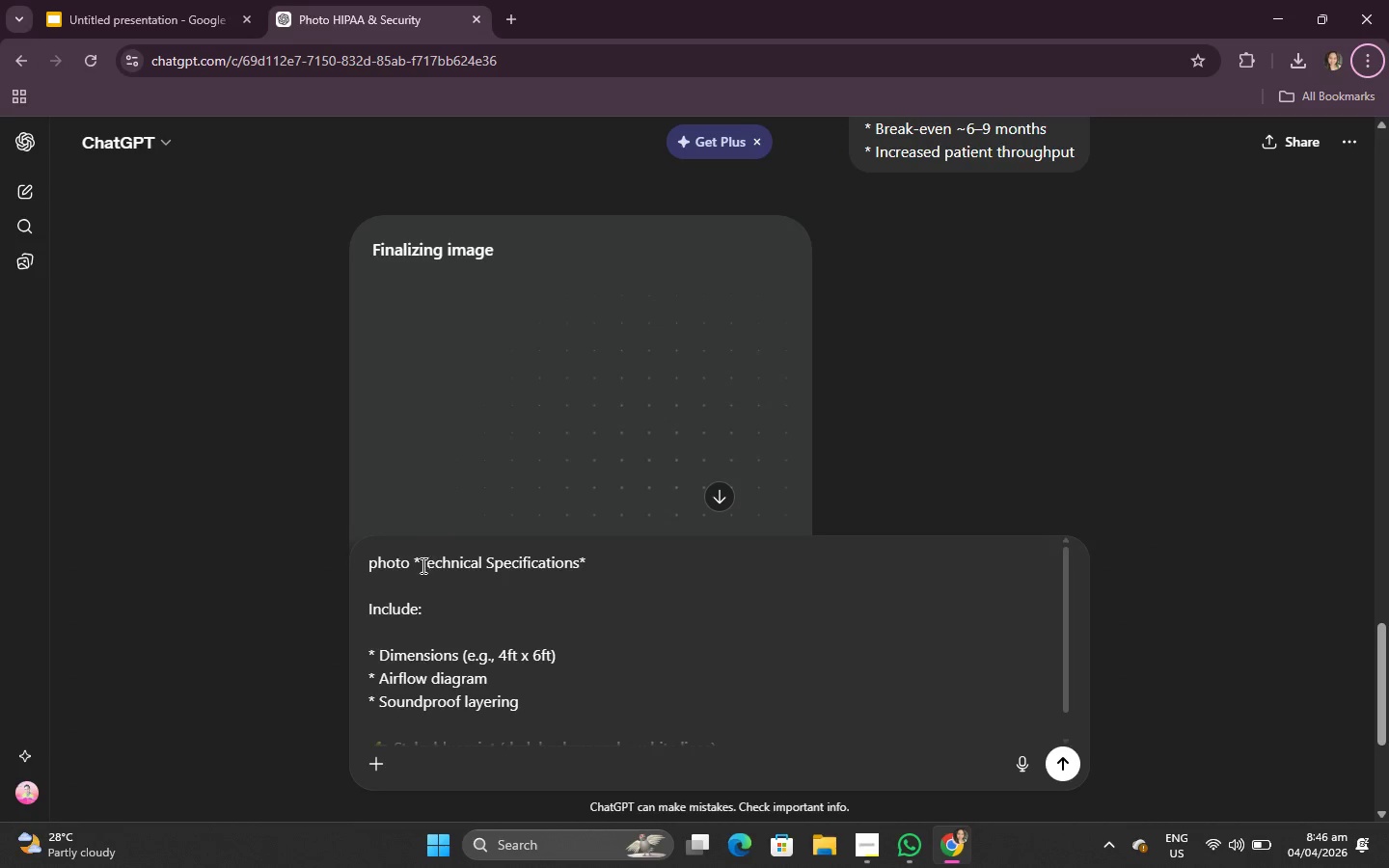 
left_click([416, 562])
 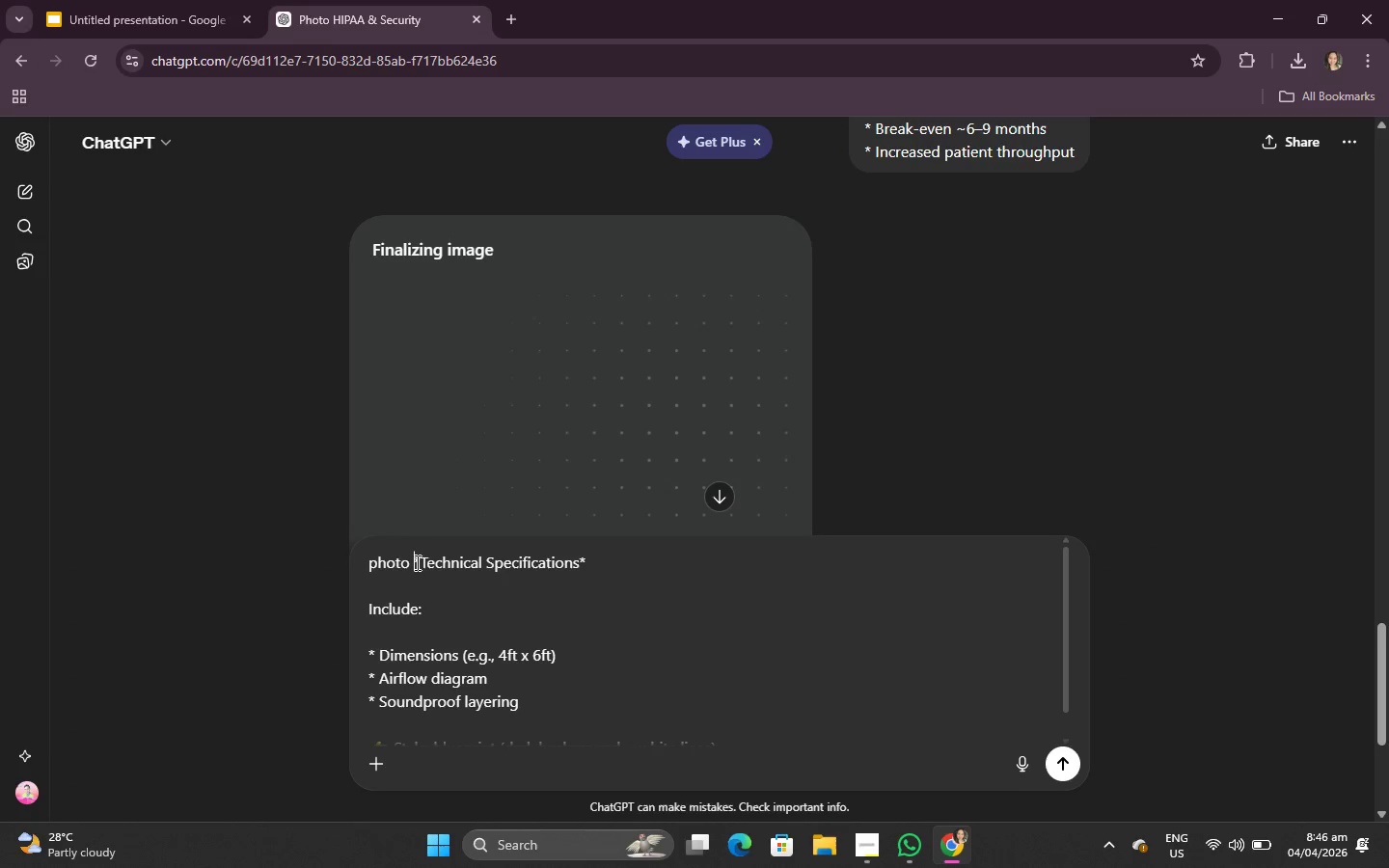 
type(car)
key(Backspace)
key(Backspace)
type(hart )
 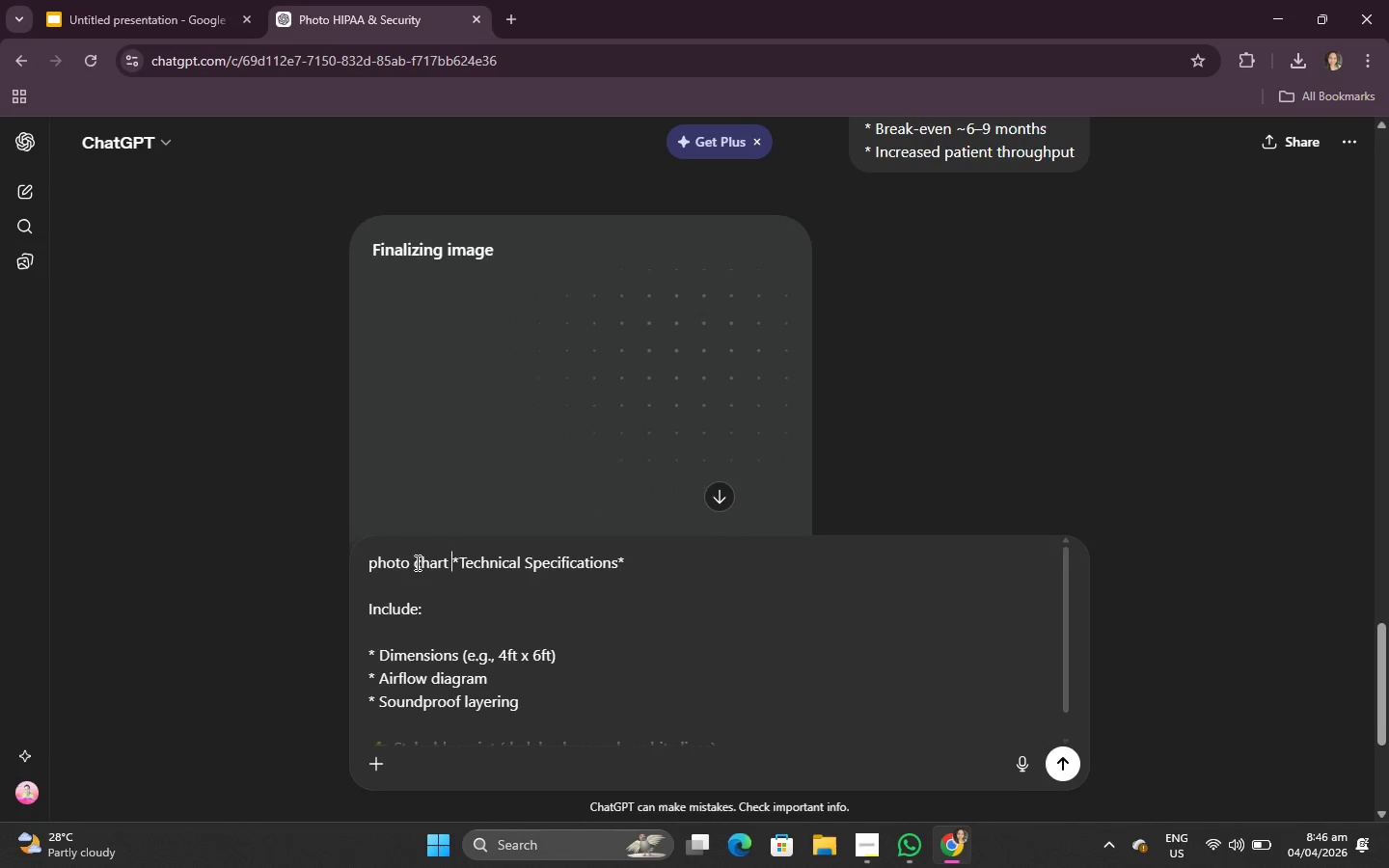 
key(Enter)
 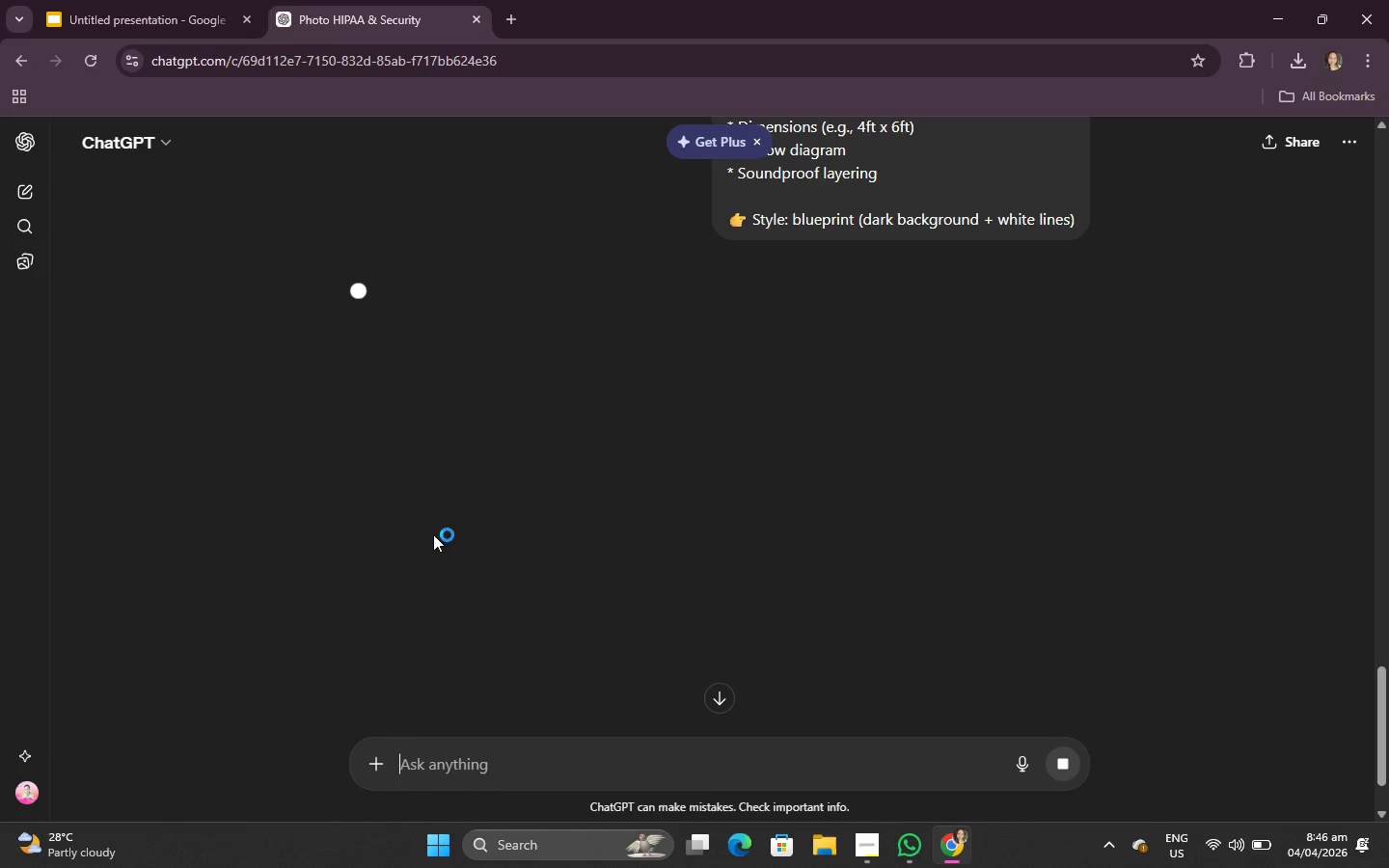 
scroll: coordinate [426, 497], scroll_direction: up, amount: 5.0
 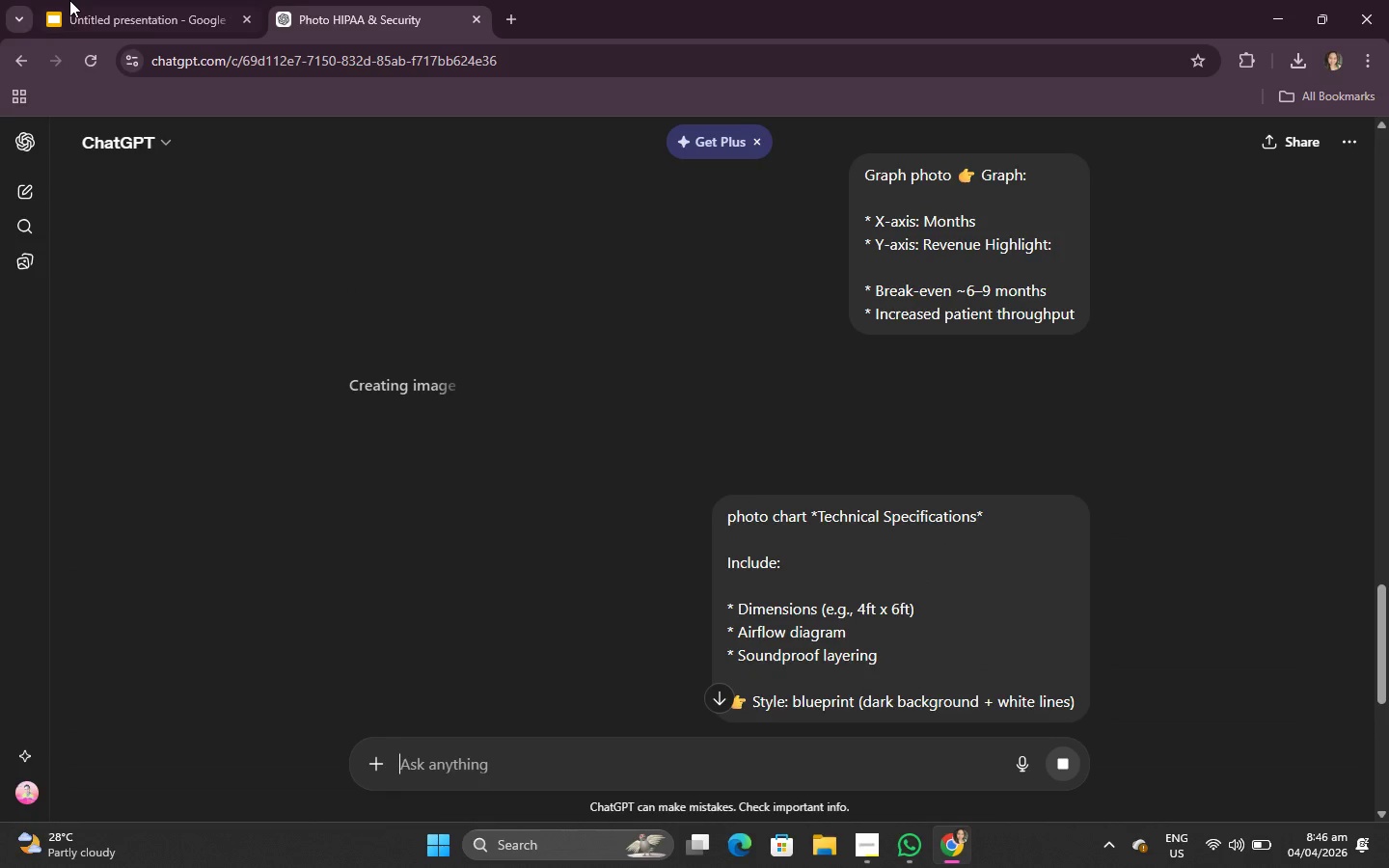 
scroll: coordinate [385, 291], scroll_direction: down, amount: 3.0
 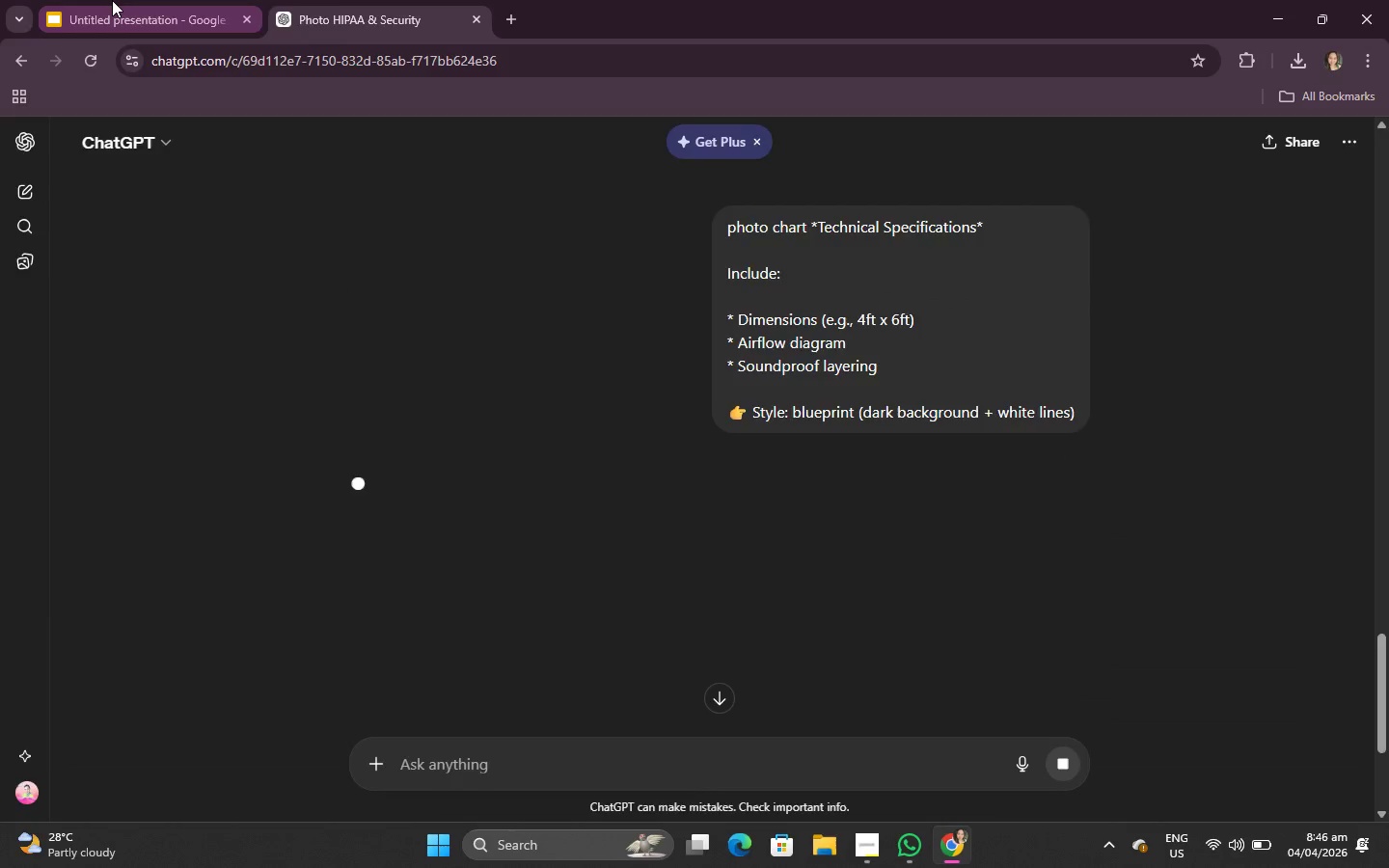 
left_click([112, 0])
 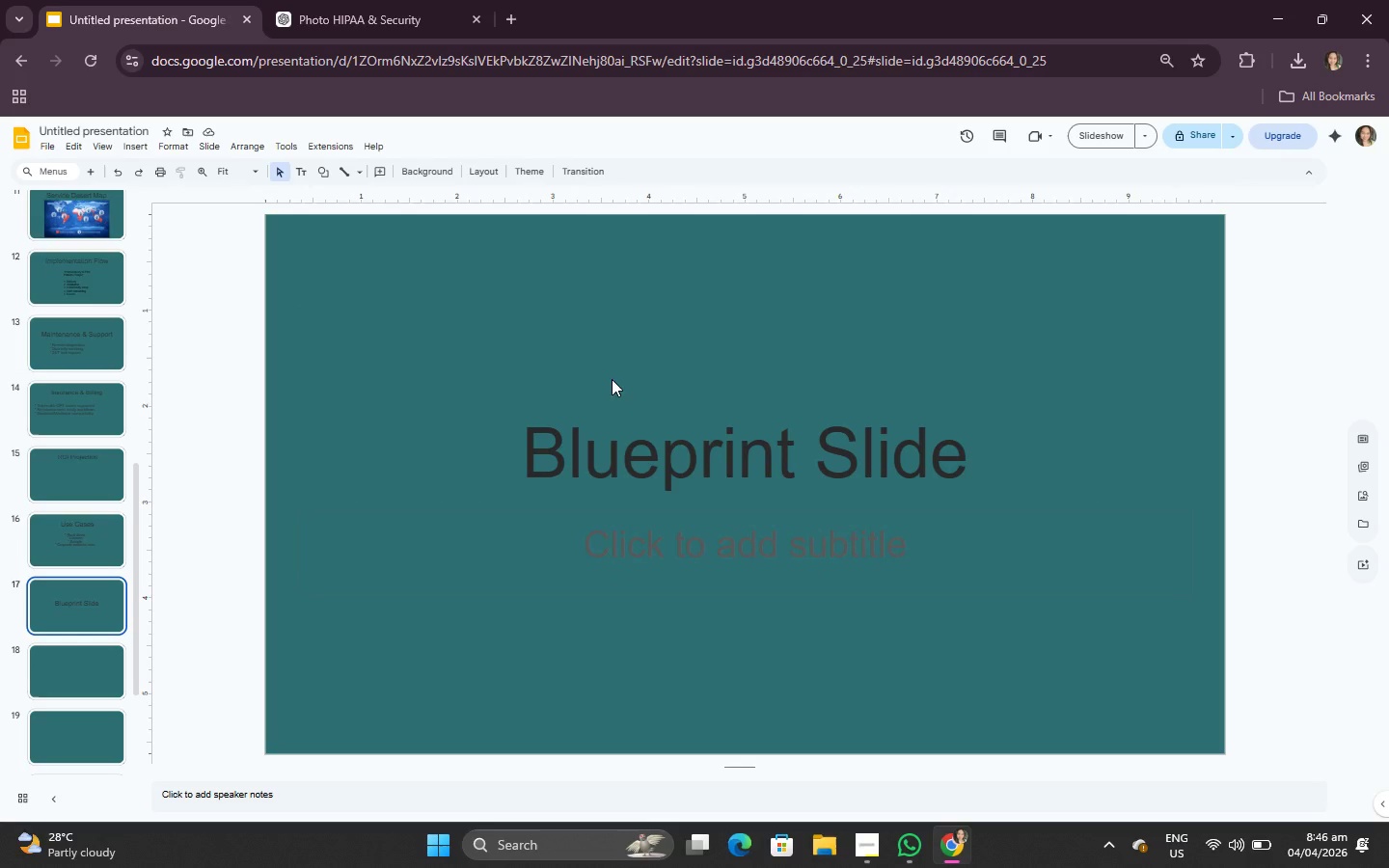 
left_click([631, 475])
 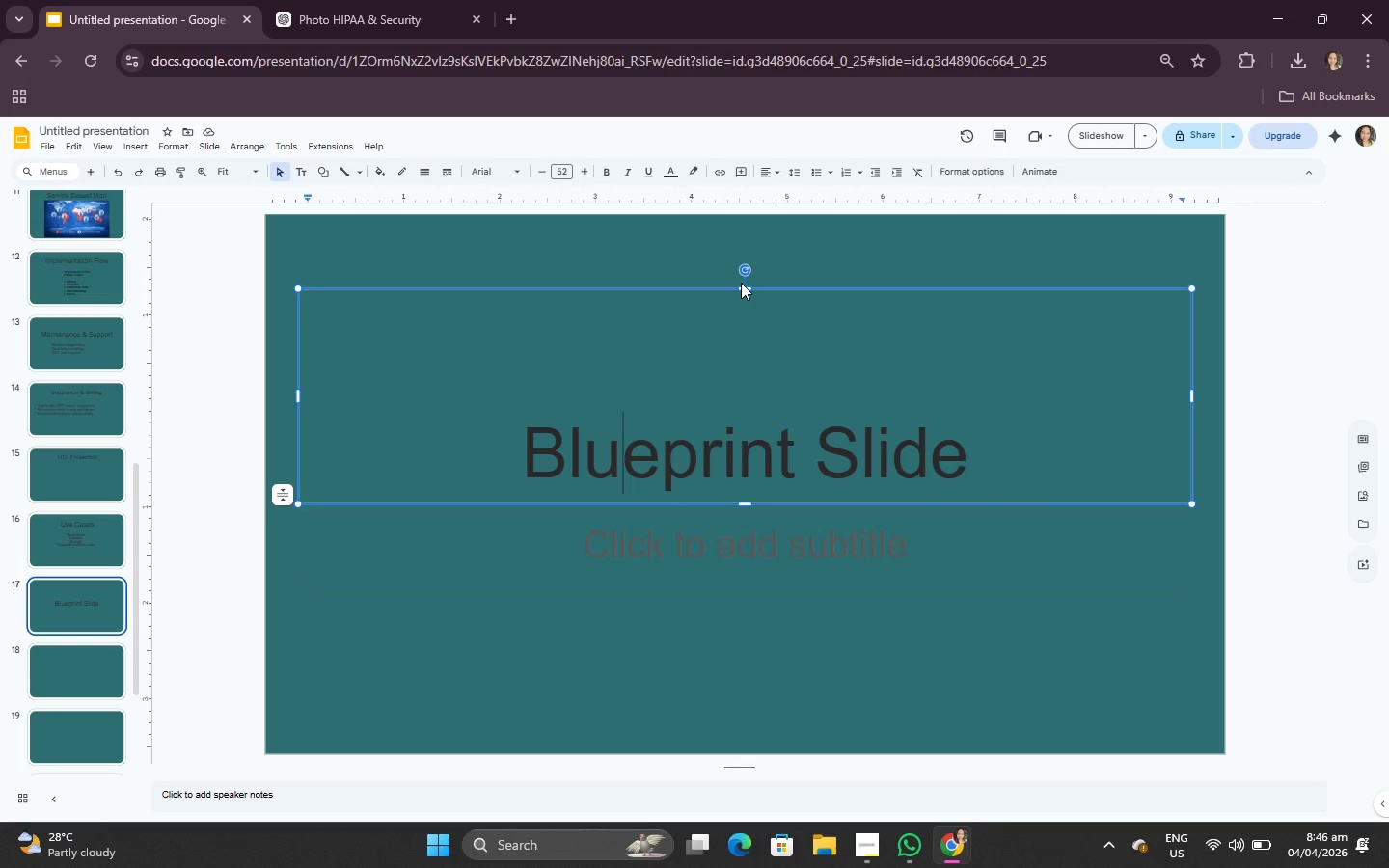 
left_click_drag(start_coordinate=[749, 290], to_coordinate=[778, 415])
 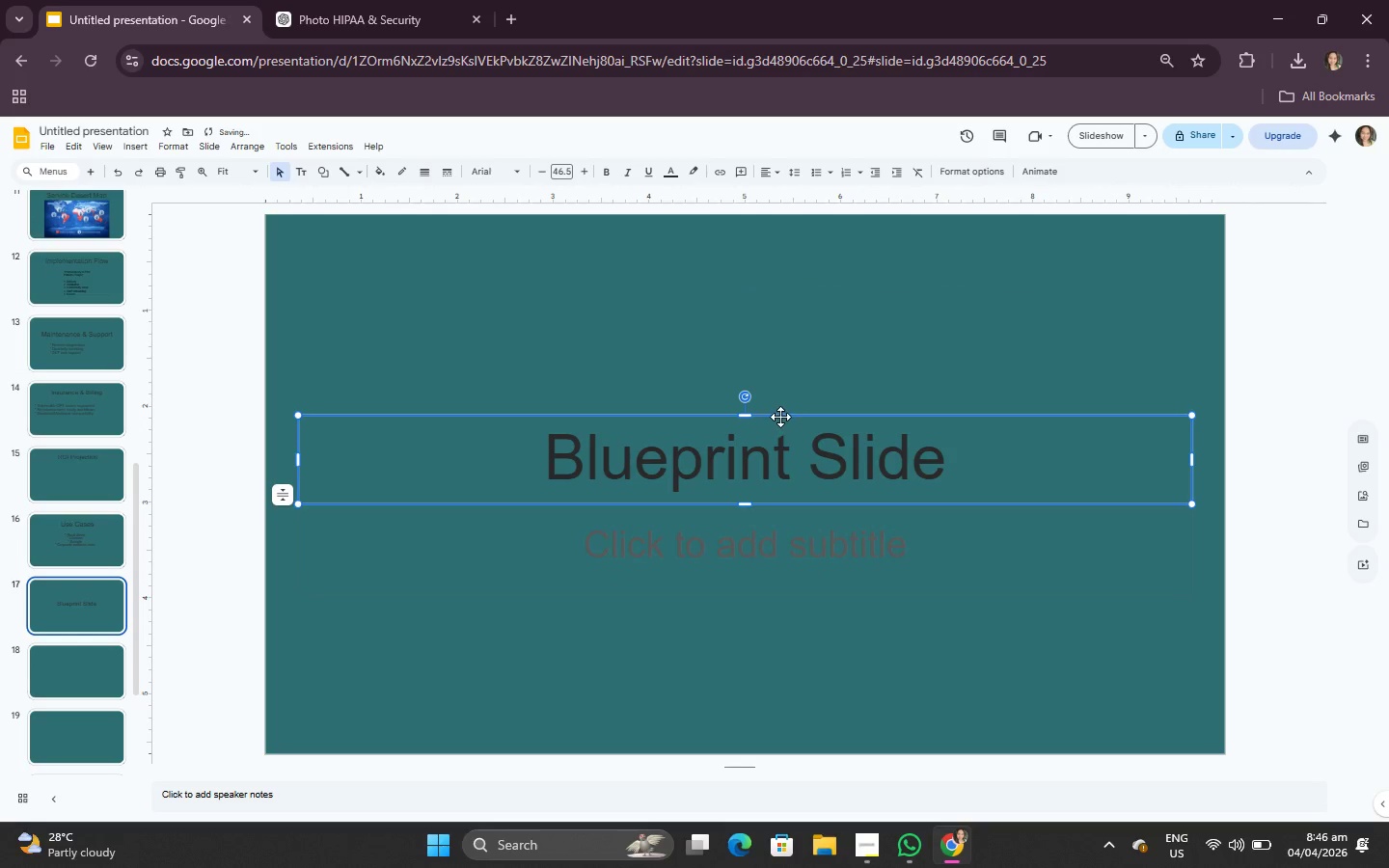 
left_click_drag(start_coordinate=[780, 417], to_coordinate=[787, 252])
 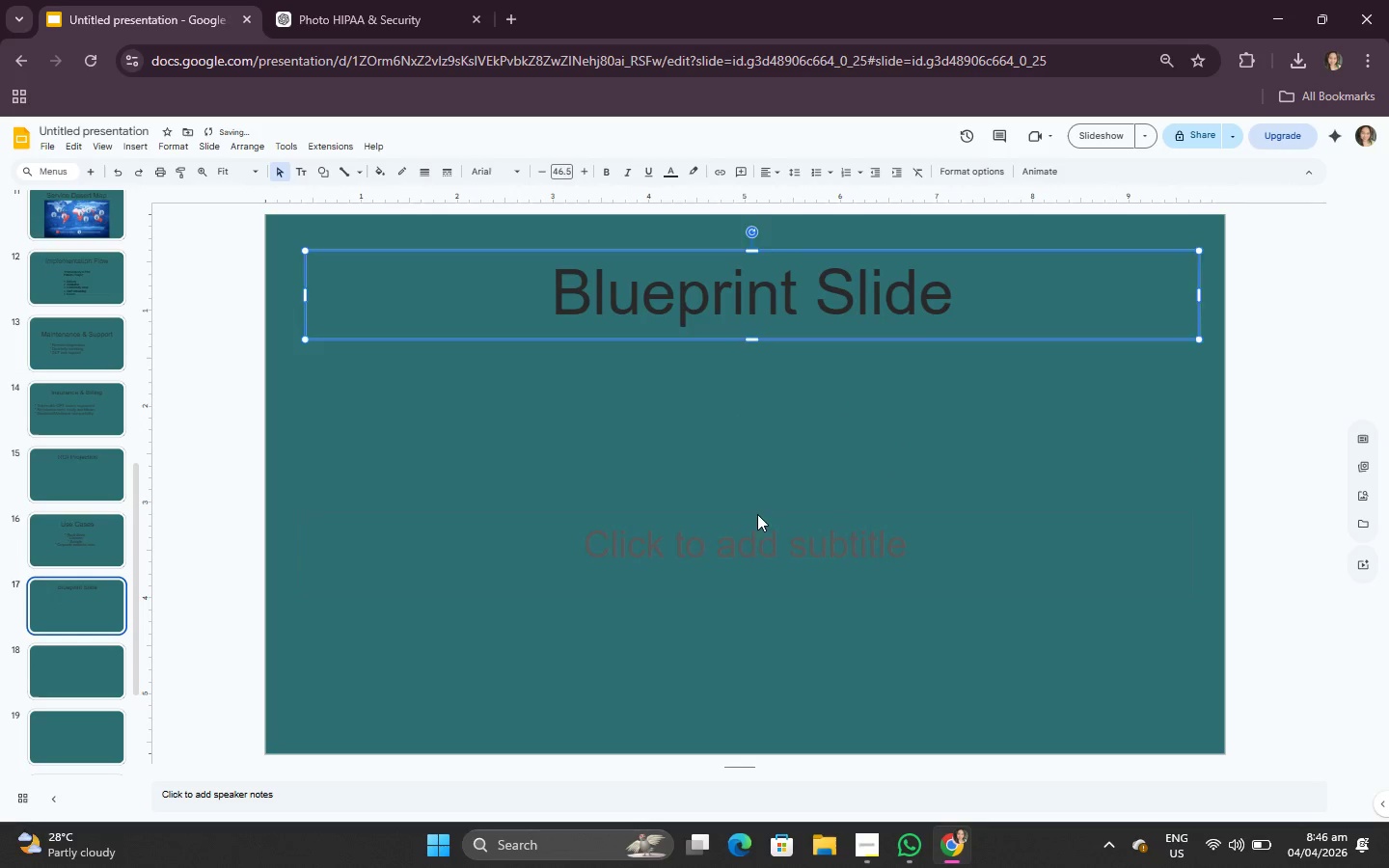 
left_click([757, 518])
 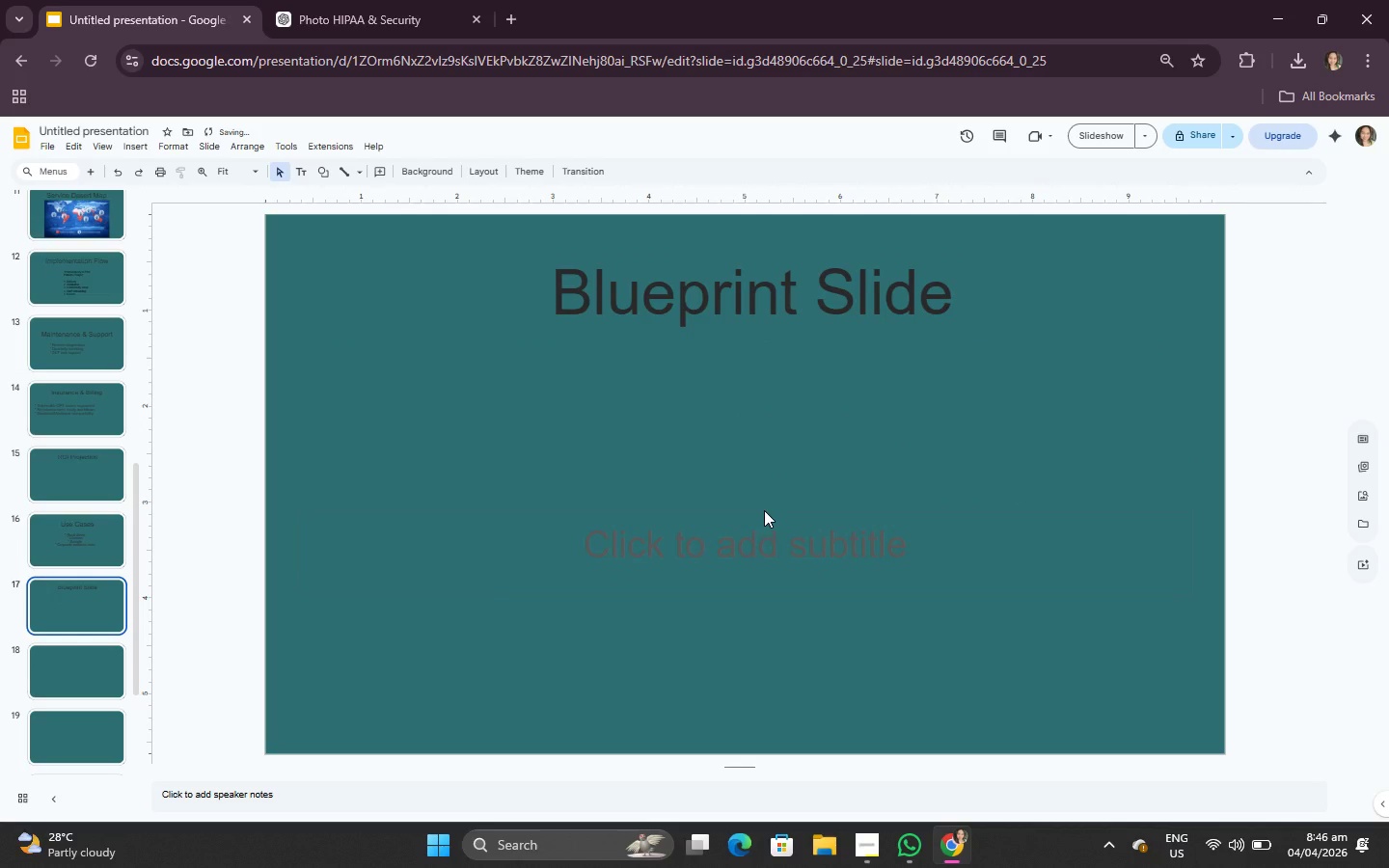 
left_click([766, 526])
 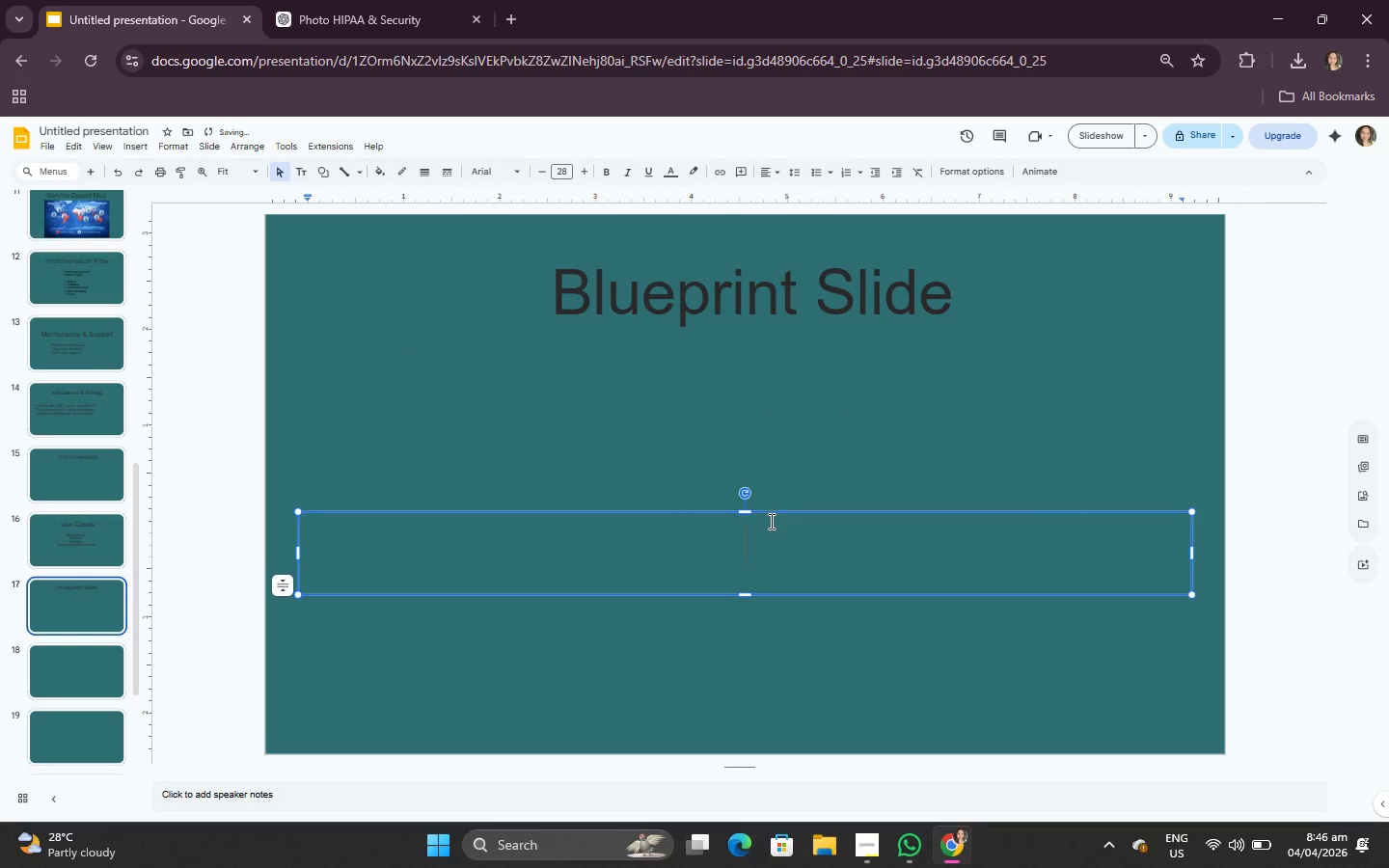 
key(Backspace)
 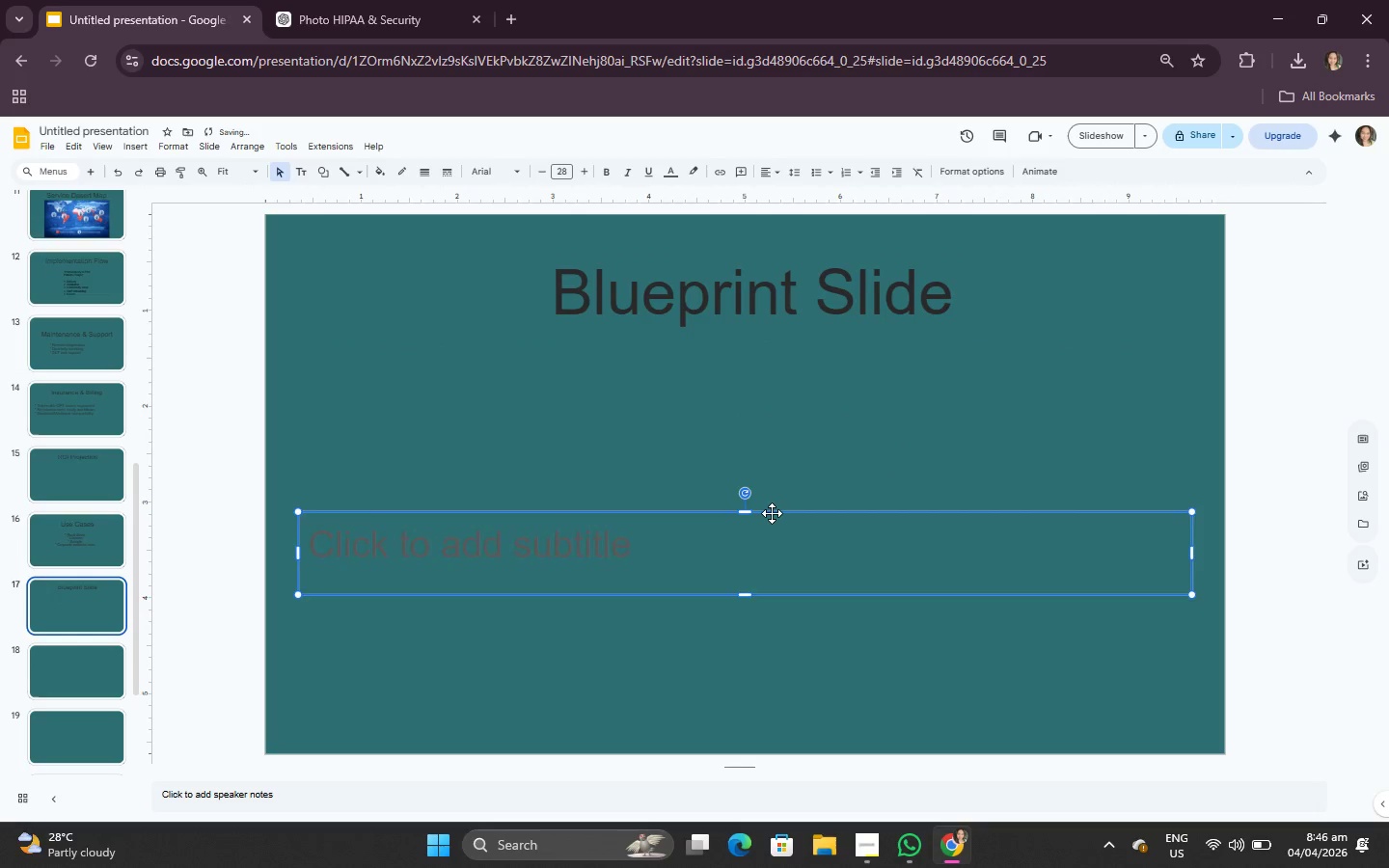 
key(Backspace)
 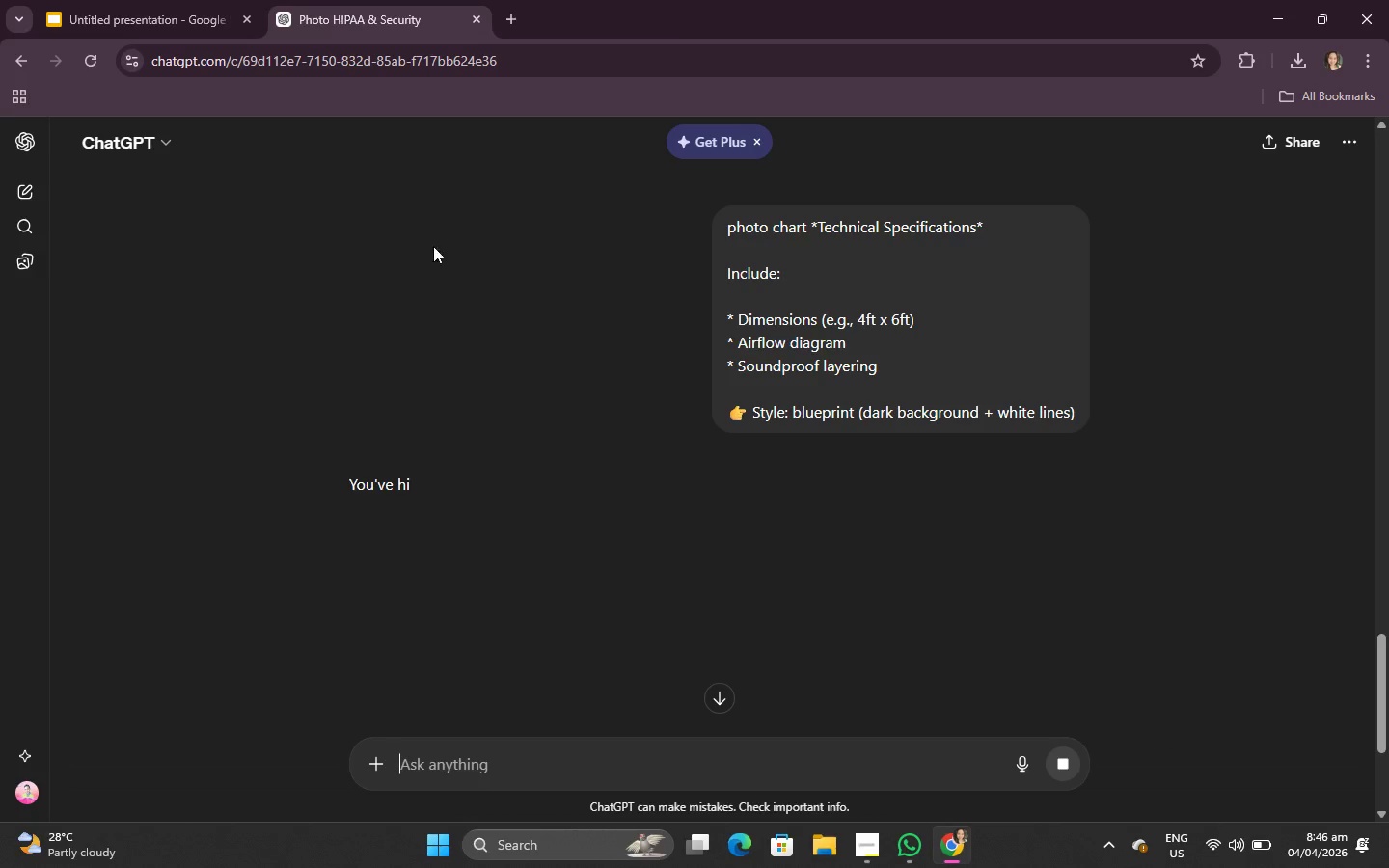 
scroll: coordinate [694, 471], scroll_direction: up, amount: 2.0
 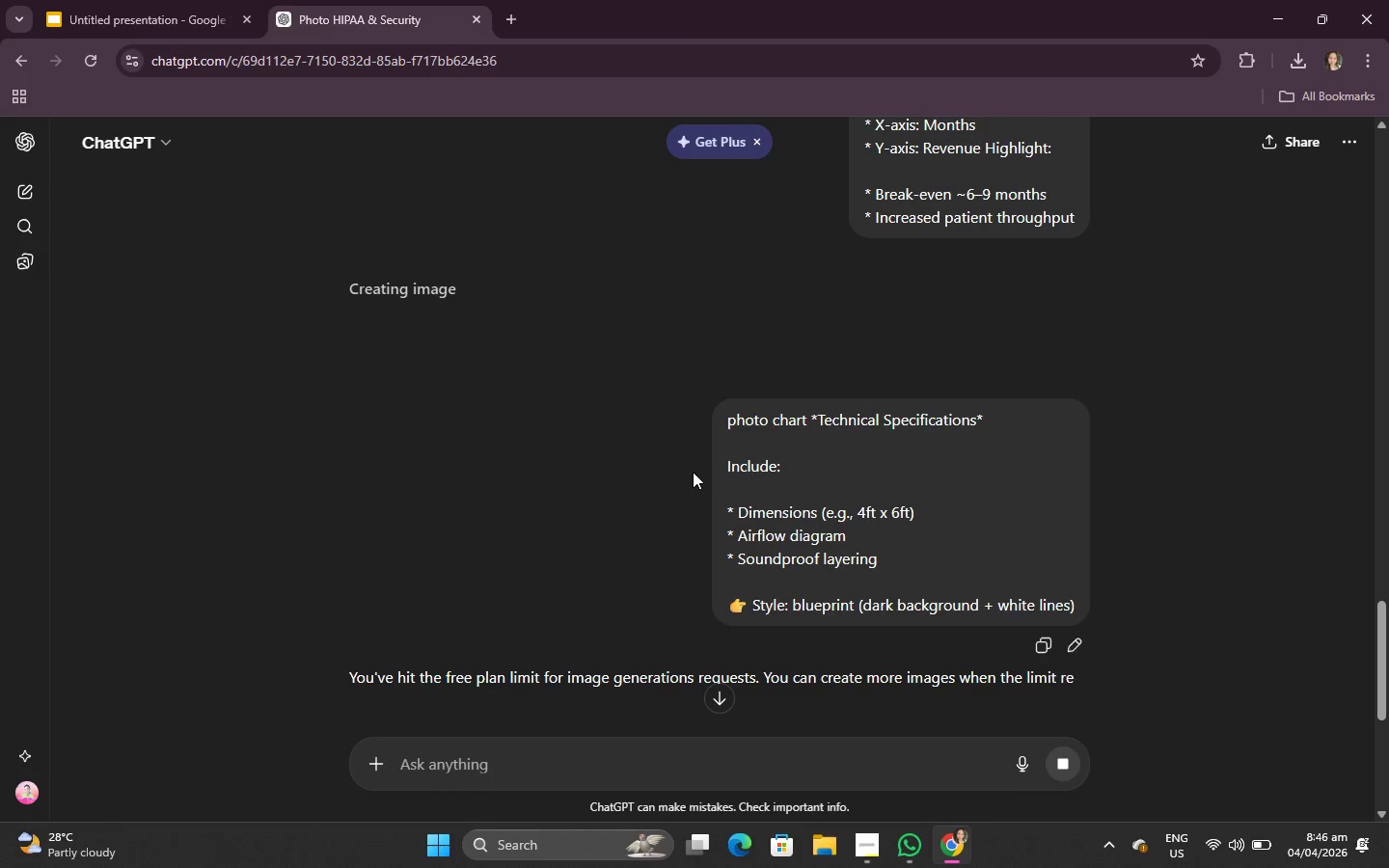 
scroll: coordinate [511, 639], scroll_direction: down, amount: 4.0
 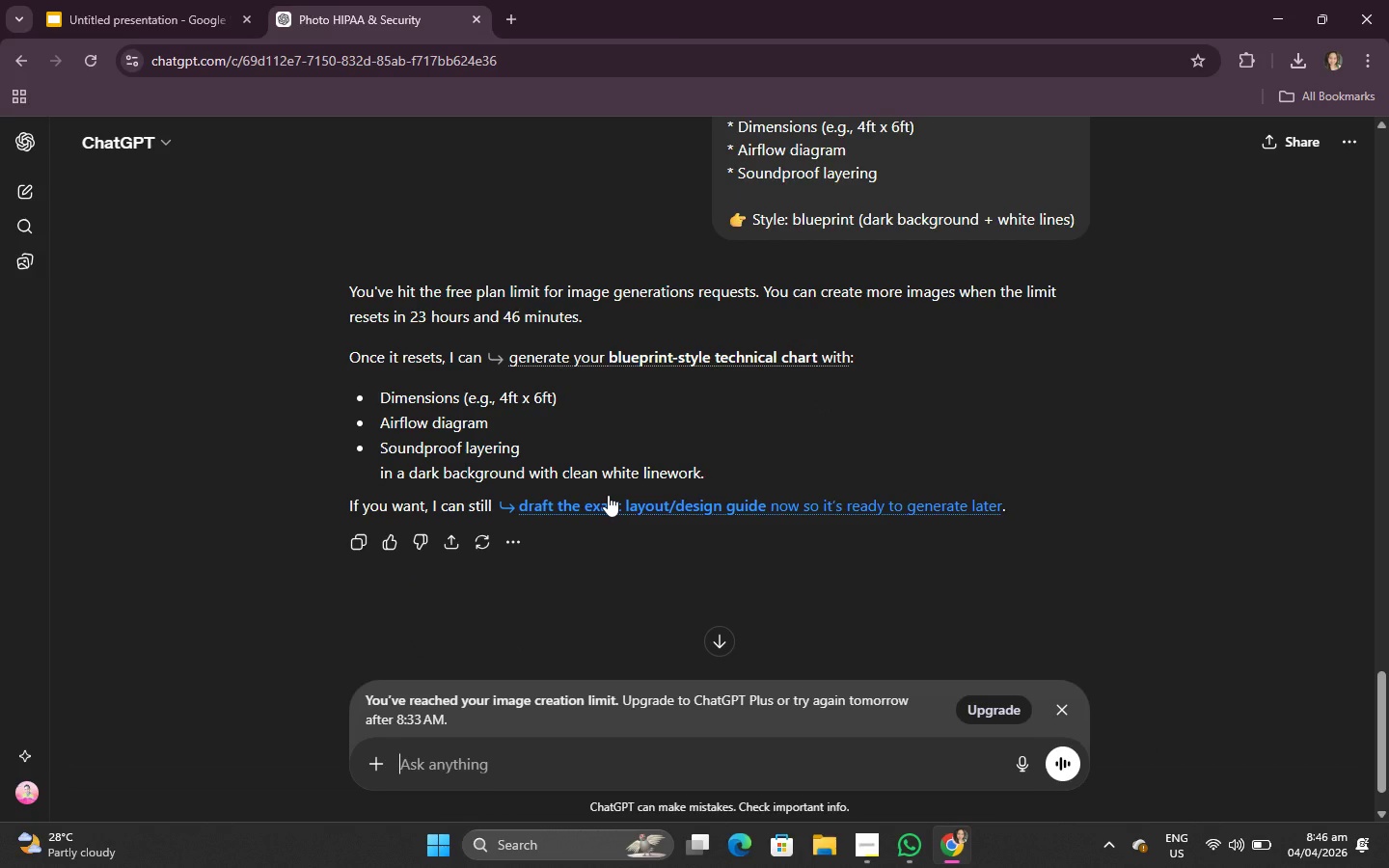 
scroll: coordinate [607, 489], scroll_direction: up, amount: 4.0
 